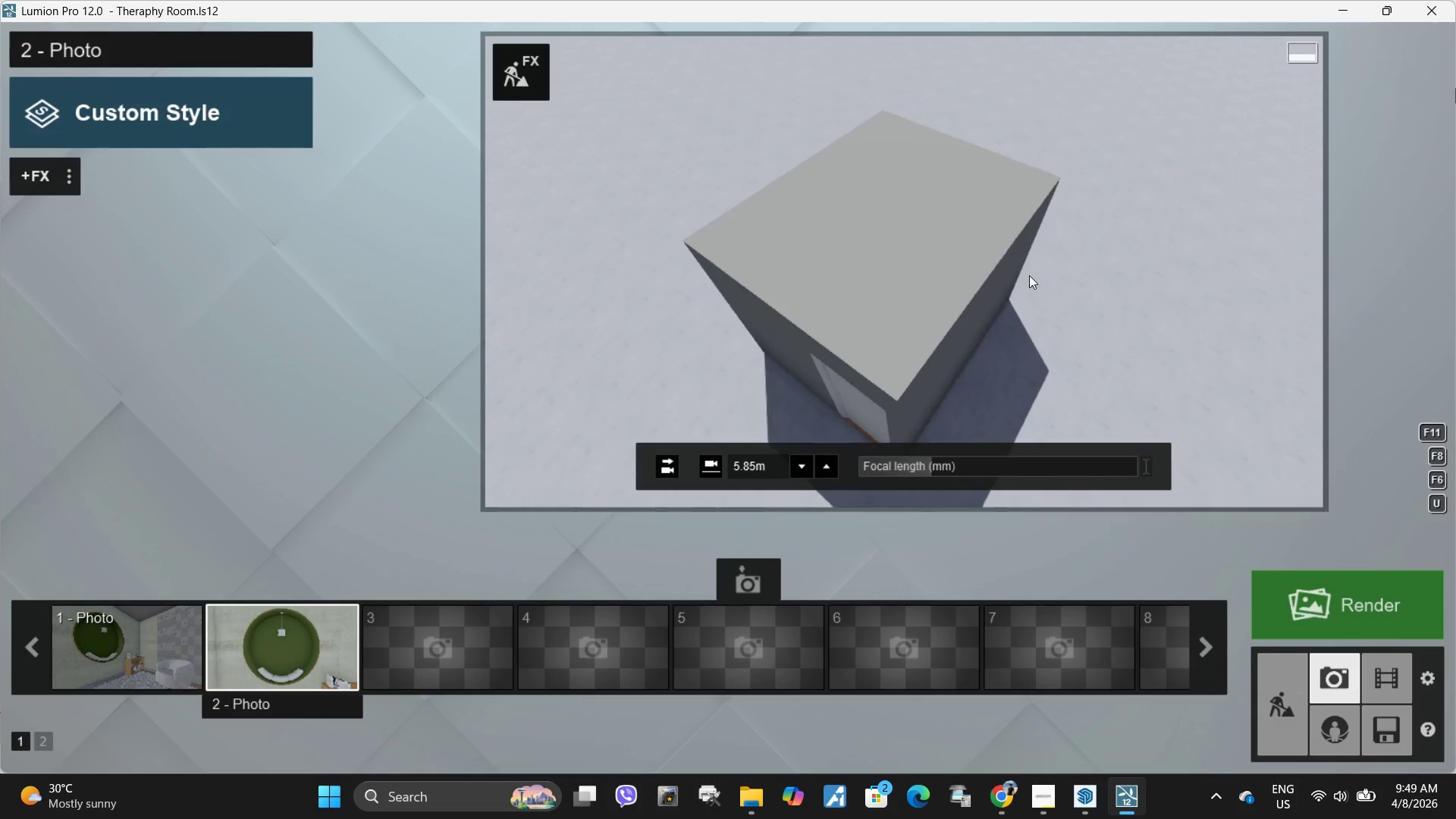 
left_click([1029, 275])
 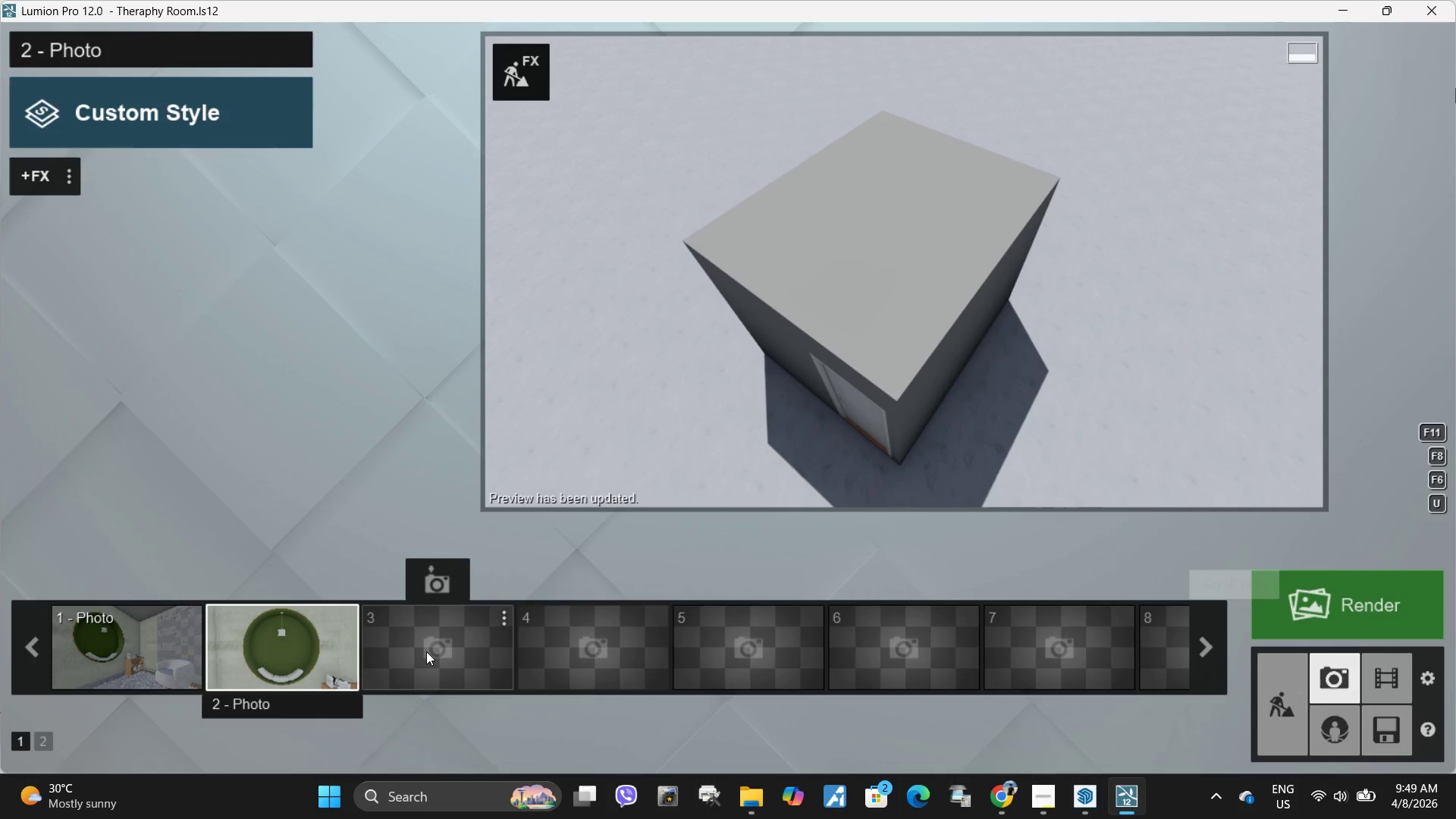 
left_click([432, 571])
 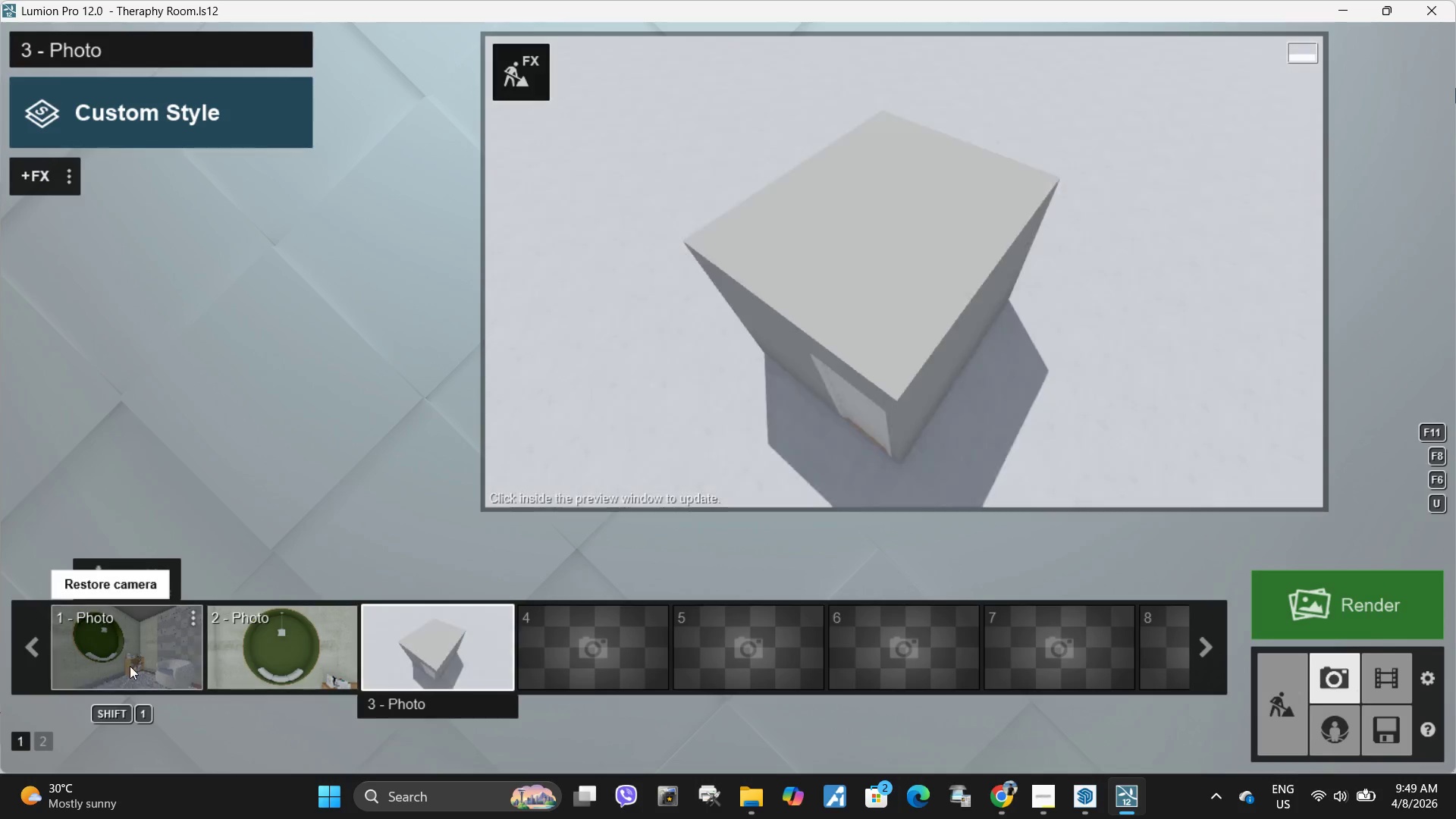 
left_click([130, 668])
 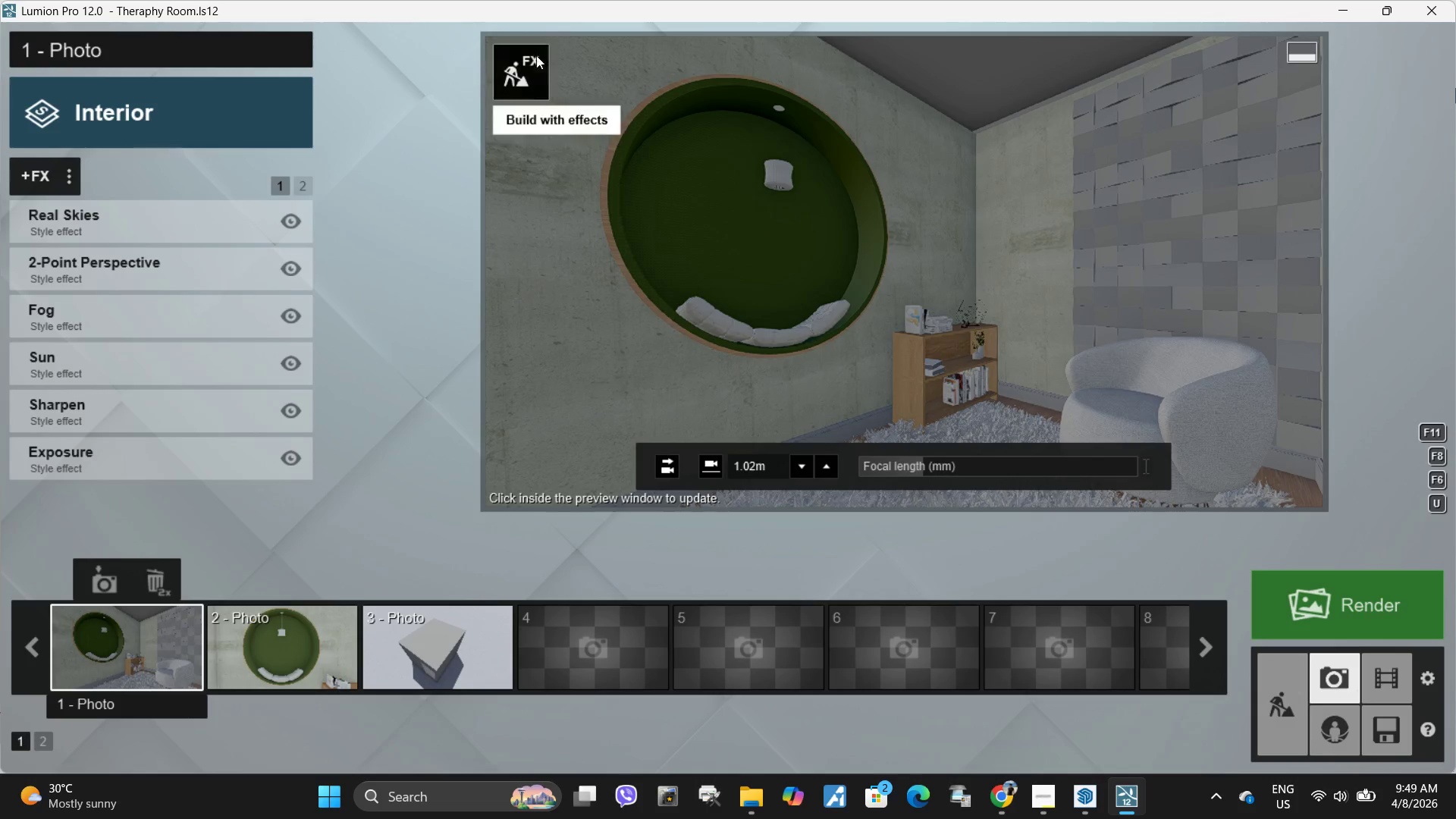 
left_click([518, 67])
 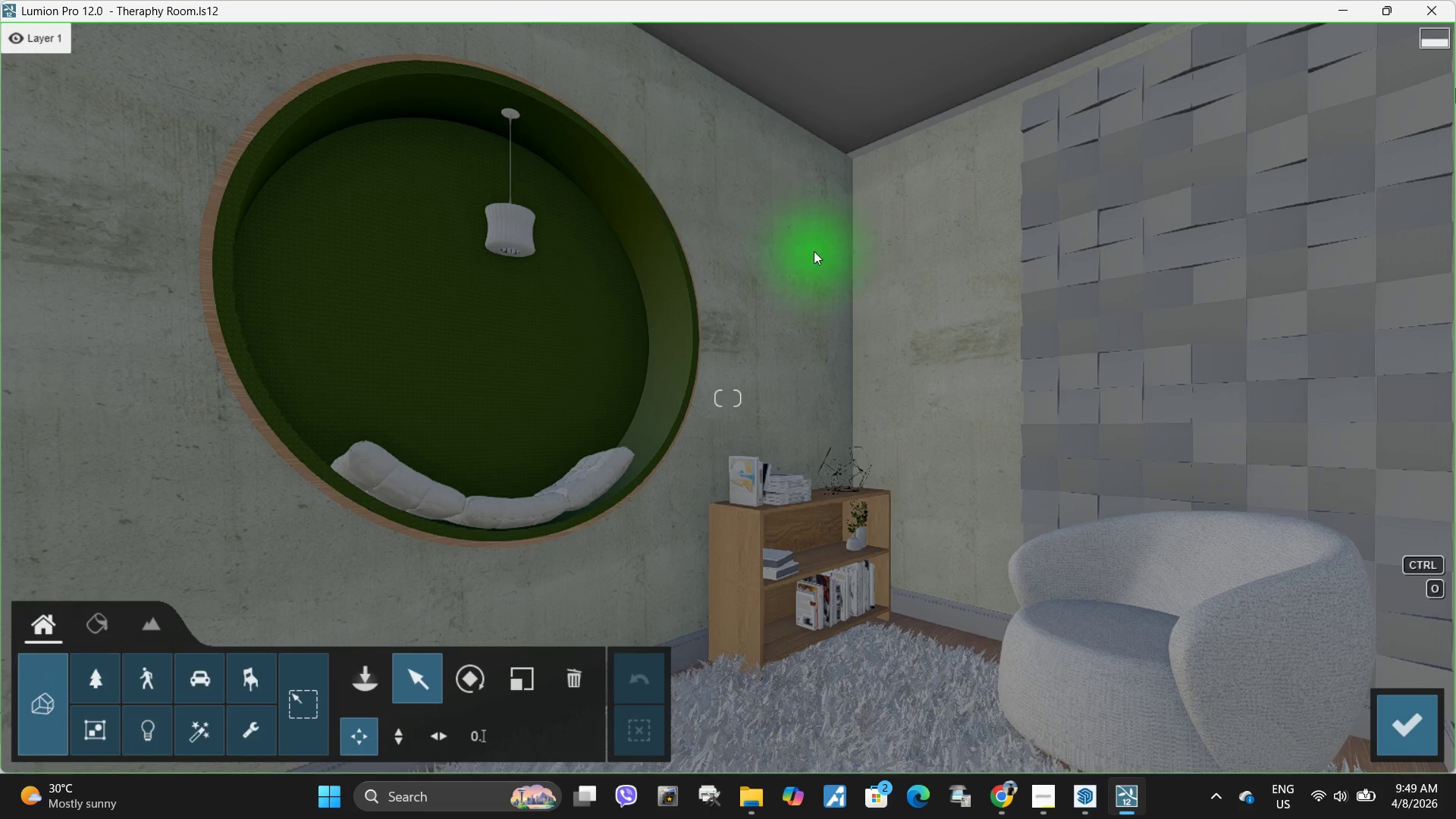 
type(ddws)
 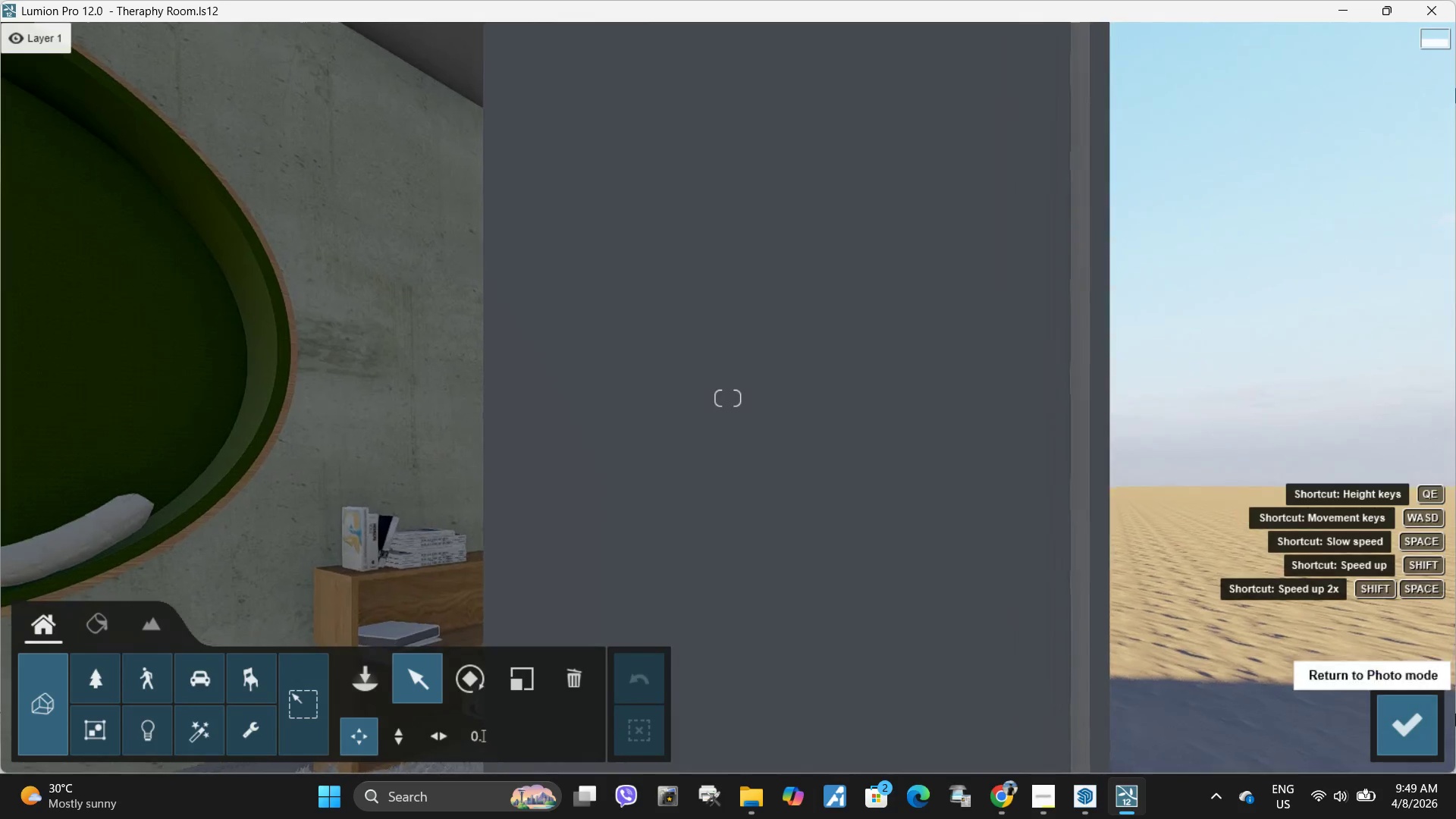 
left_click([1407, 715])
 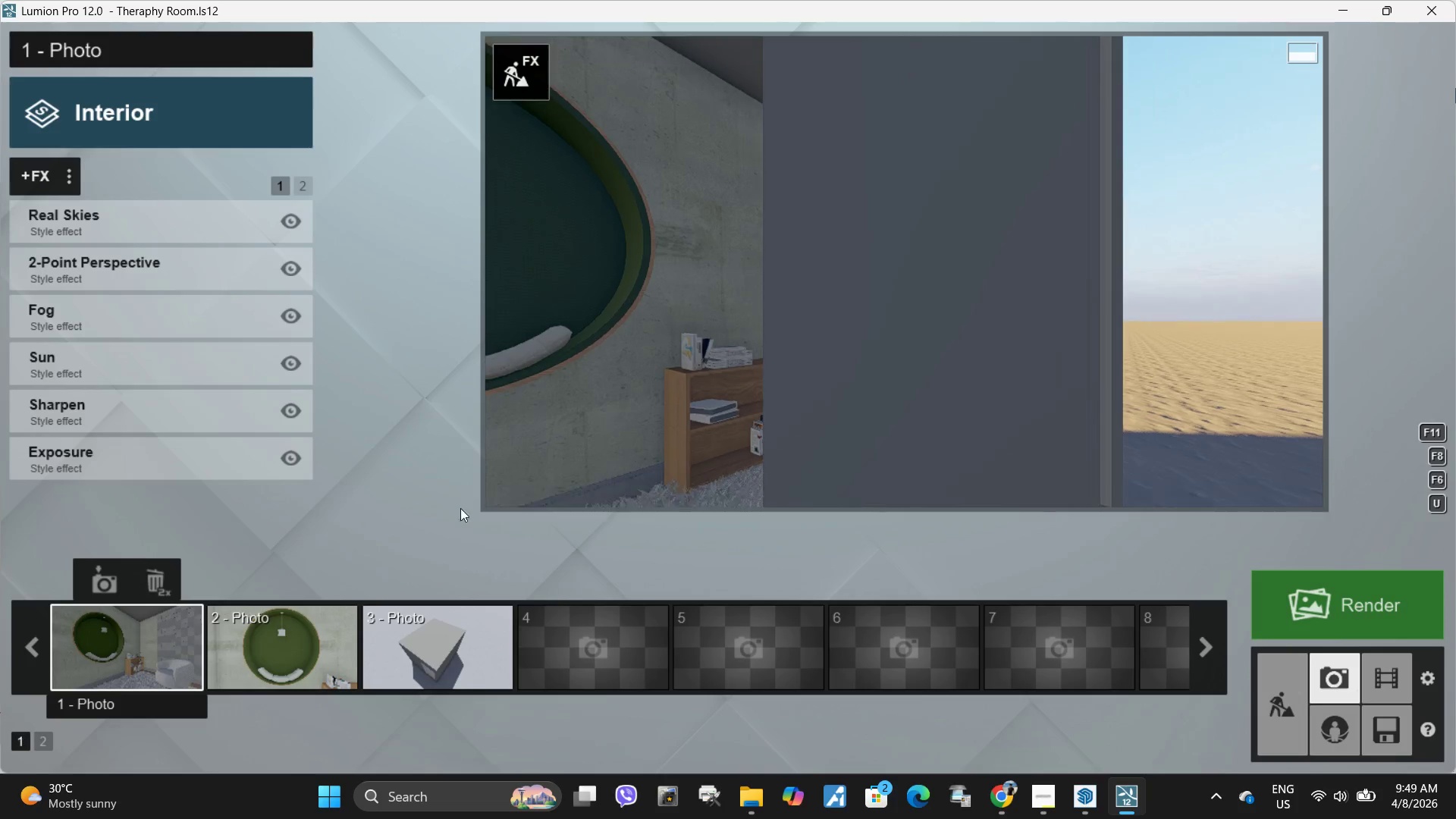 
type(wwaa)
 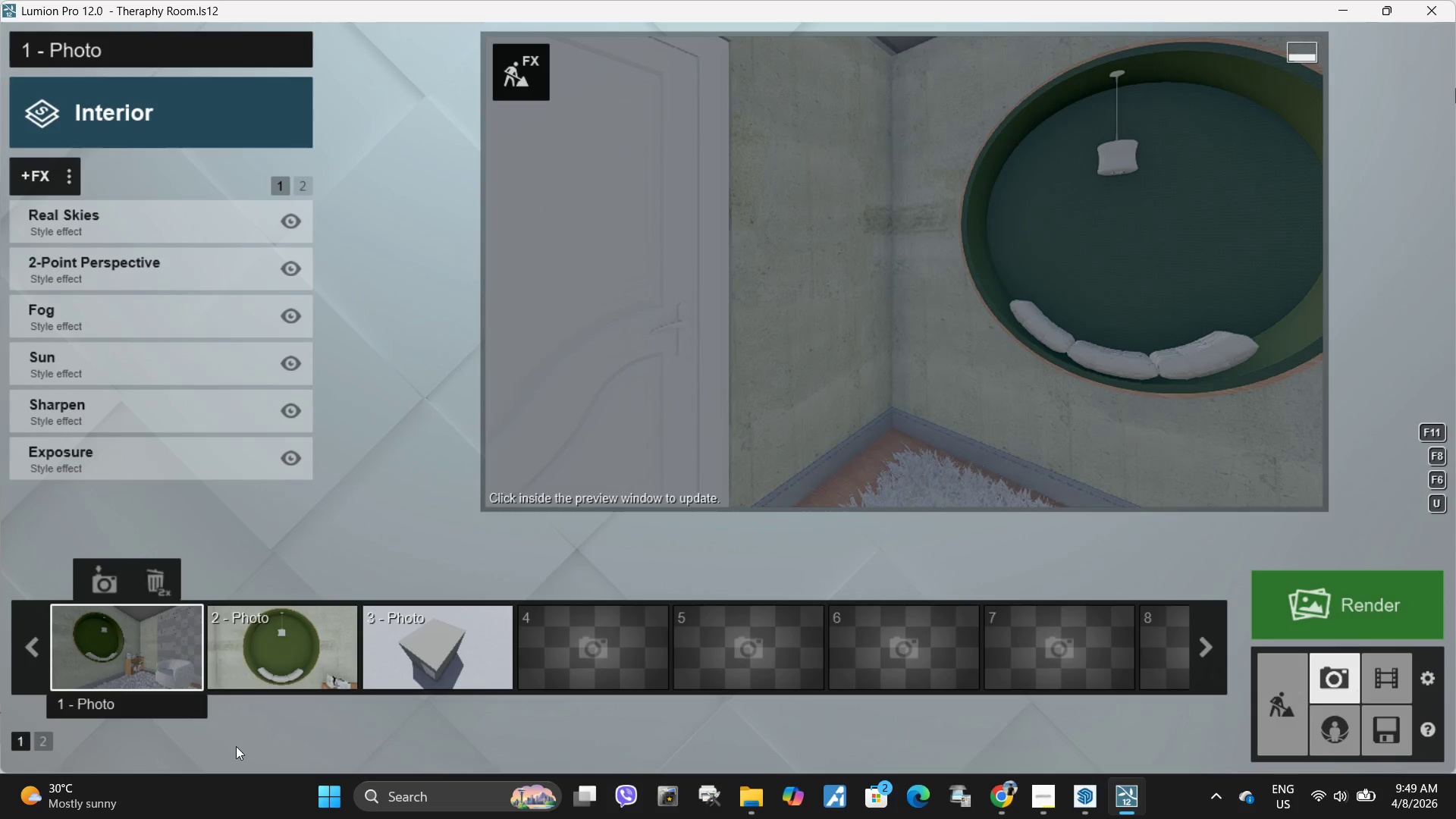 
left_click([287, 643])
 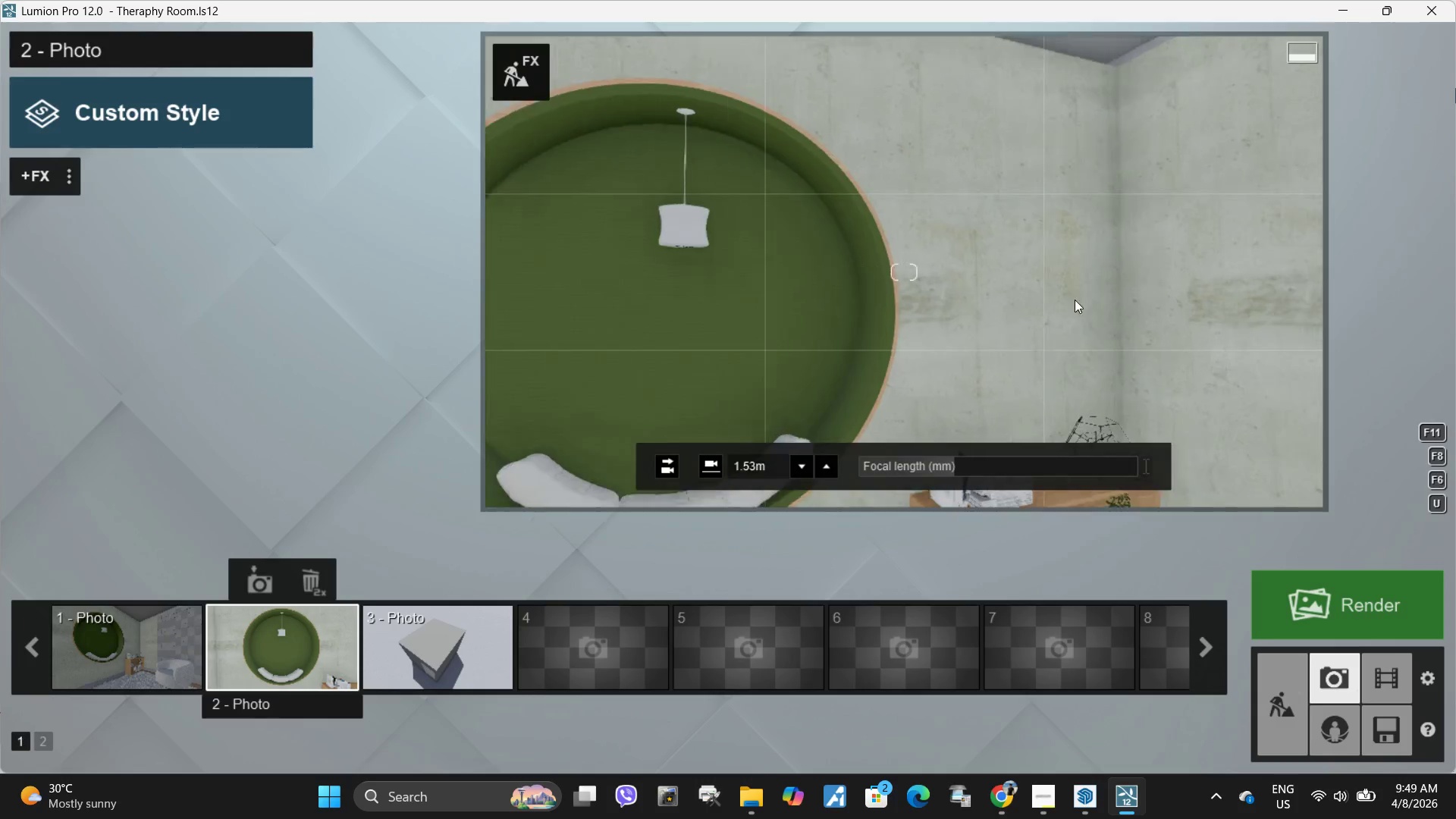 
type(swsq)
 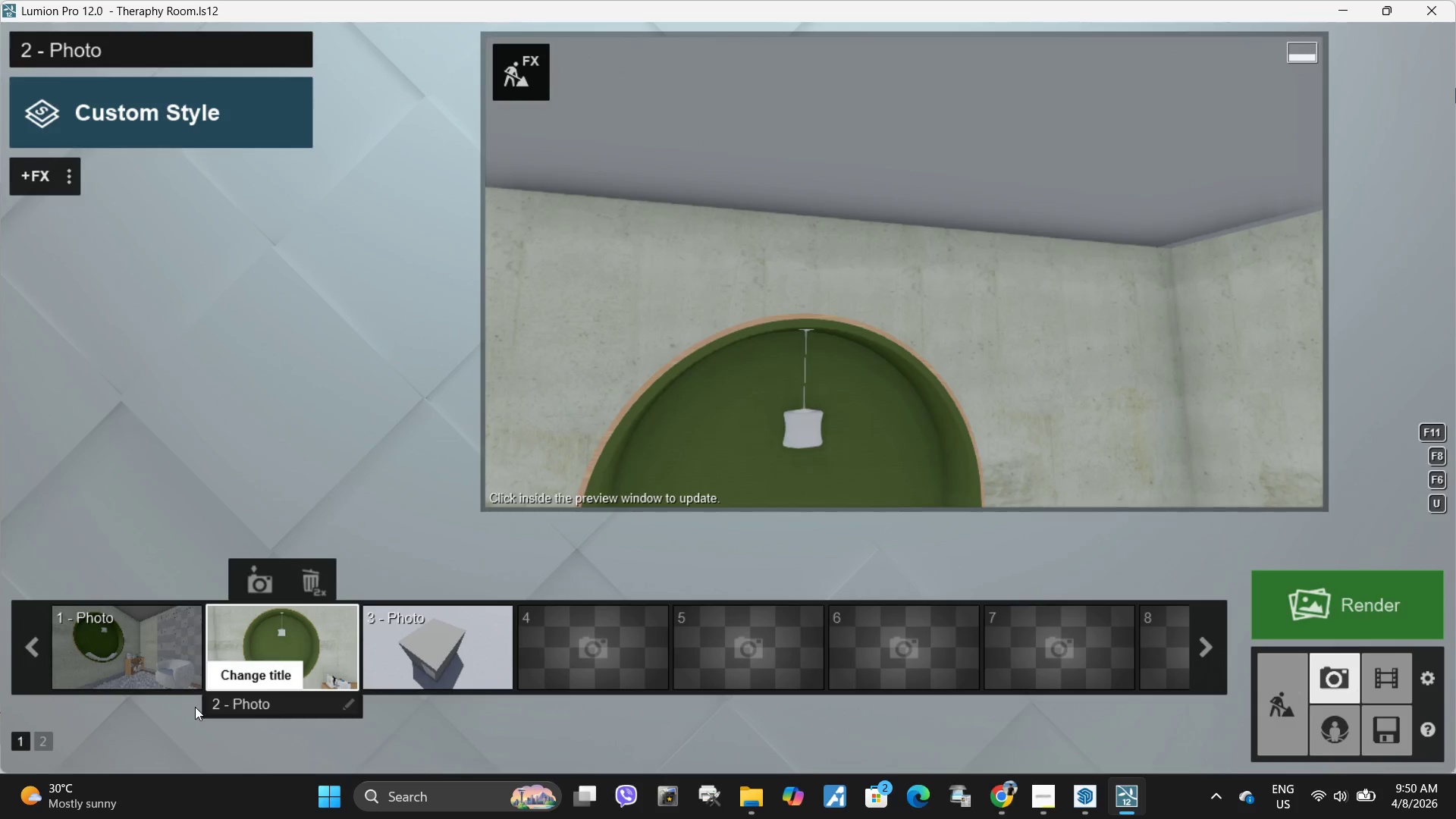 
left_click([96, 657])
 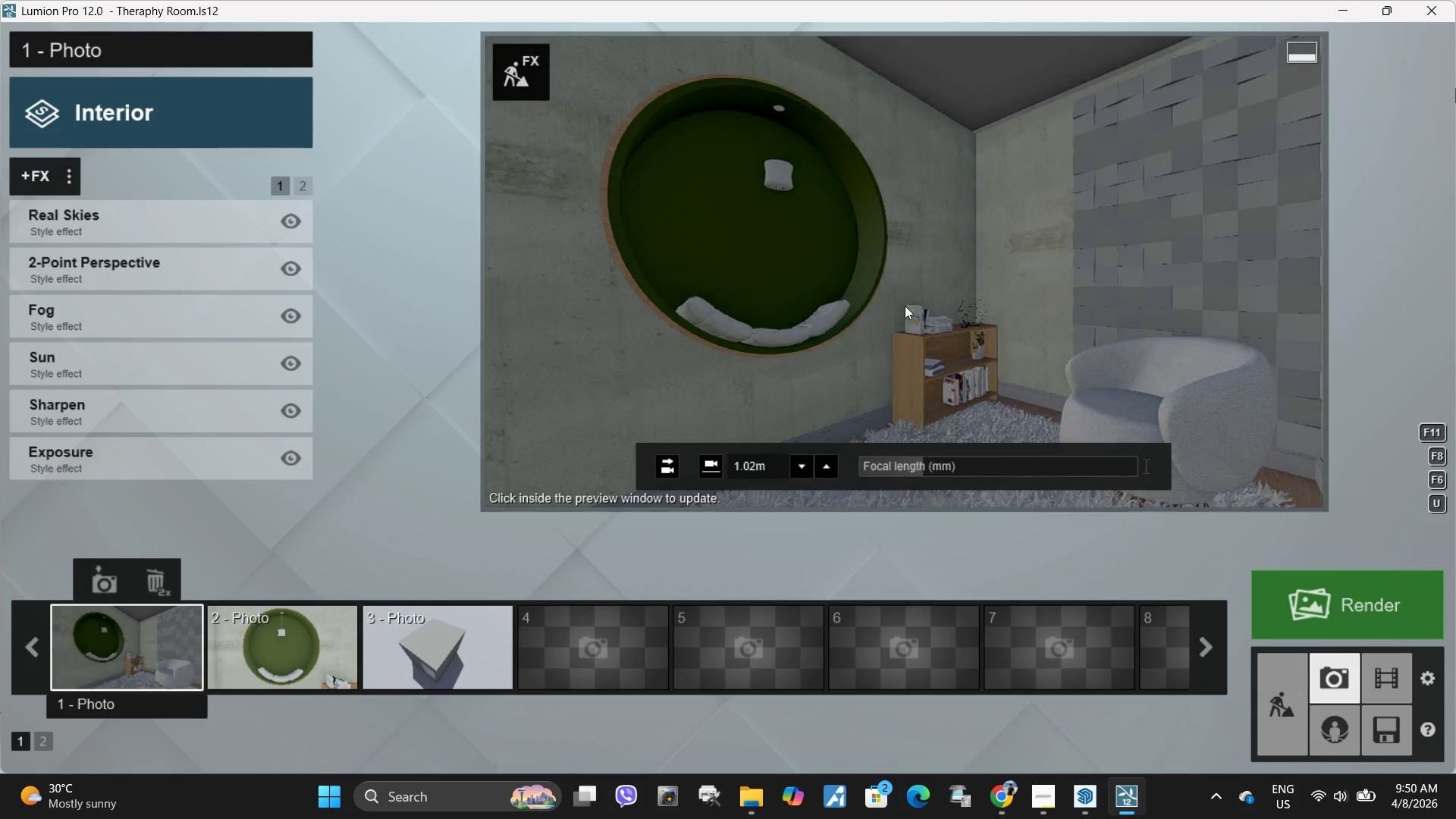 
type(wwsddsqw)
 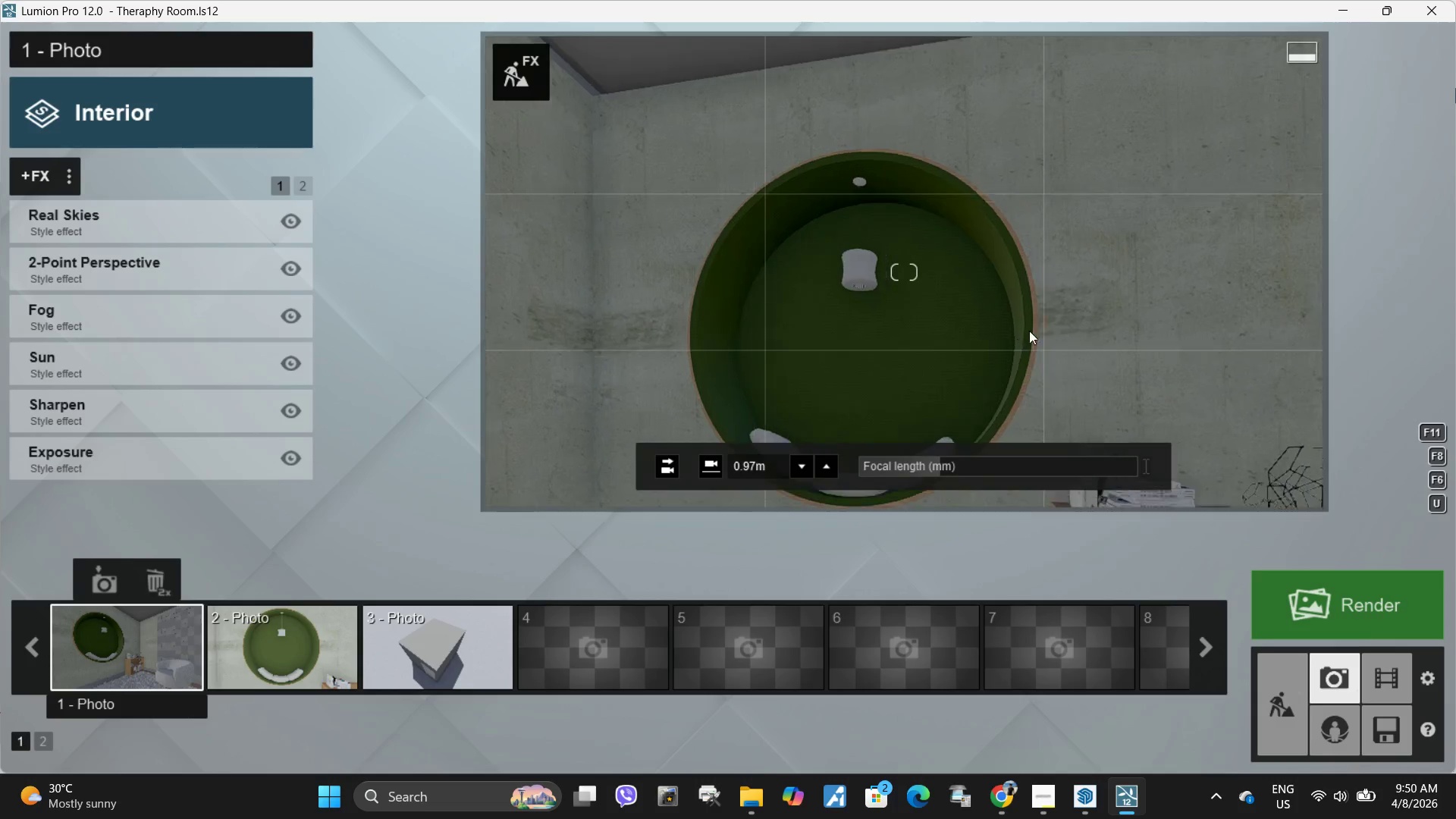 
left_click_drag(start_coordinate=[916, 462], to_coordinate=[940, 460])
 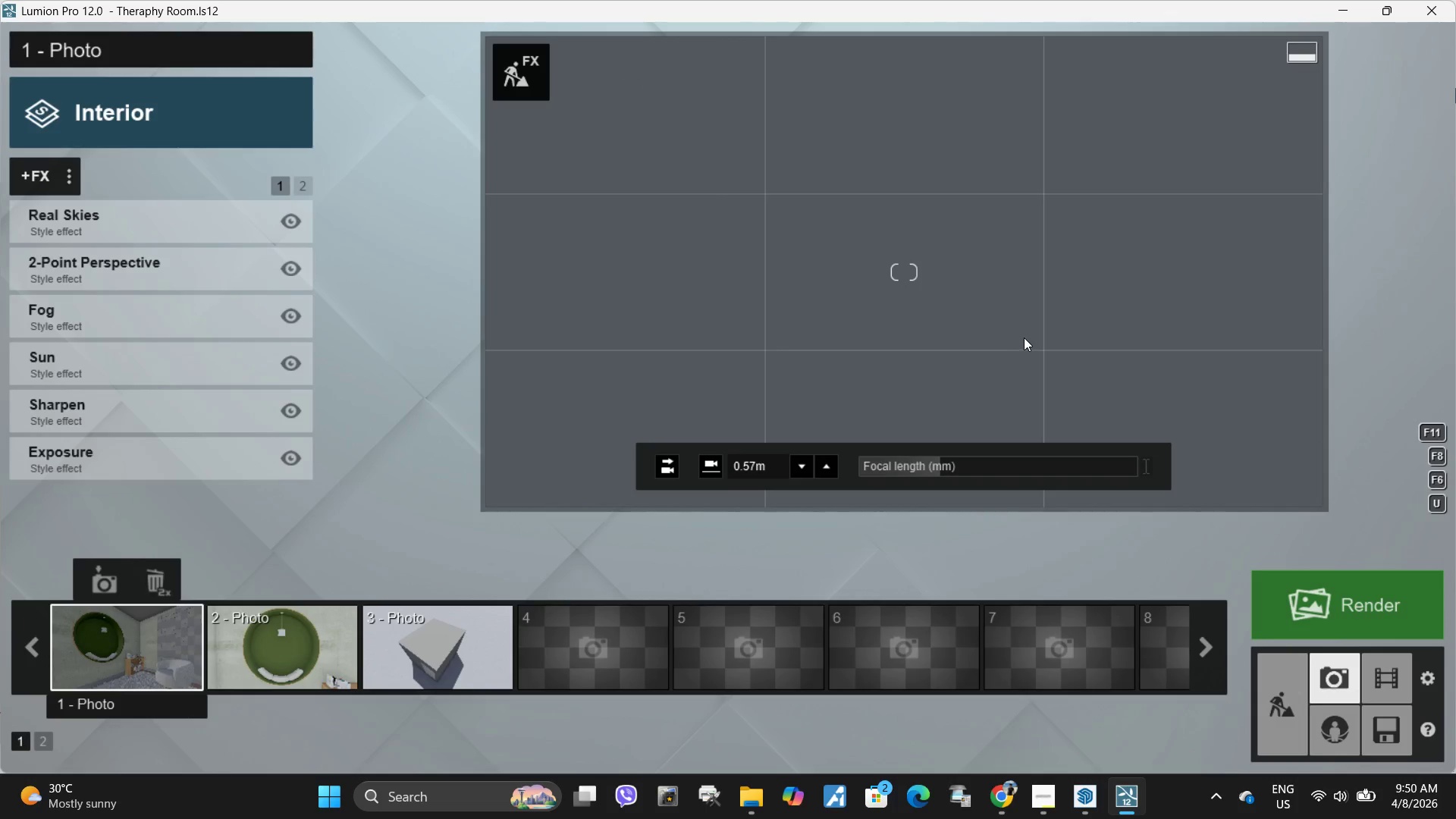 
mouse_move([1023, 320])
 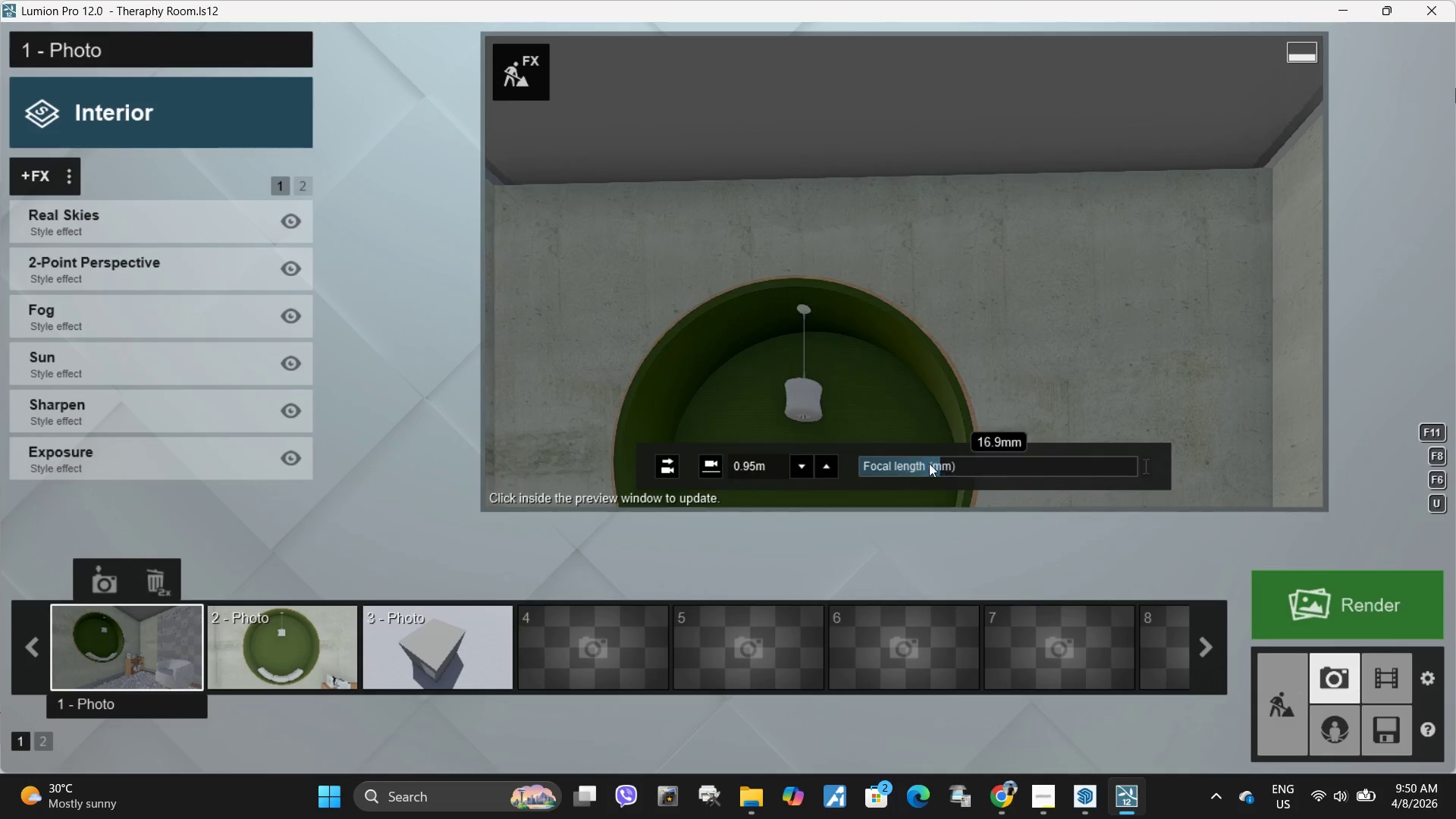 
left_click_drag(start_coordinate=[933, 463], to_coordinate=[868, 469])
 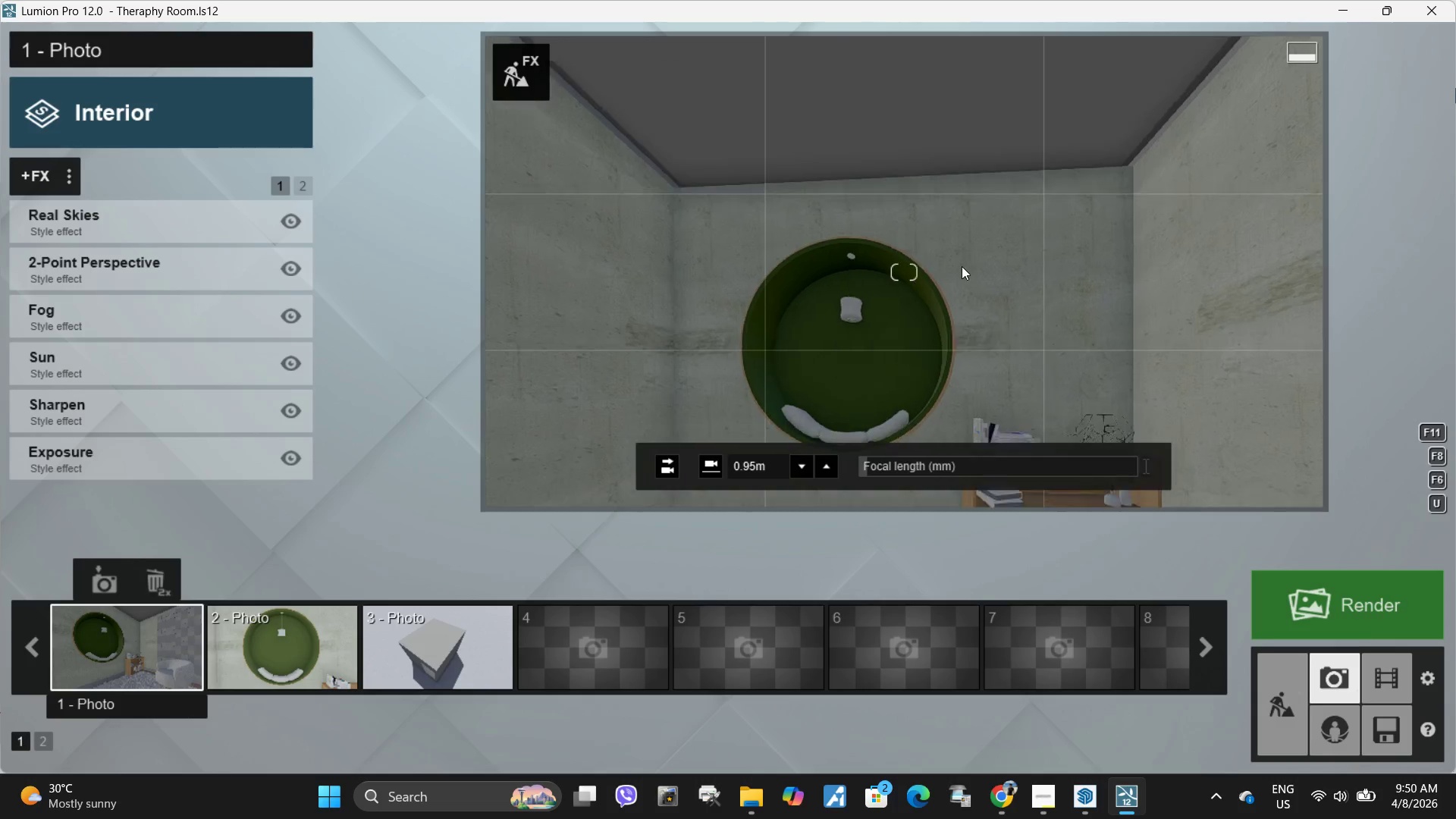 
key(W)
 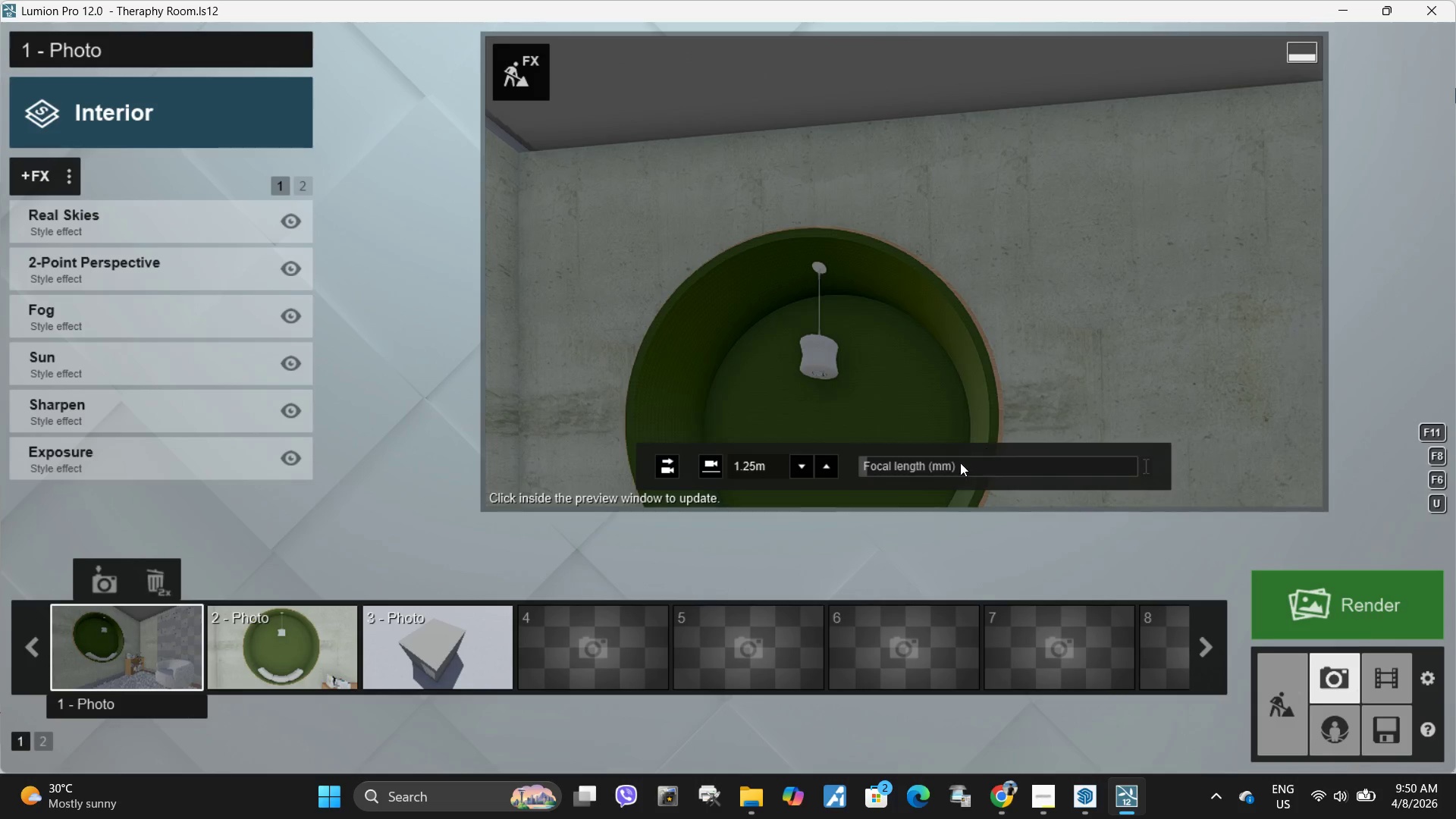 
left_click_drag(start_coordinate=[896, 463], to_coordinate=[930, 475])
 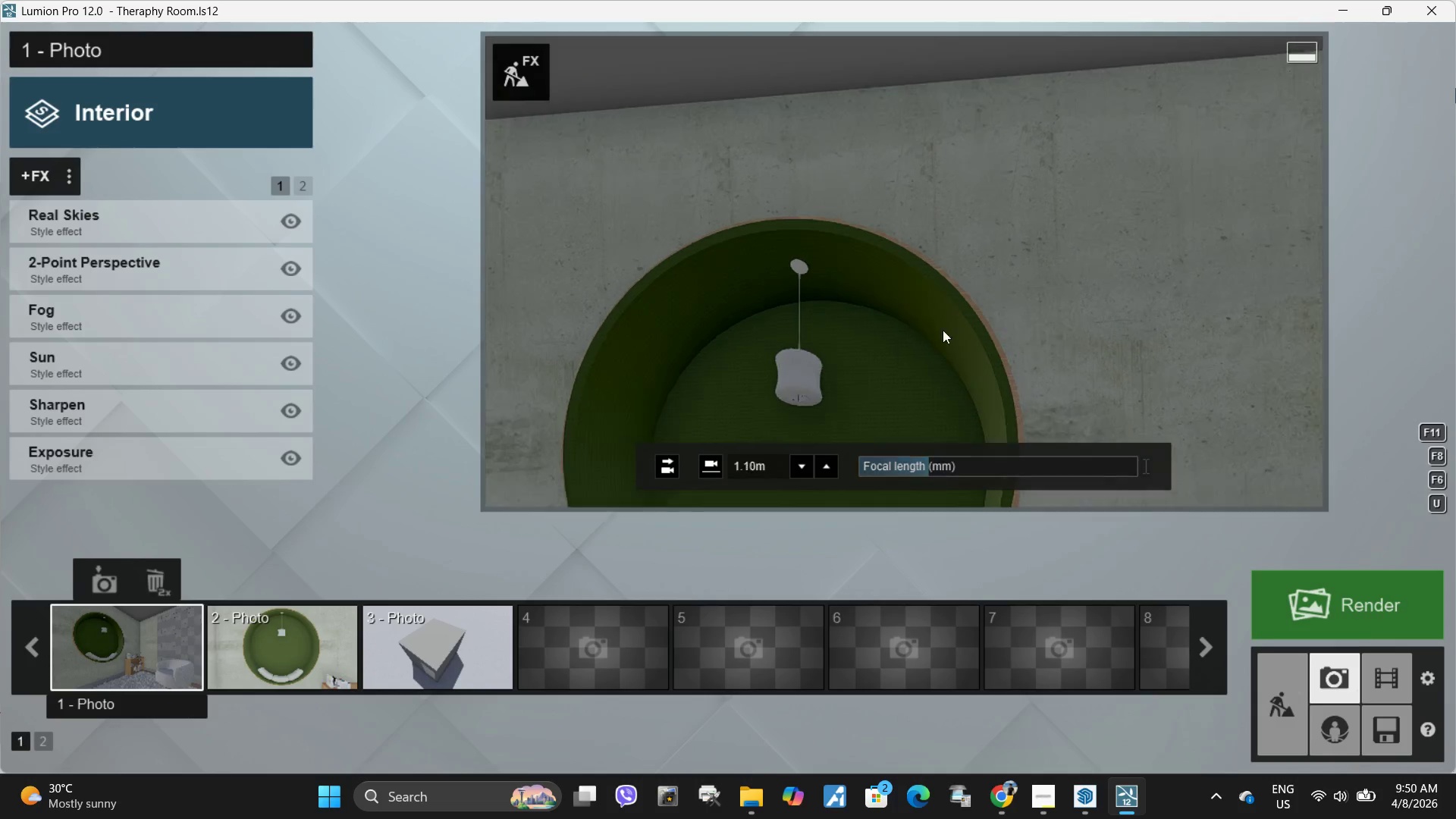 
type(sad)
 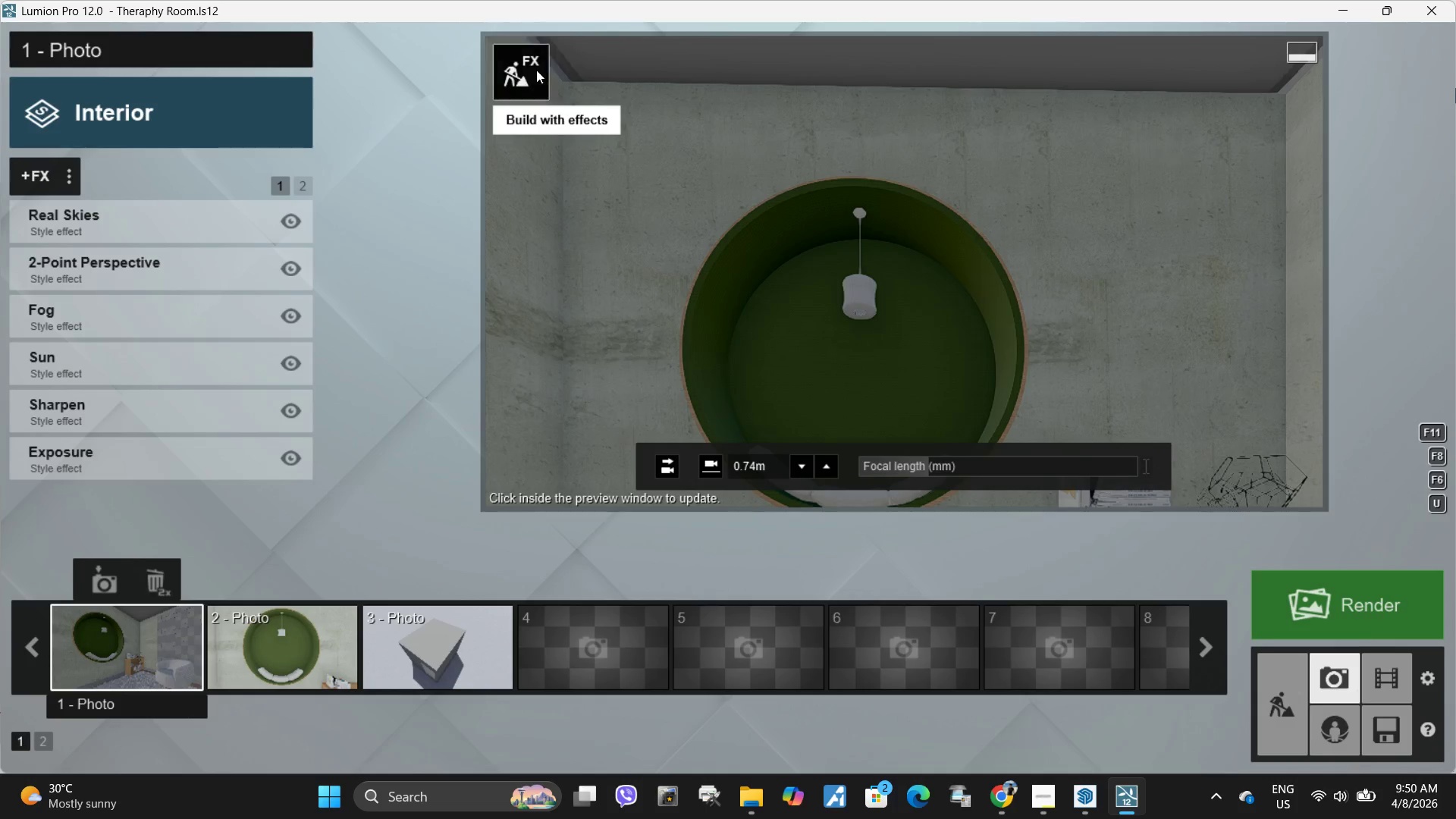 
left_click([529, 70])
 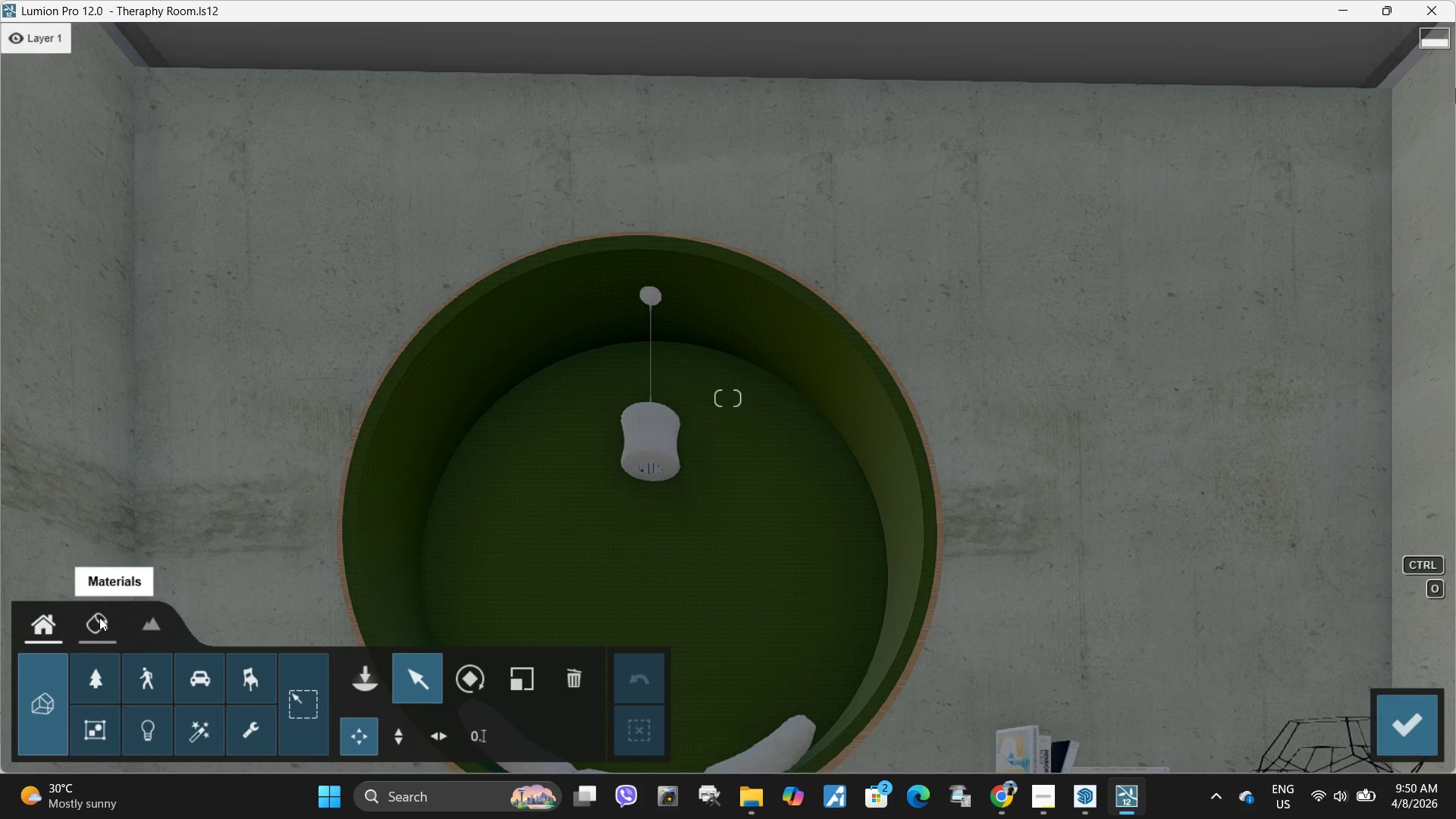 
left_click([99, 617])
 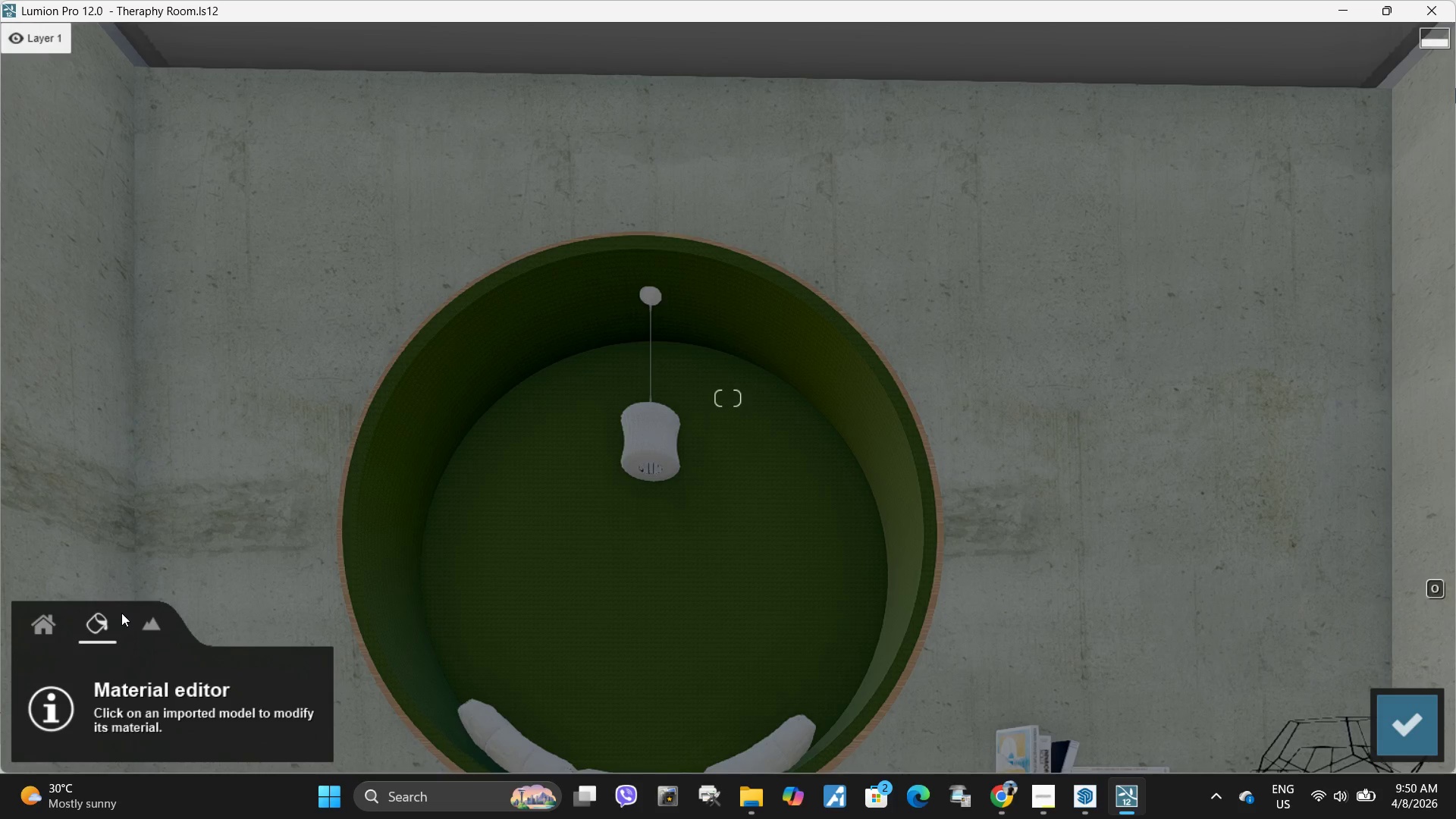 
left_click([64, 628])
 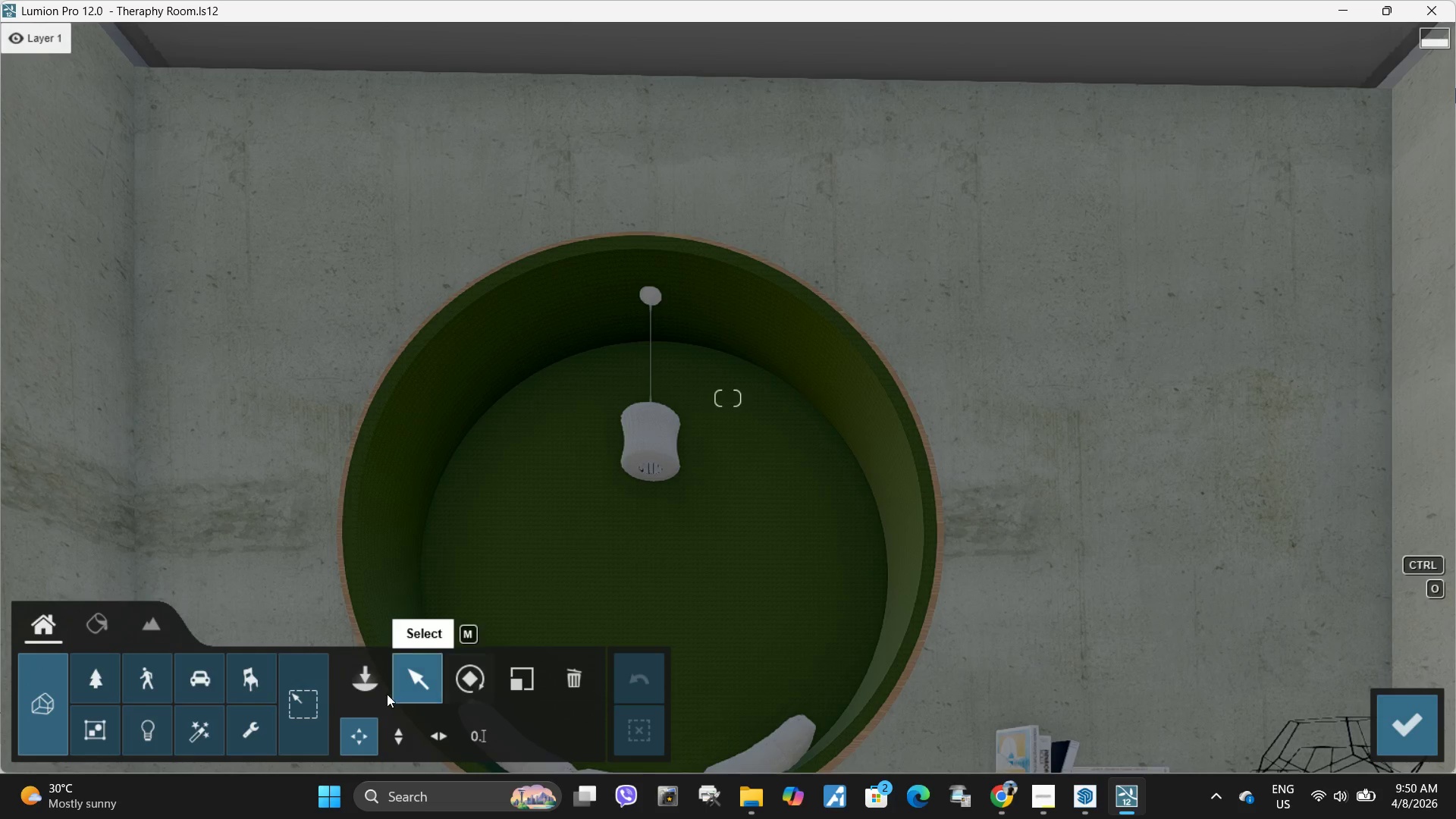 
left_click([372, 696])
 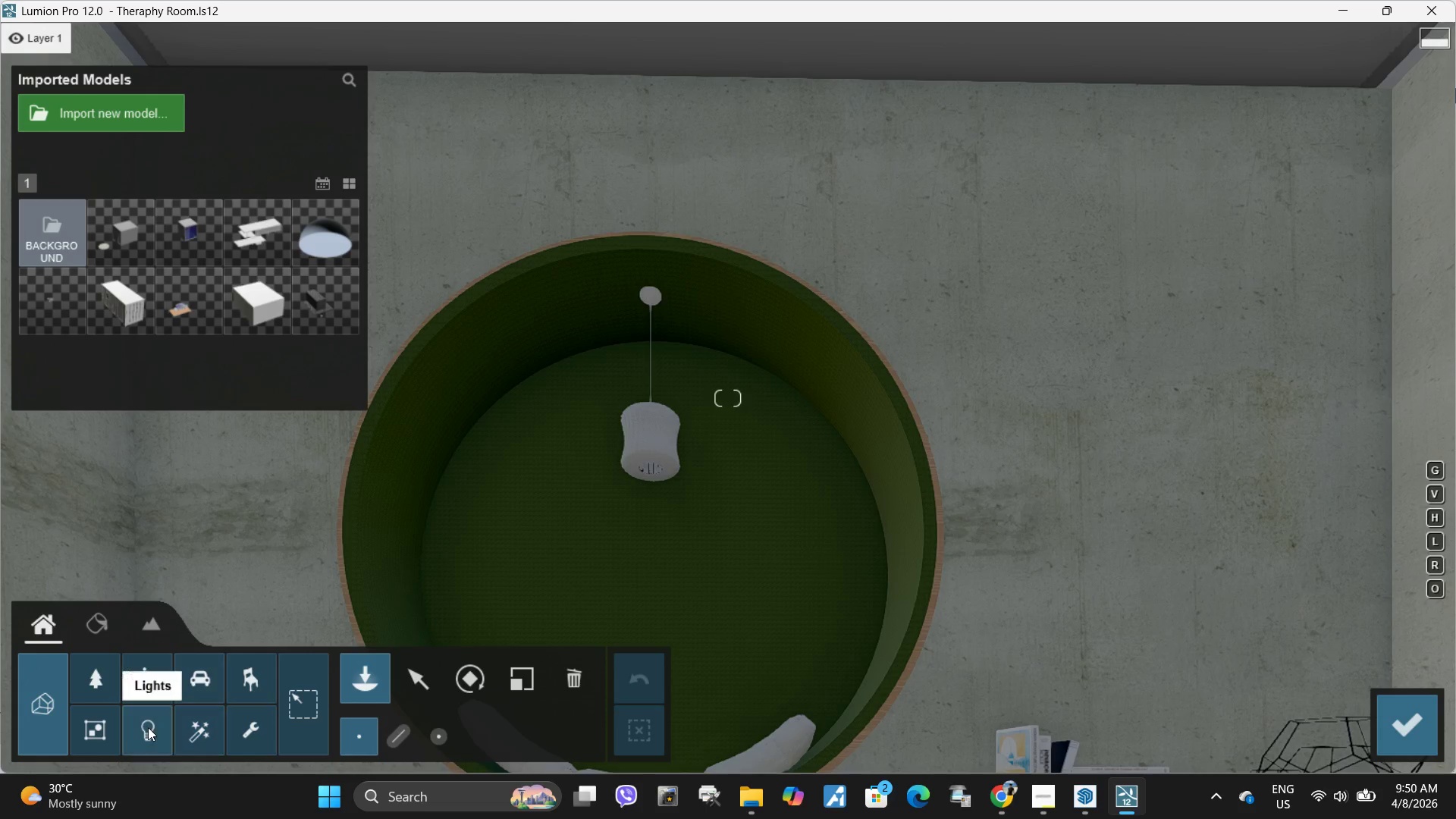 
left_click([147, 727])
 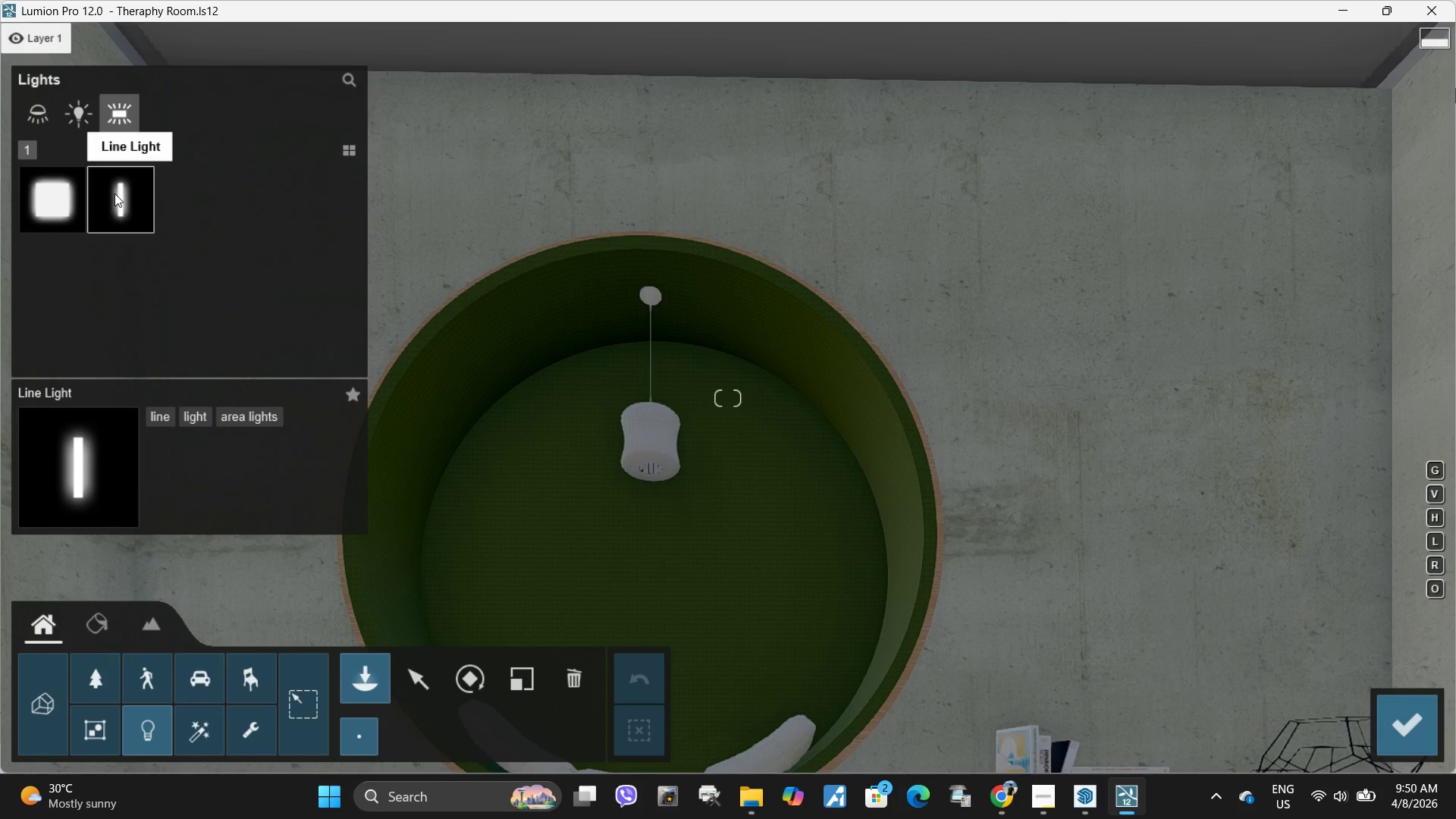 
left_click([108, 190])
 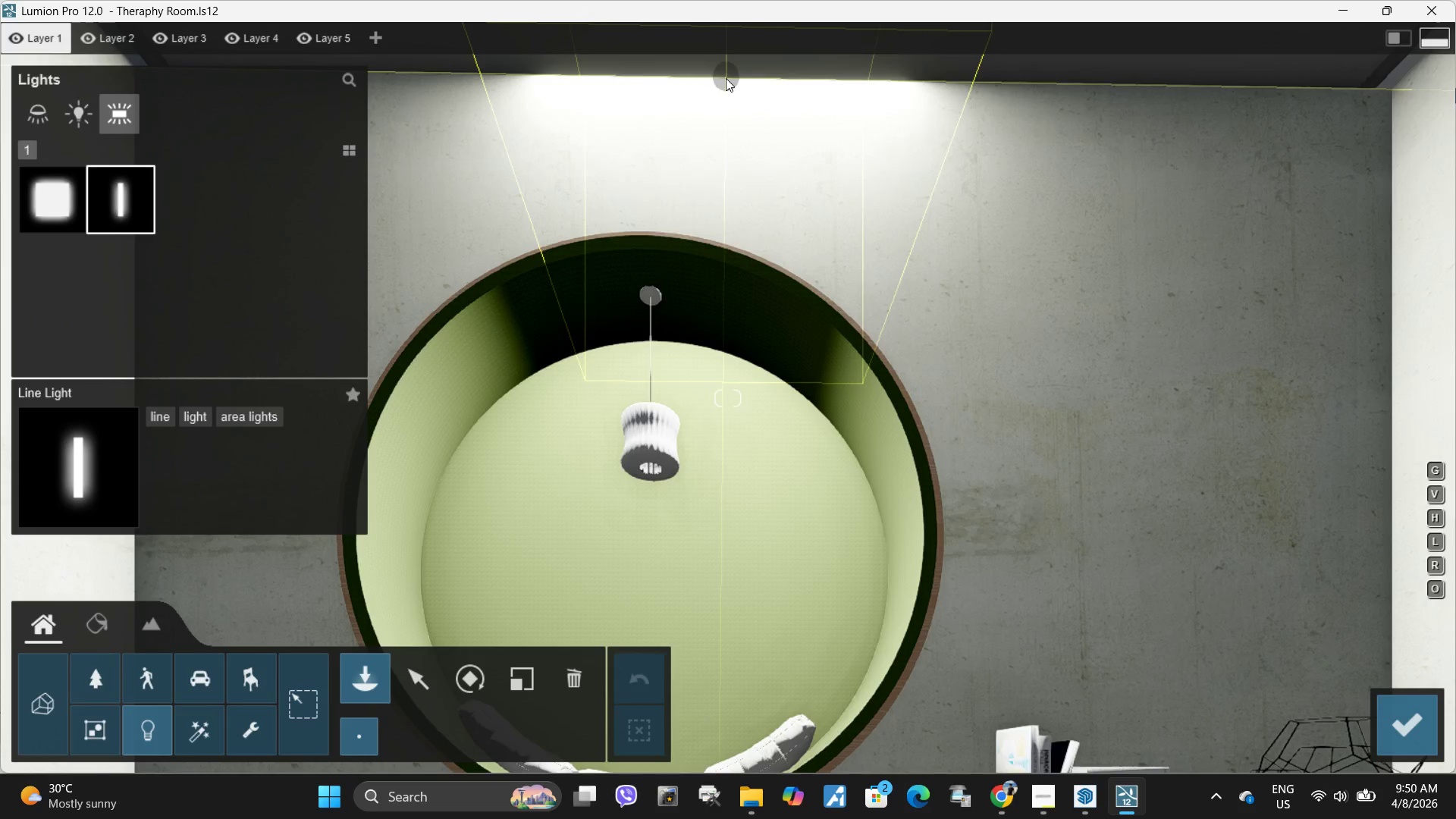 
key(S)
 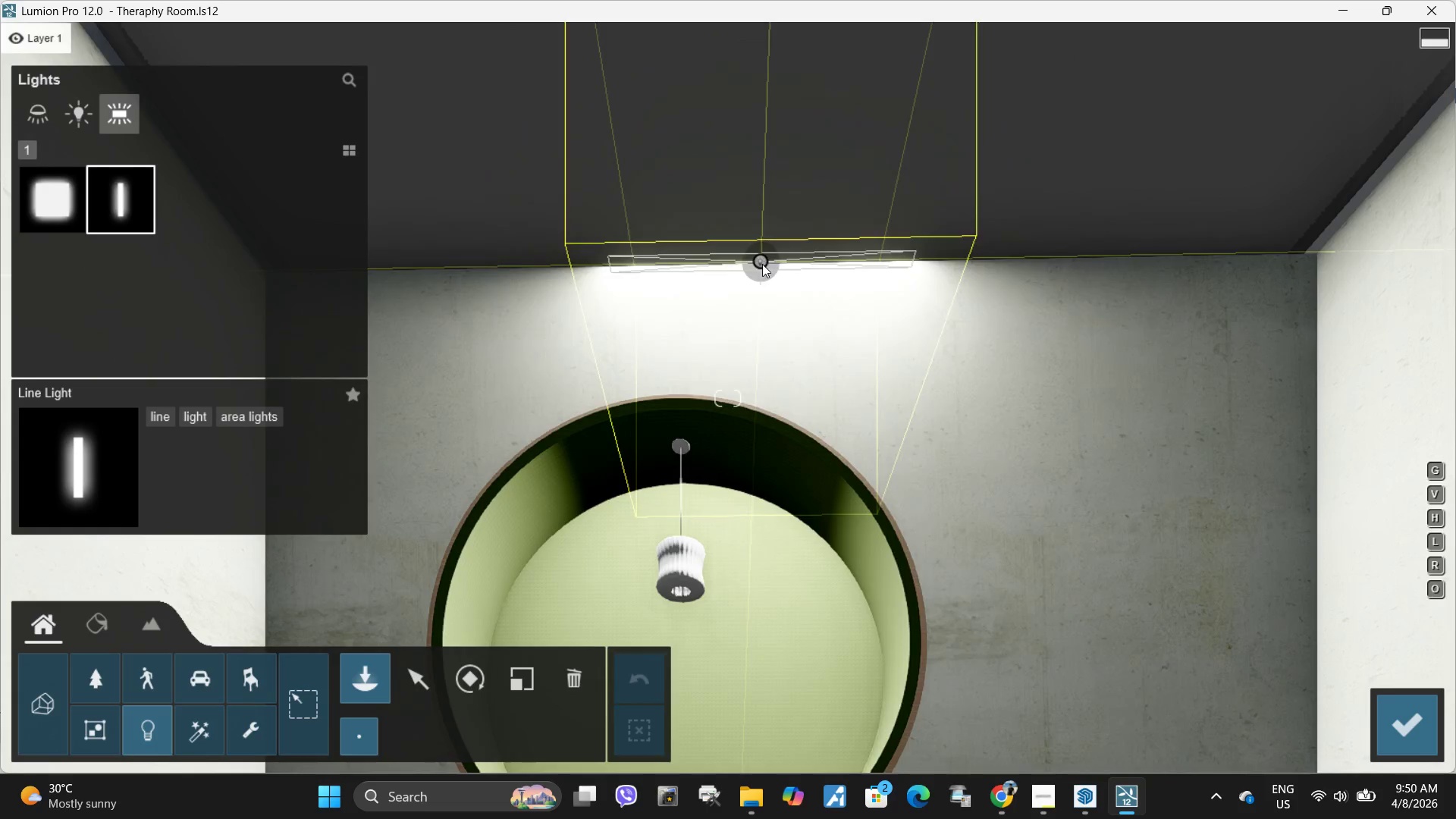 
wait(6.92)
 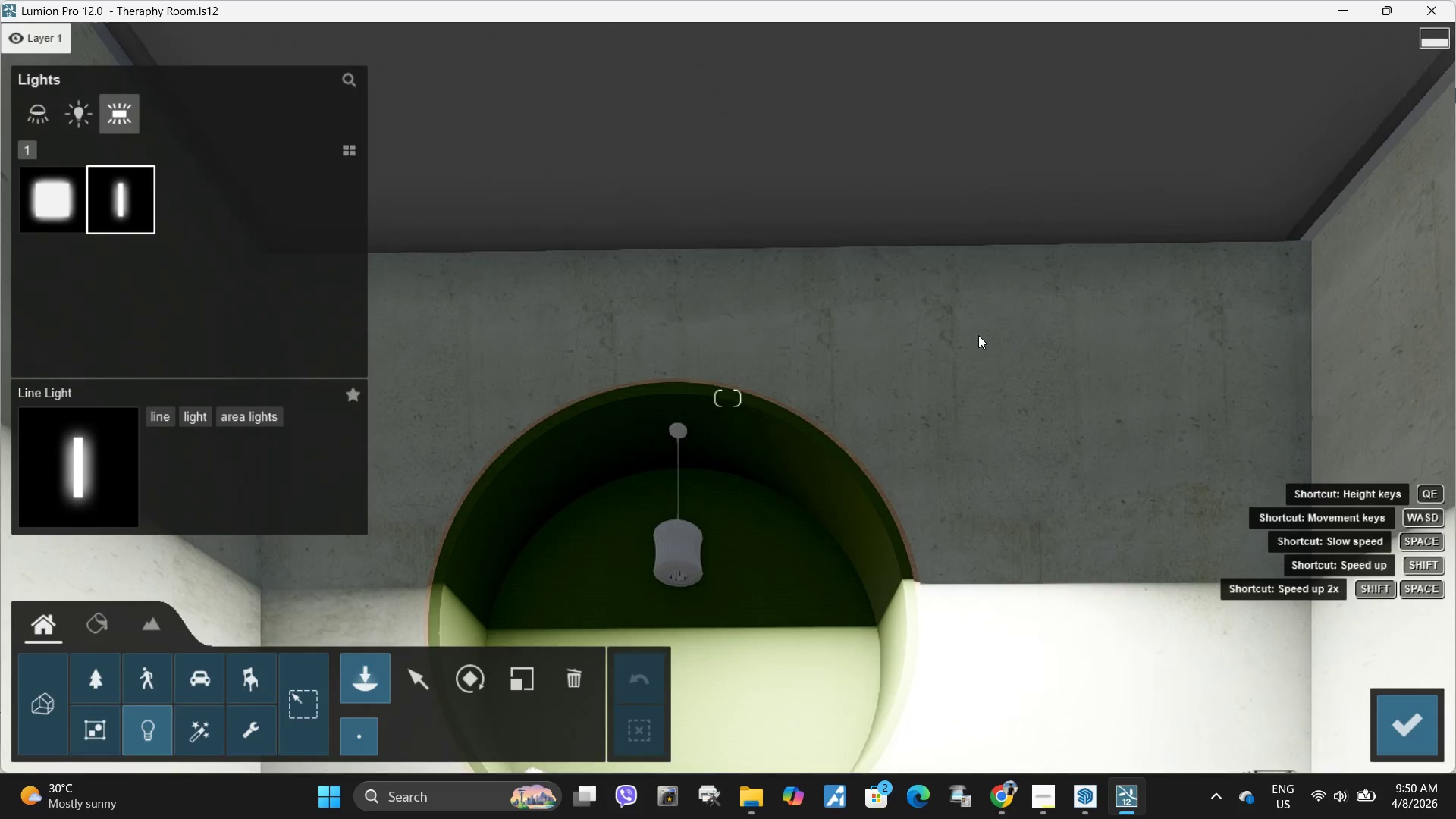 
type(wwqqqqe)
 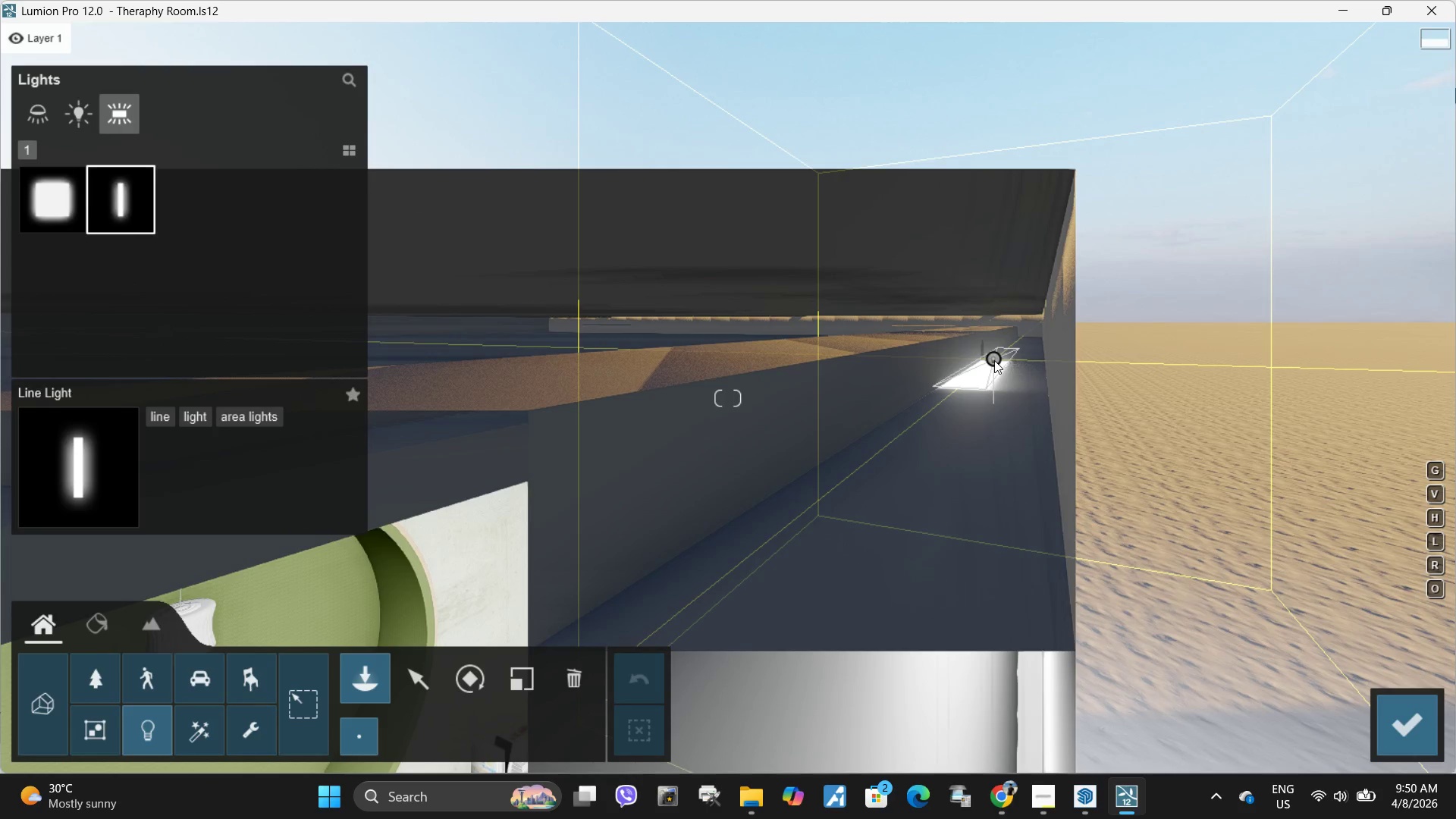 
wait(5.01)
 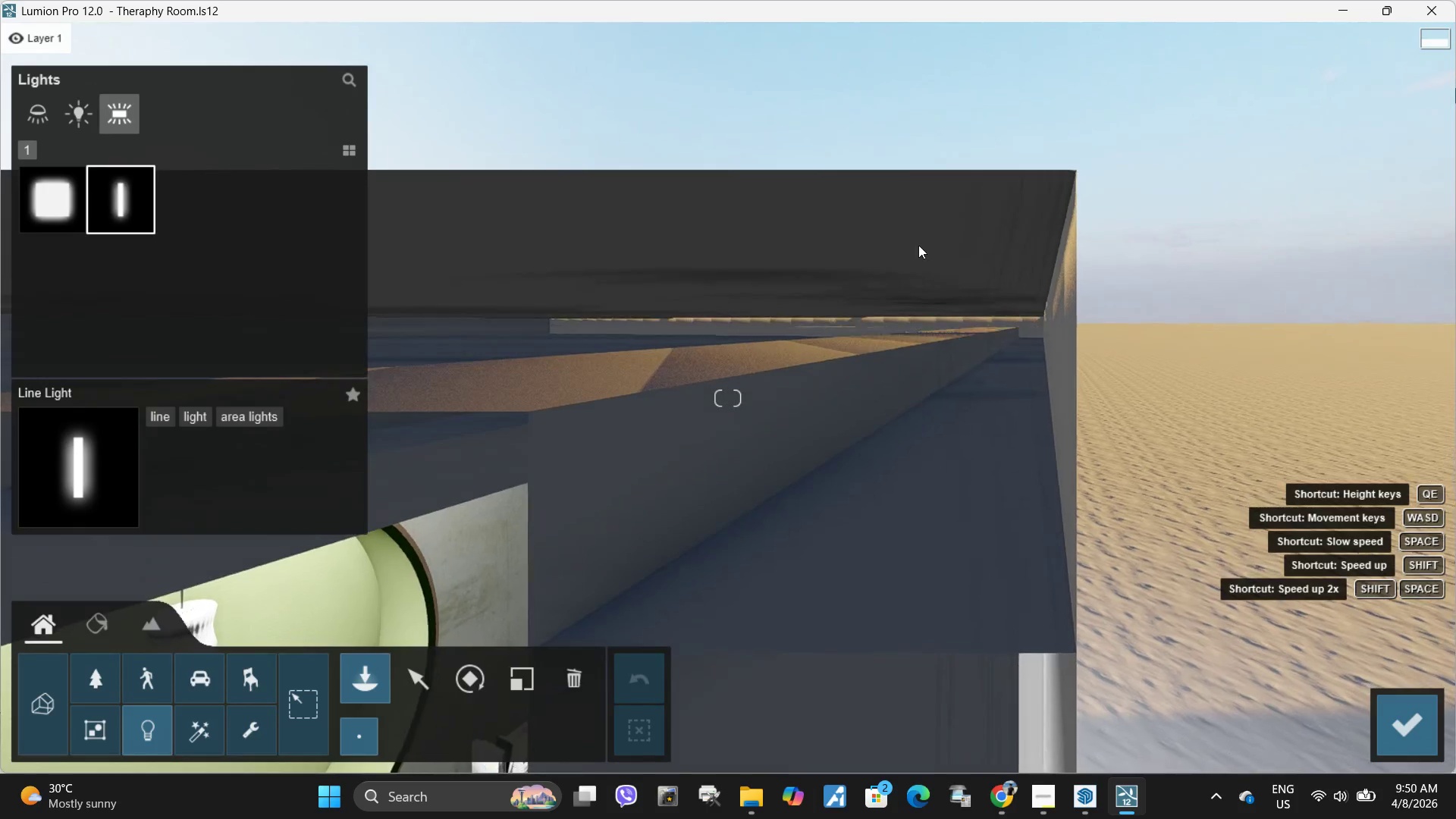 
left_click([994, 360])
 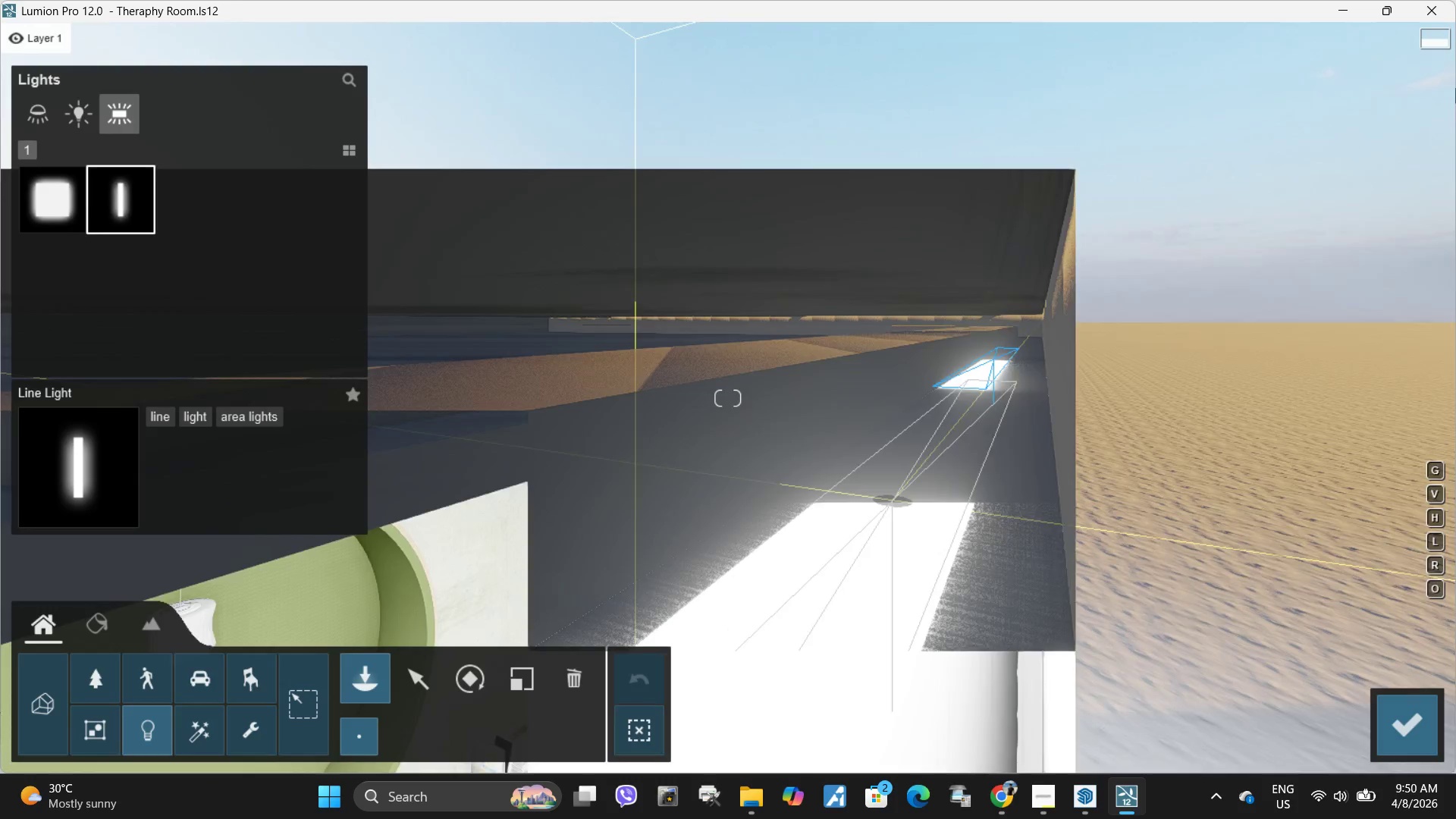 
type(aae)
 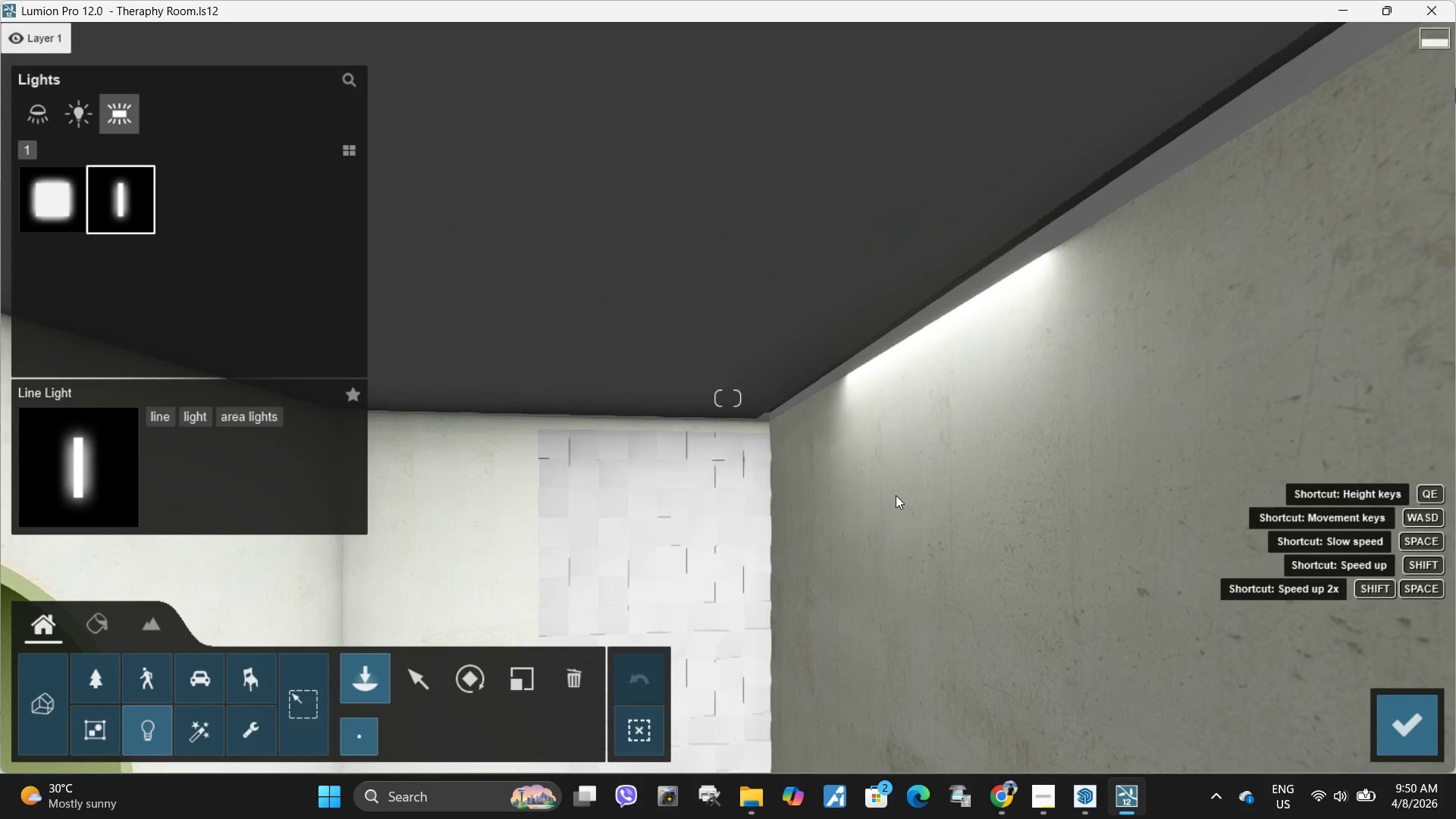 
type(wd)
 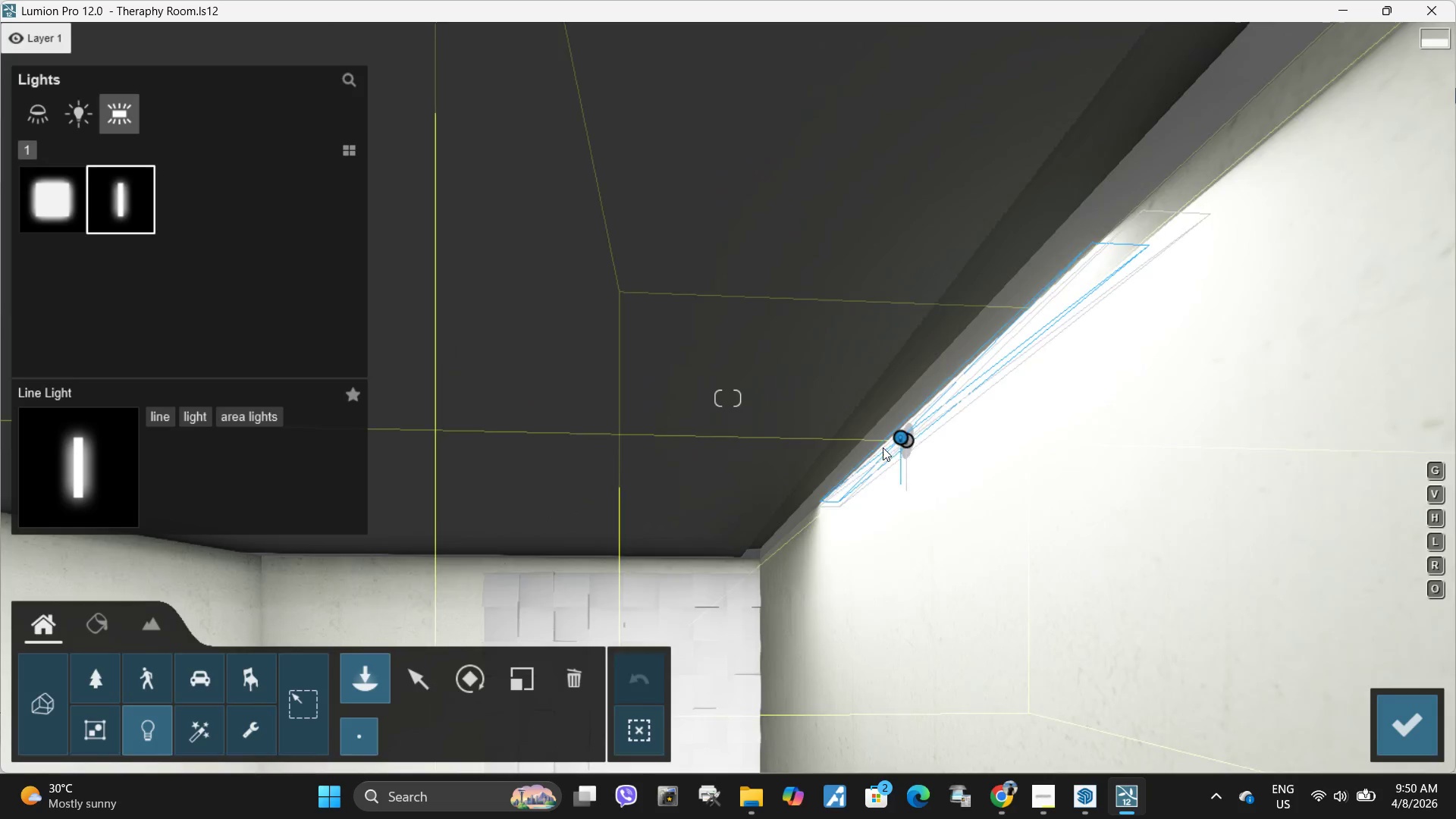 
left_click([422, 674])
 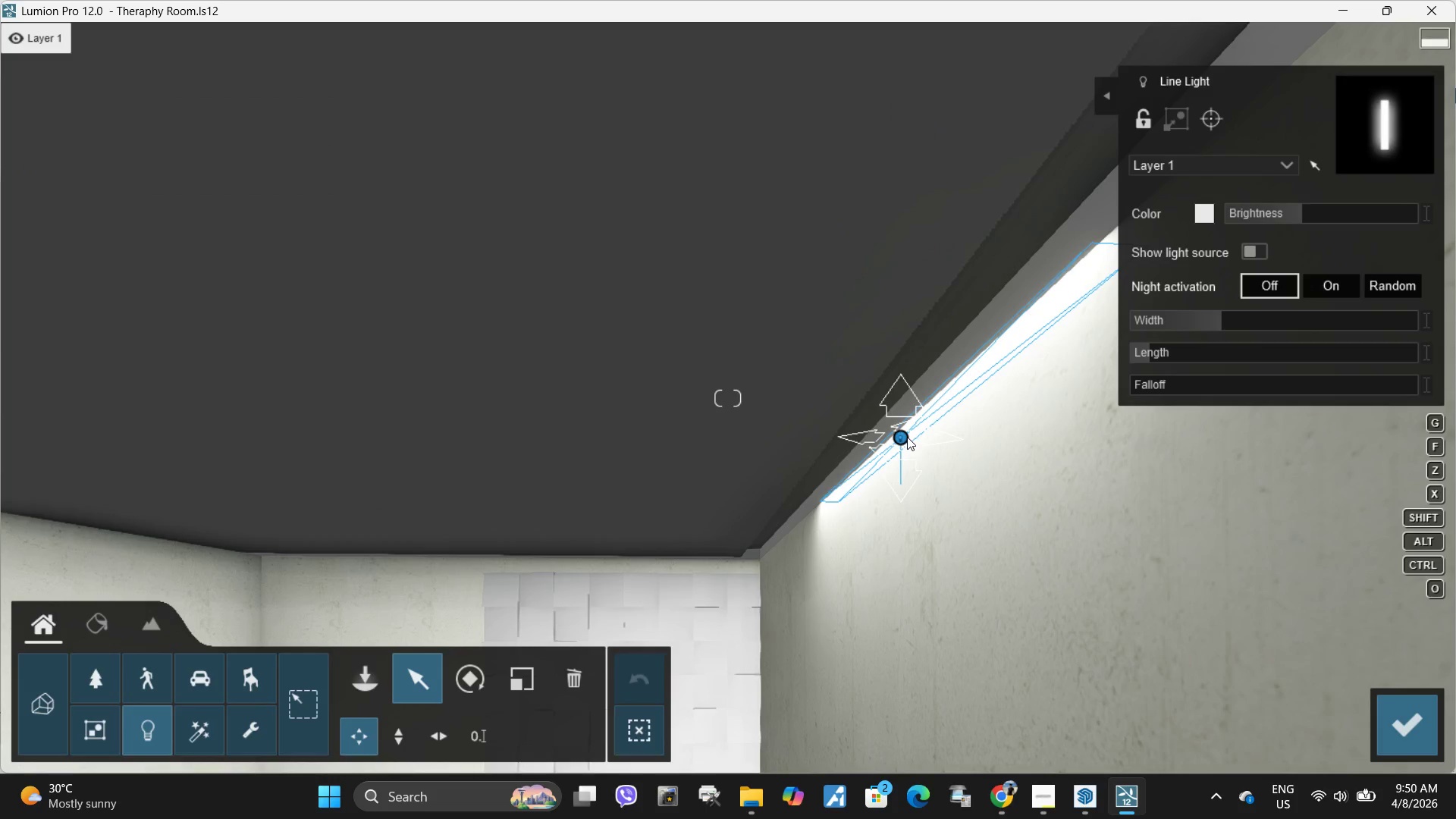 
left_click_drag(start_coordinate=[904, 438], to_coordinate=[896, 362])
 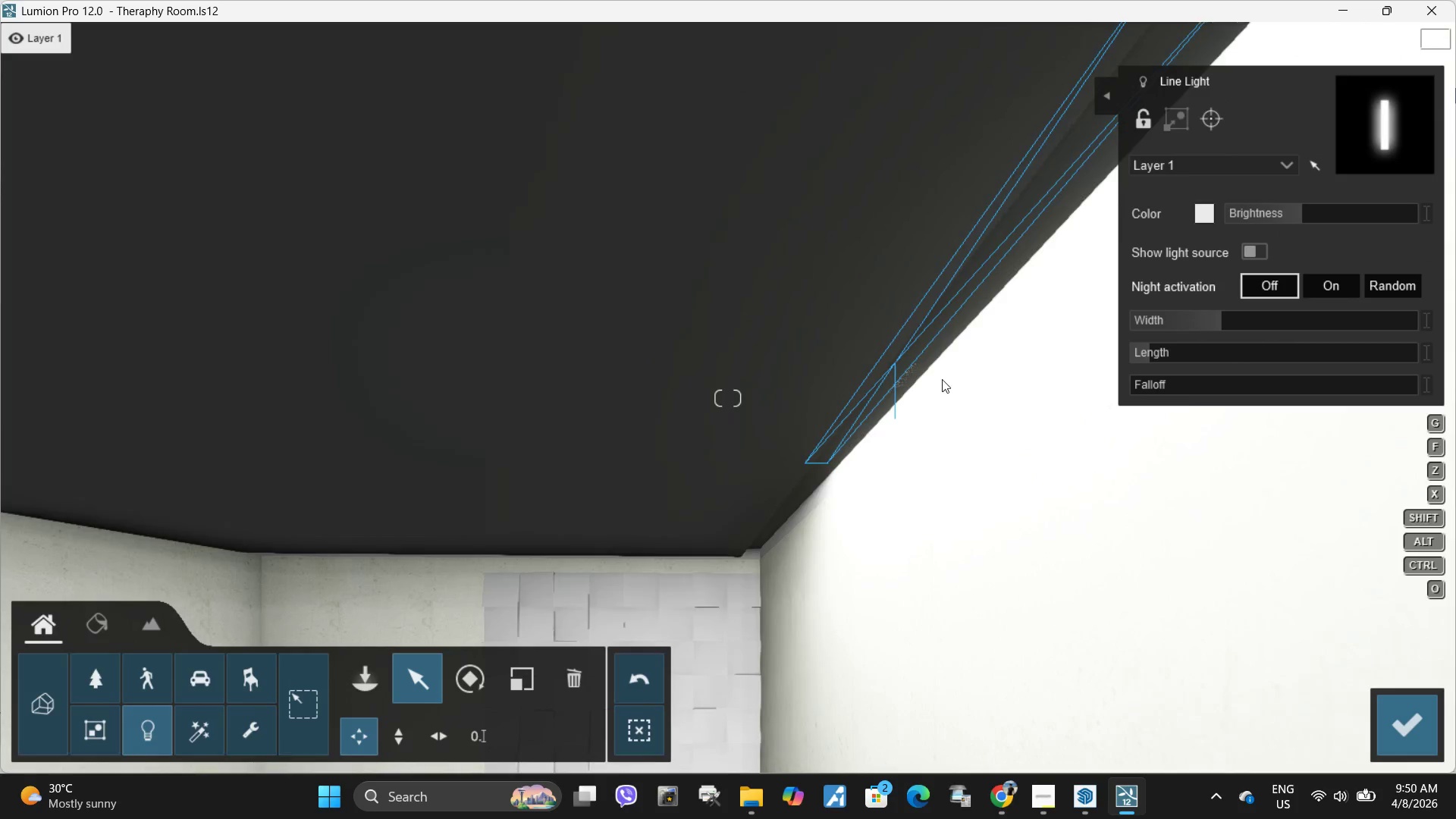 
type(wdaawdeaa)
 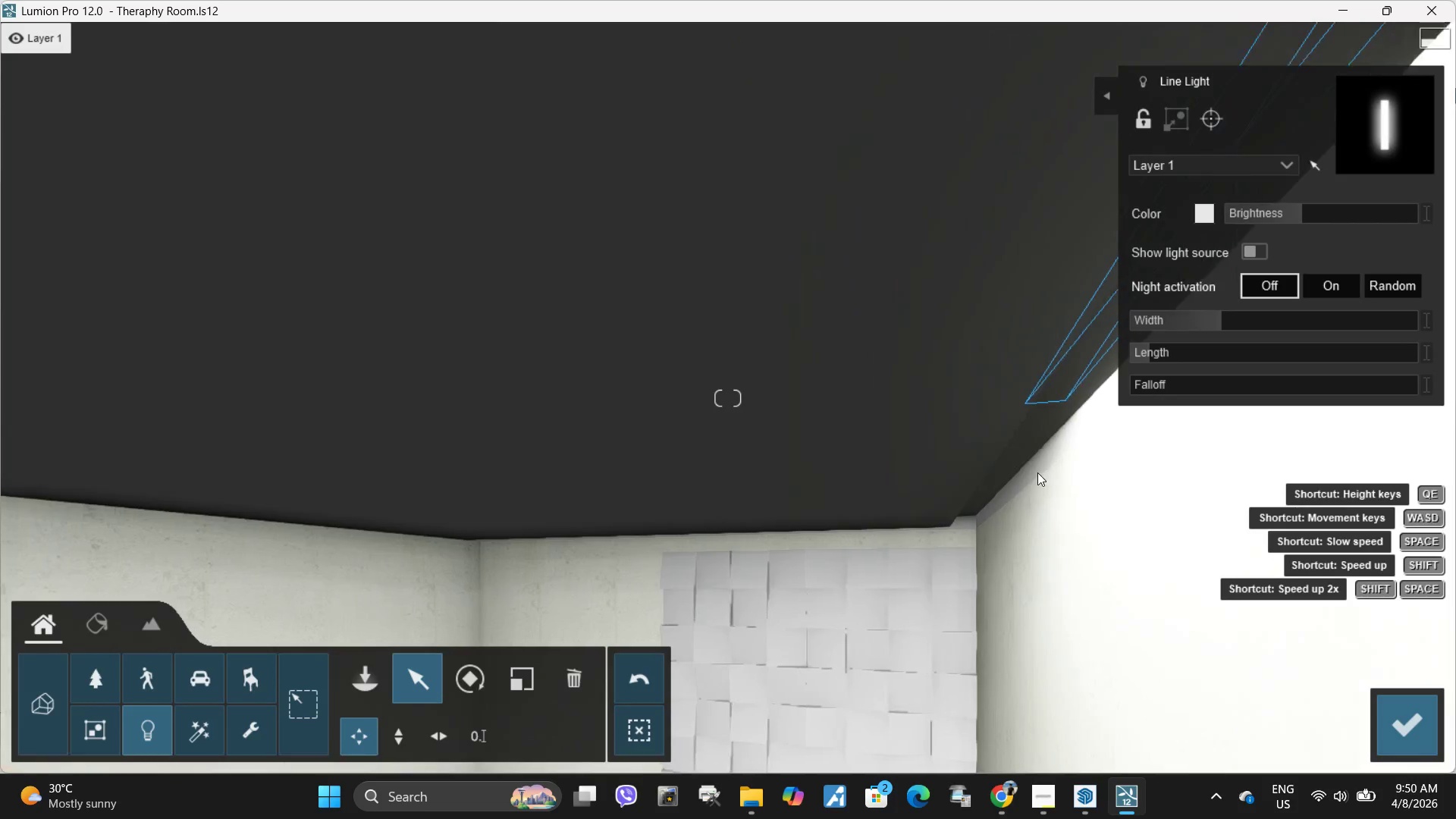 
key(D)
 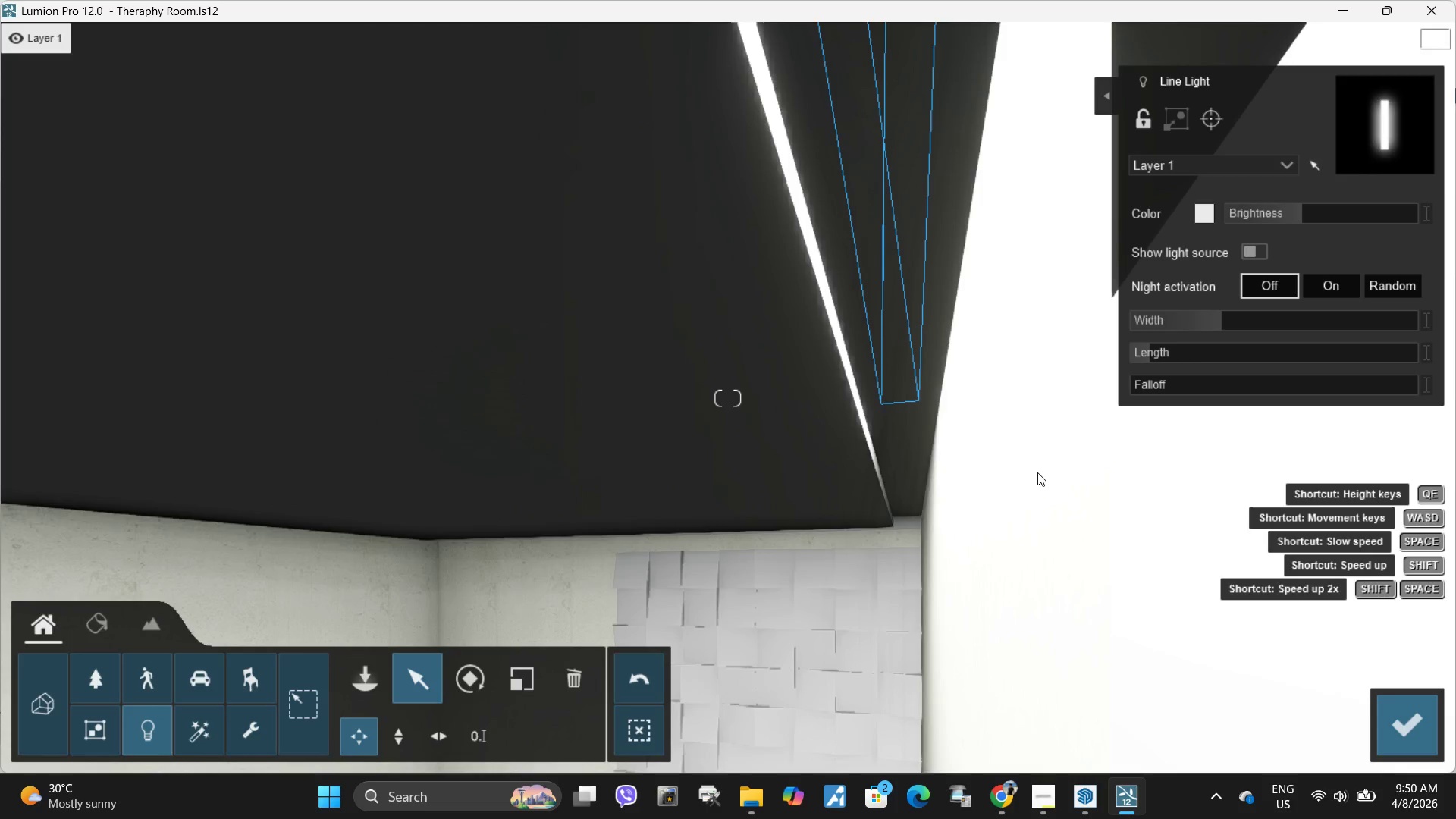 
key(Control+ControlLeft)
 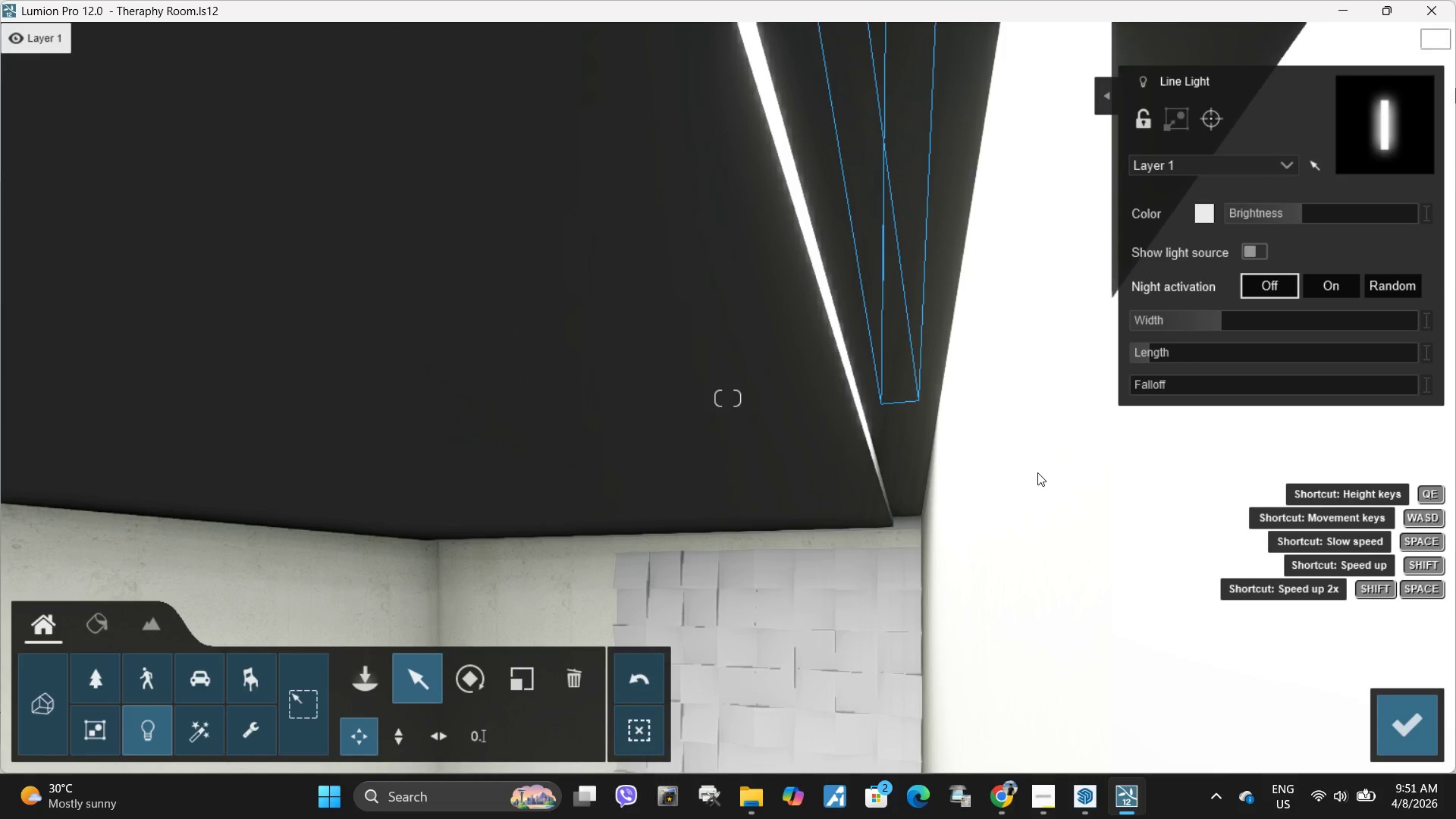 
type( dawwa)
 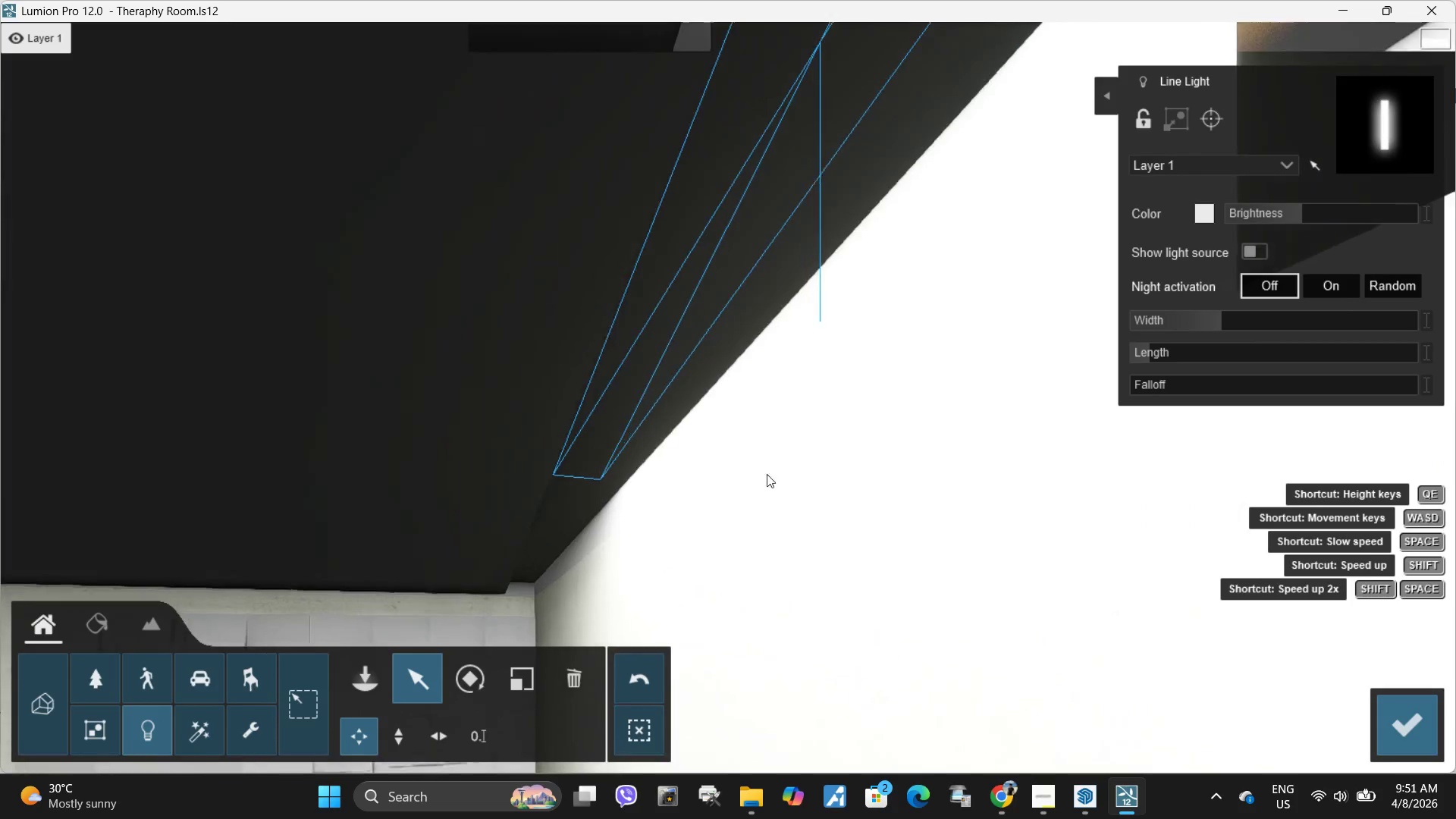 
hold_key(key=Space, duration=4.66)
 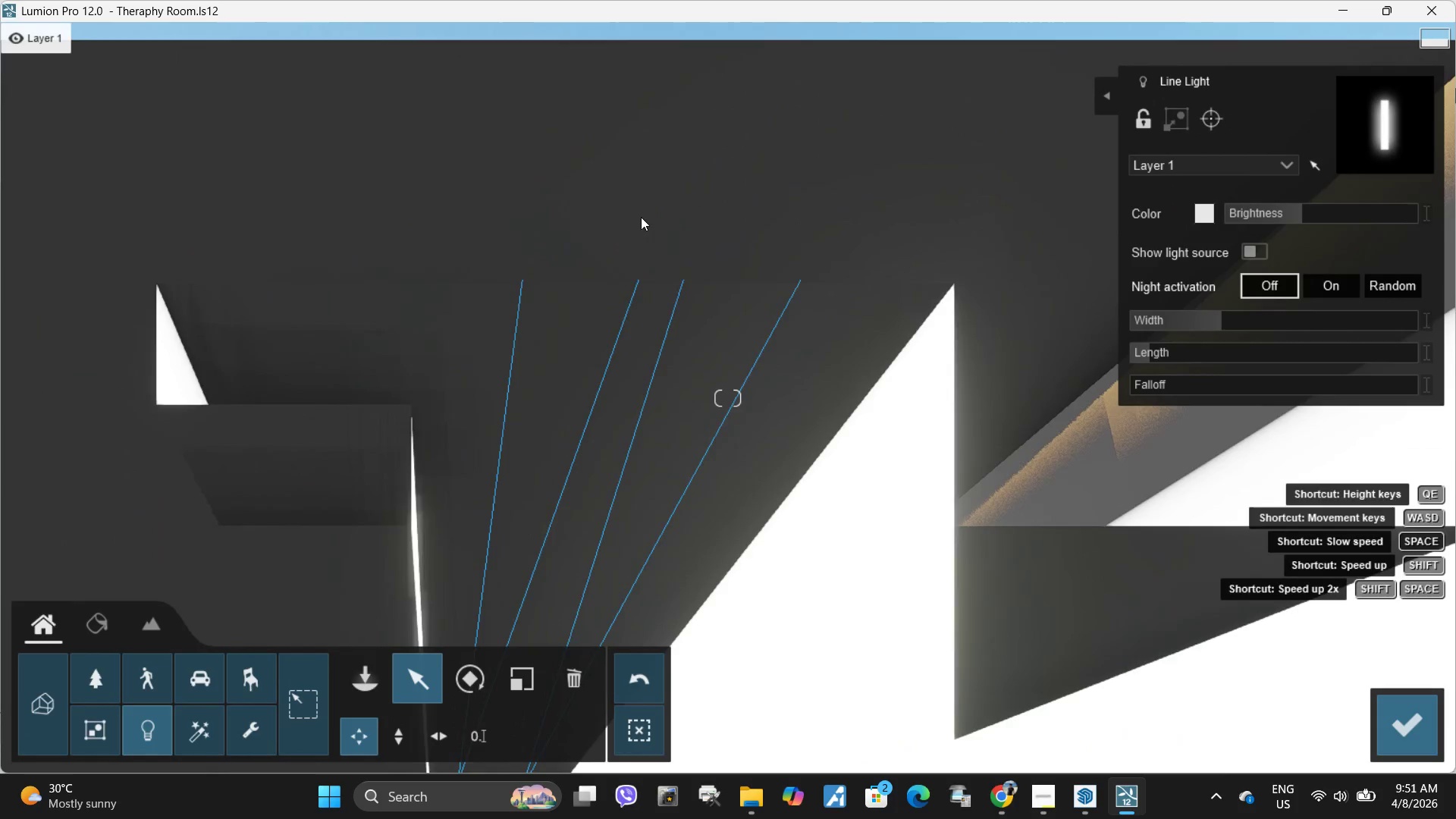 
type(wddw)
 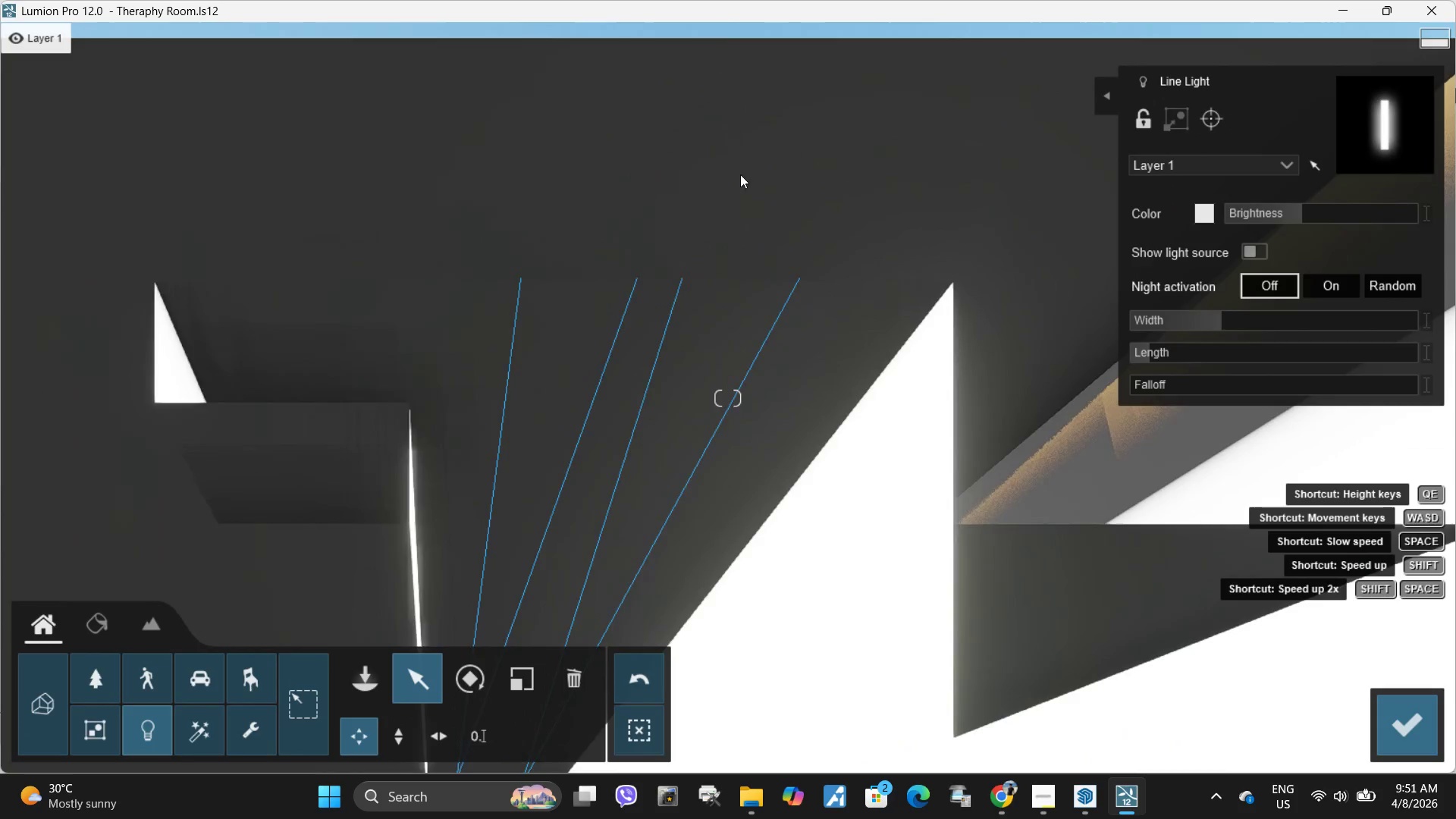 
hold_key(key=A, duration=0.33)
 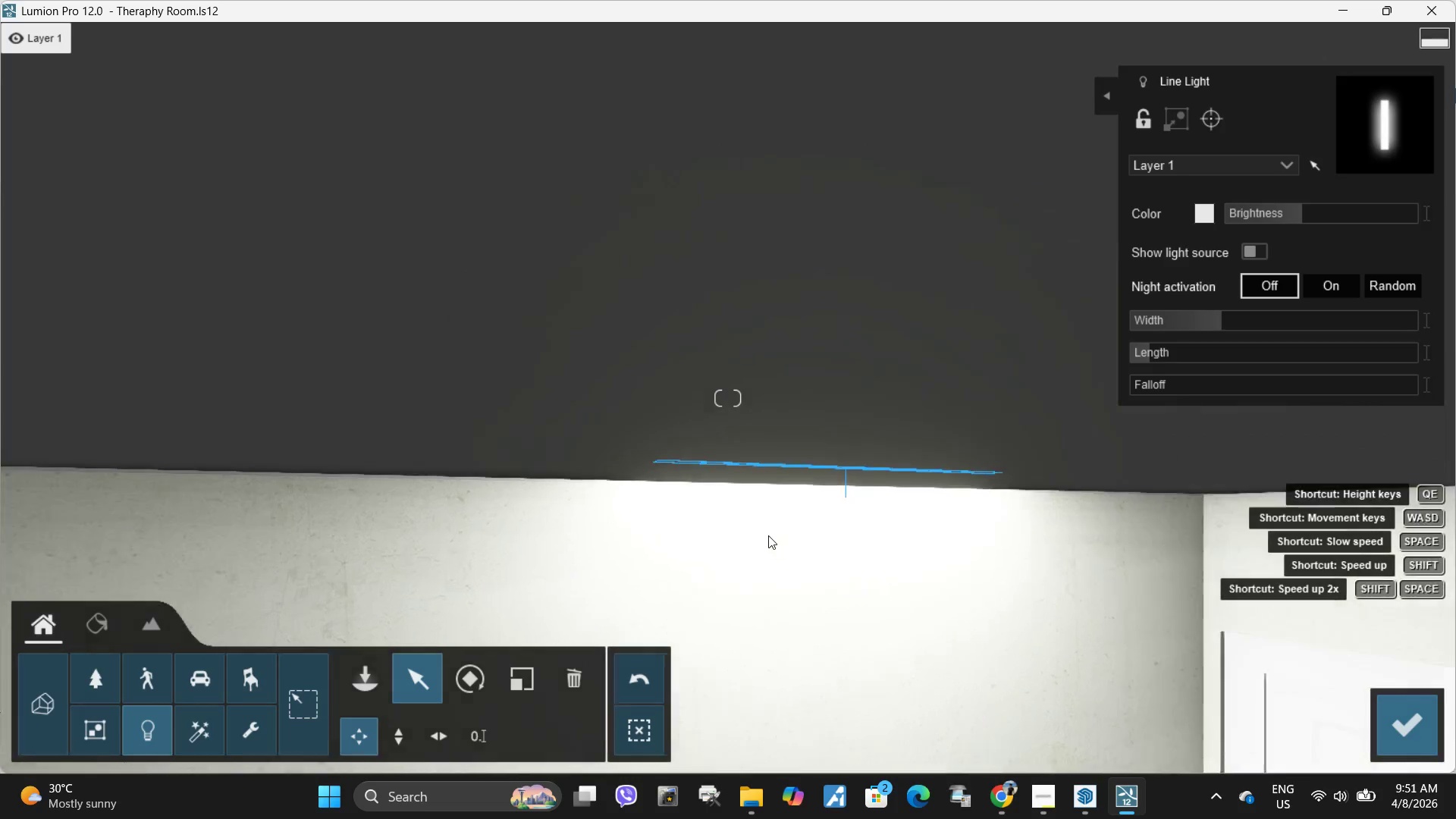 
type(we)
 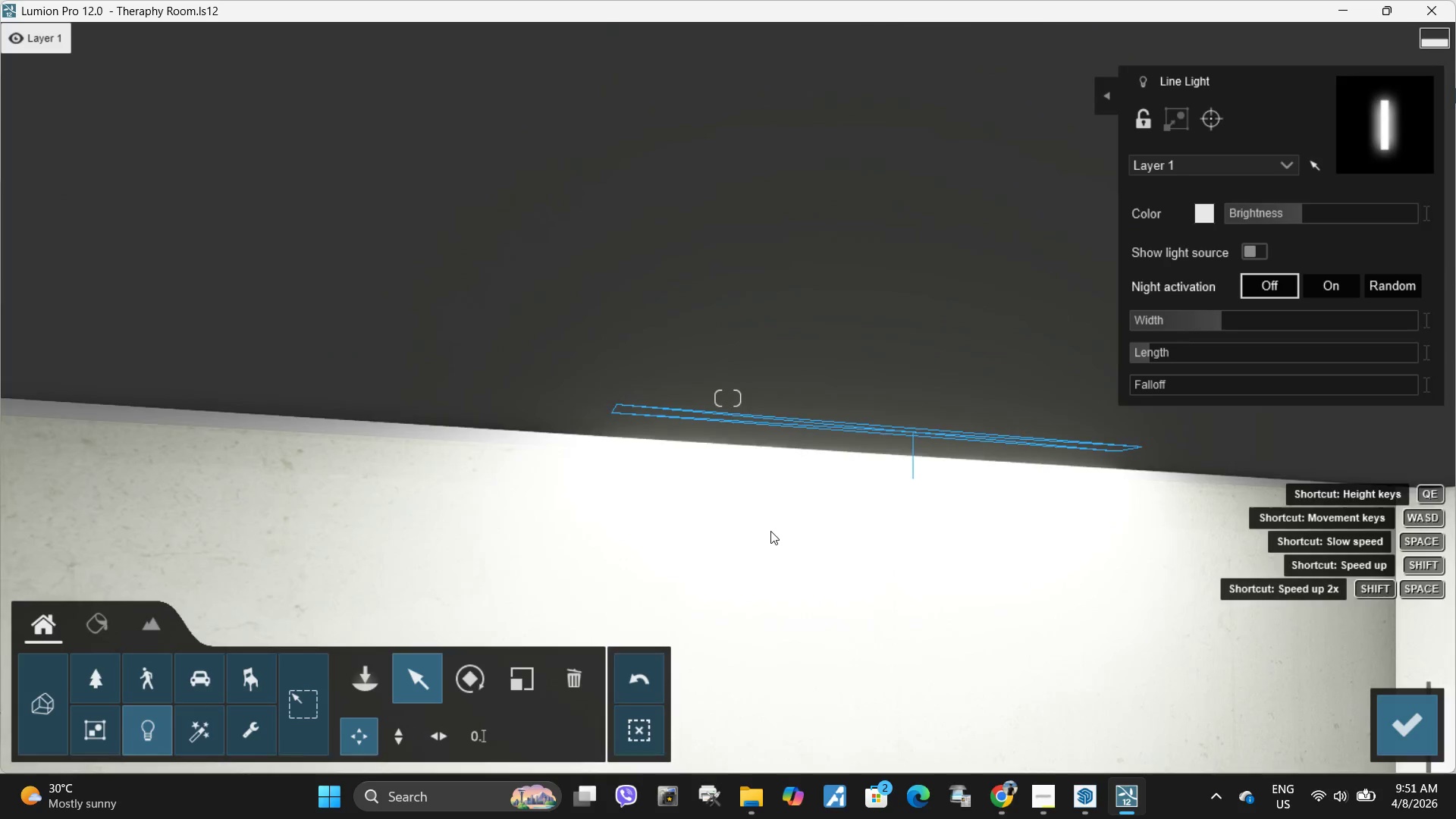 
hold_key(key=Space, duration=2.16)
 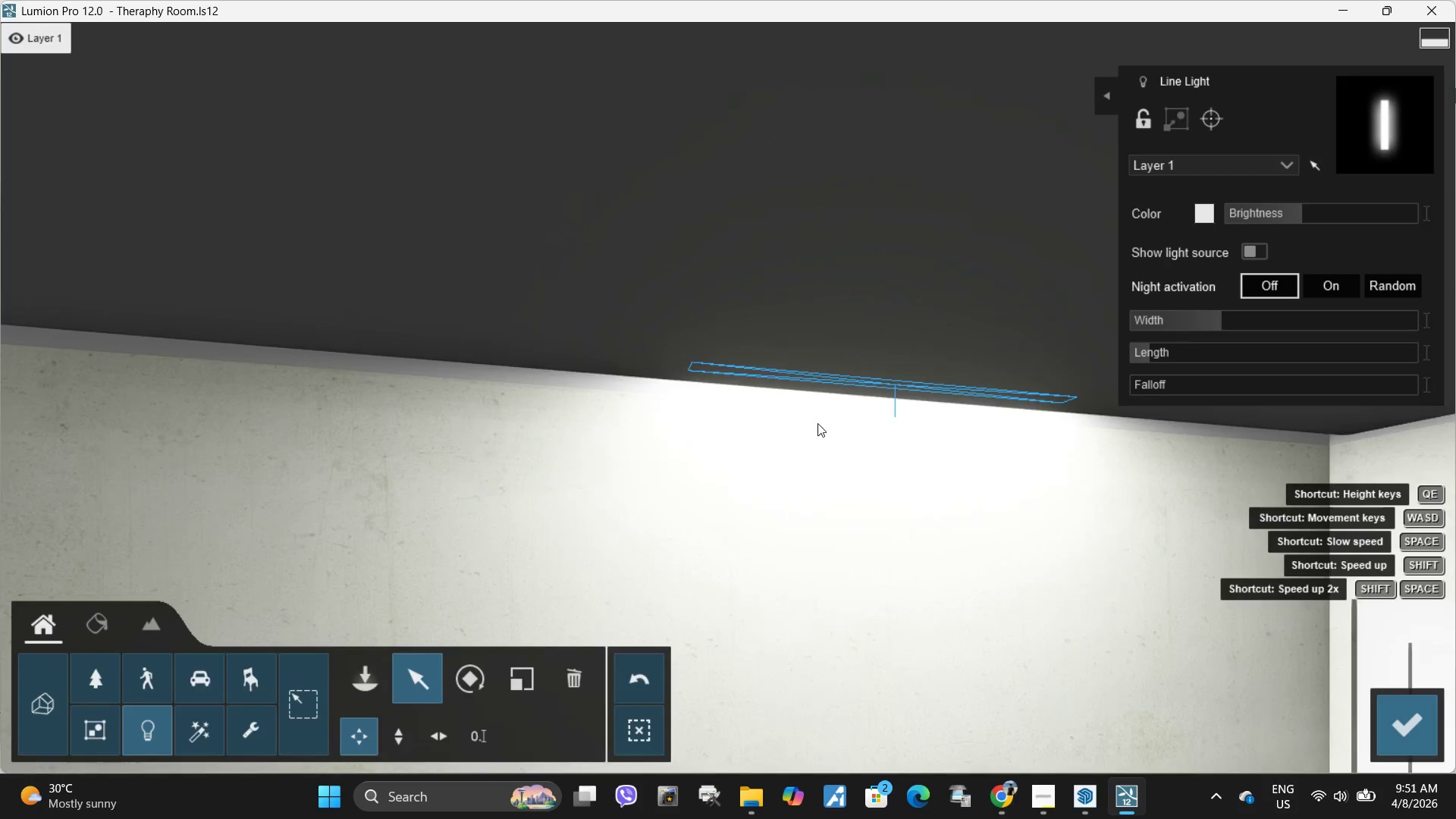 
type(esesdad)
 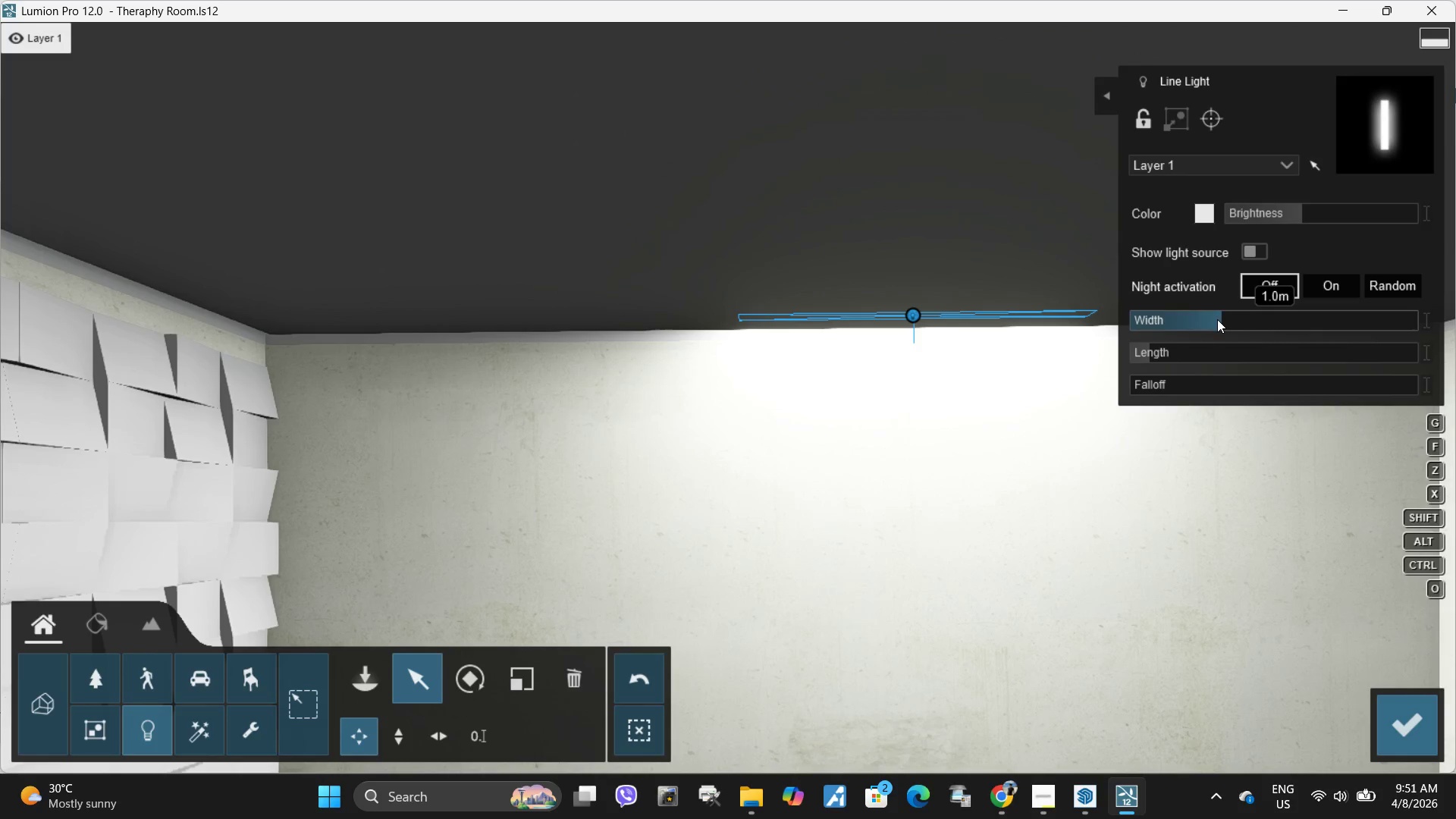 
left_click_drag(start_coordinate=[1217, 318], to_coordinate=[1307, 325])
 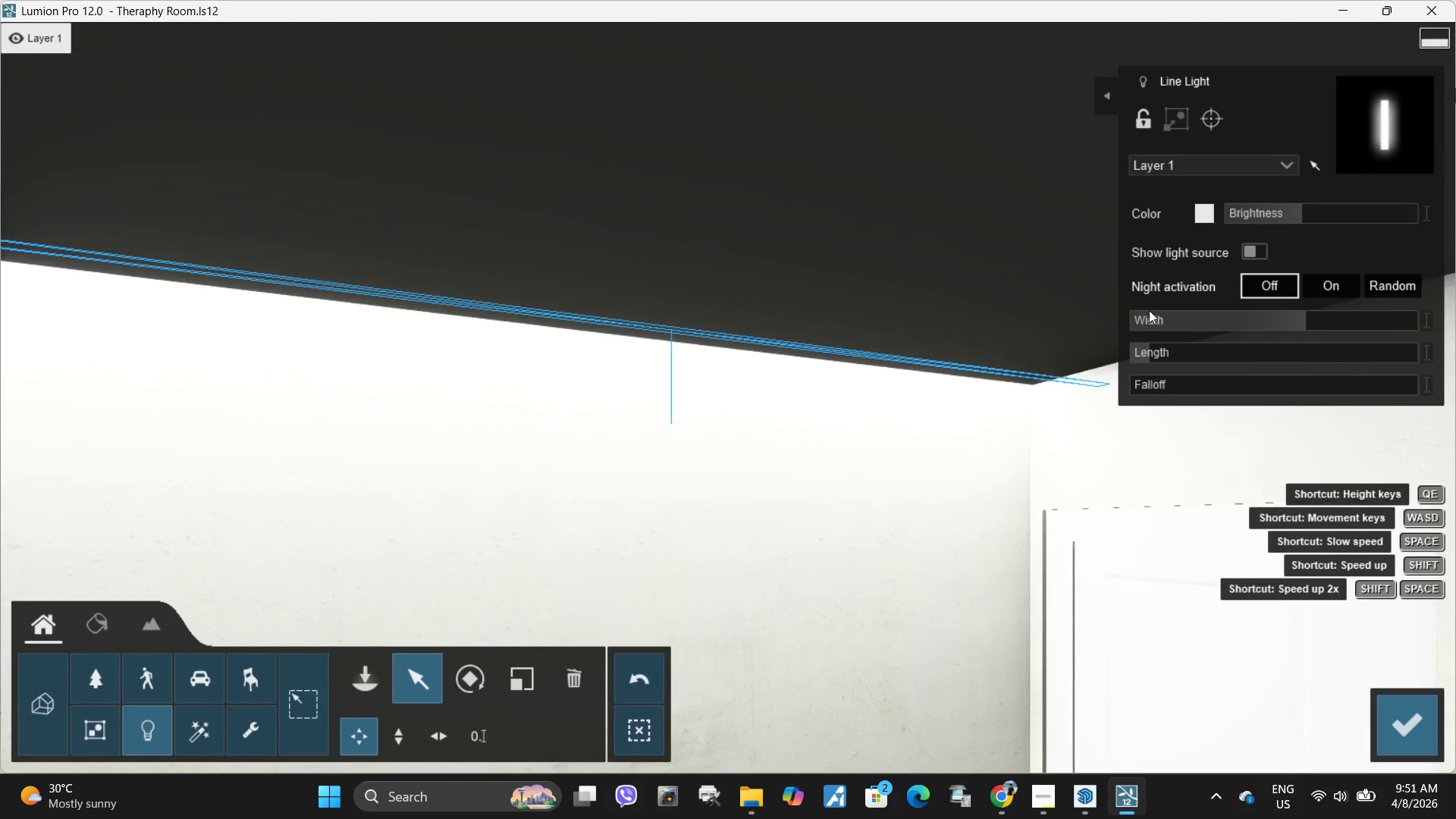 
left_click_drag(start_coordinate=[1163, 352], to_coordinate=[1122, 347])
 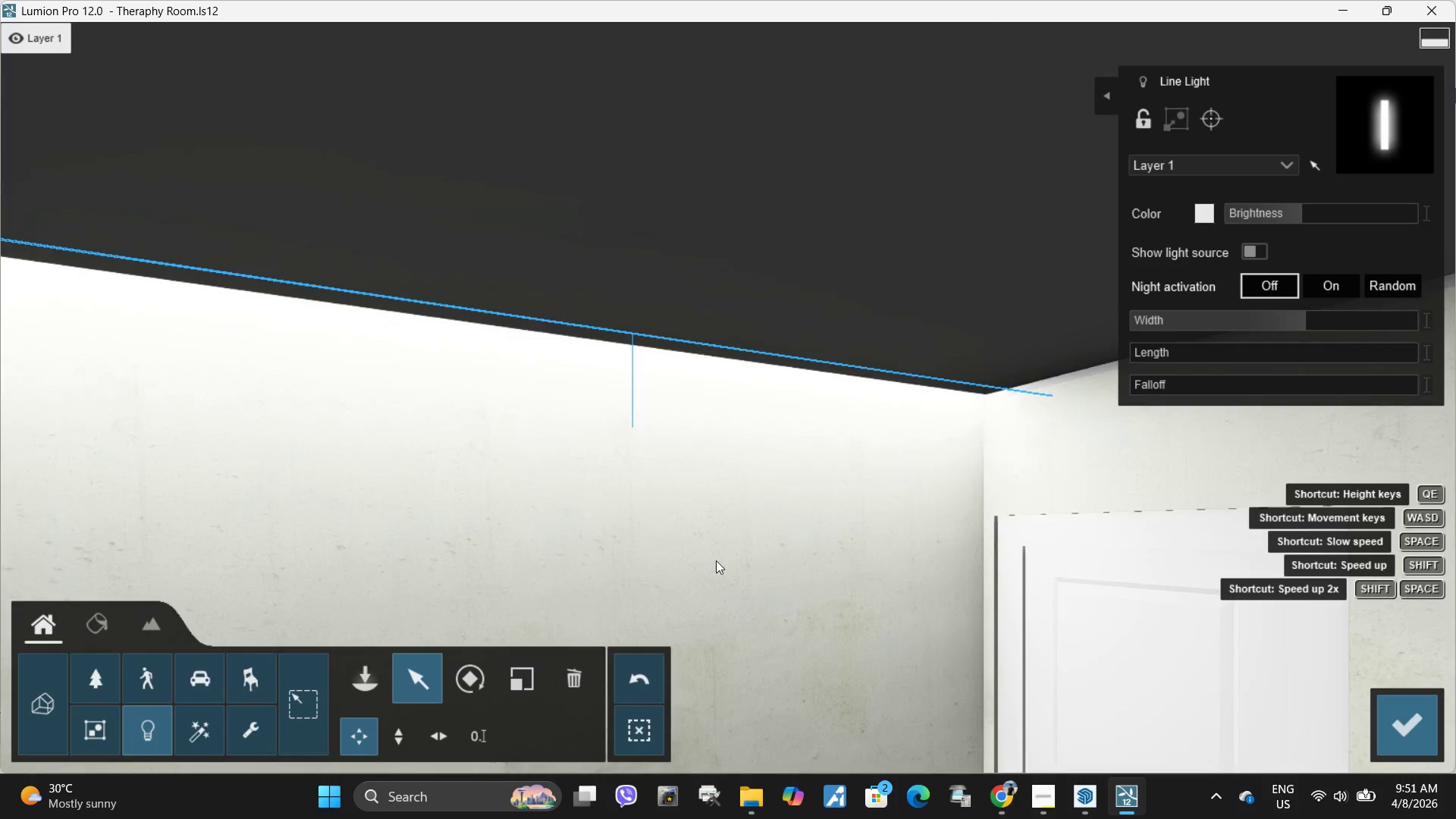 
type(awaaad)
 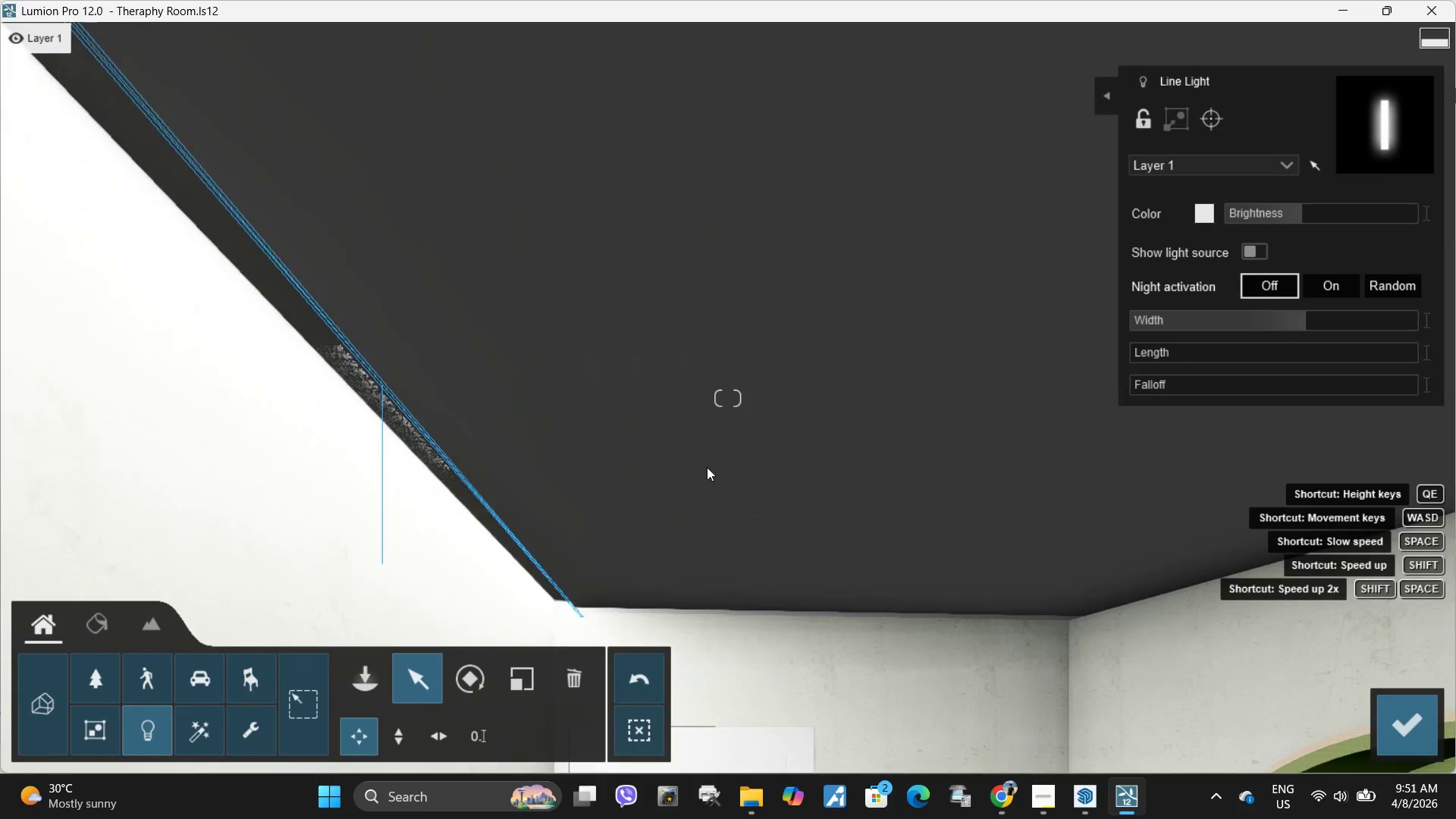 
key(A)
 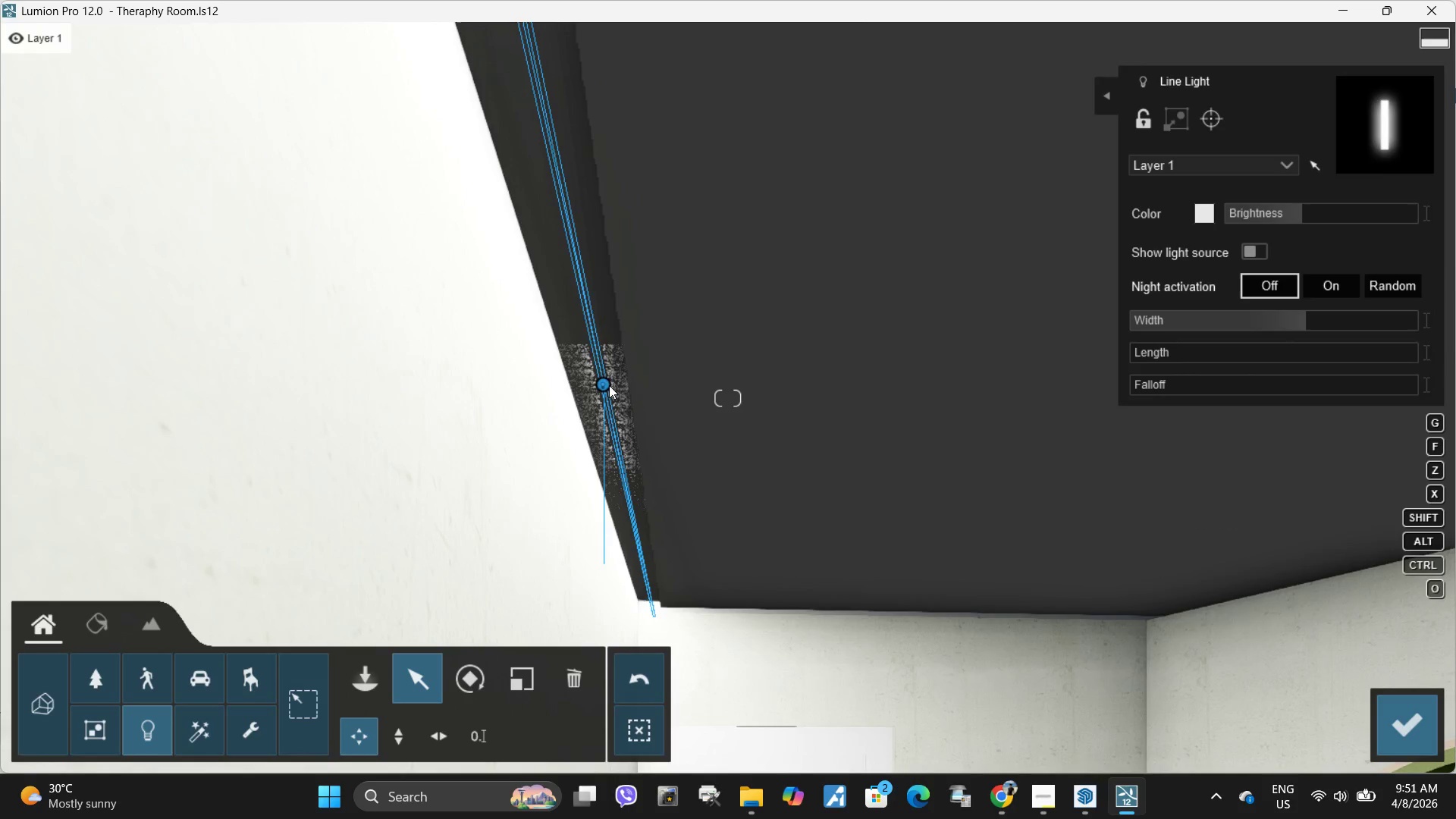 
left_click_drag(start_coordinate=[604, 381], to_coordinate=[635, 376])
 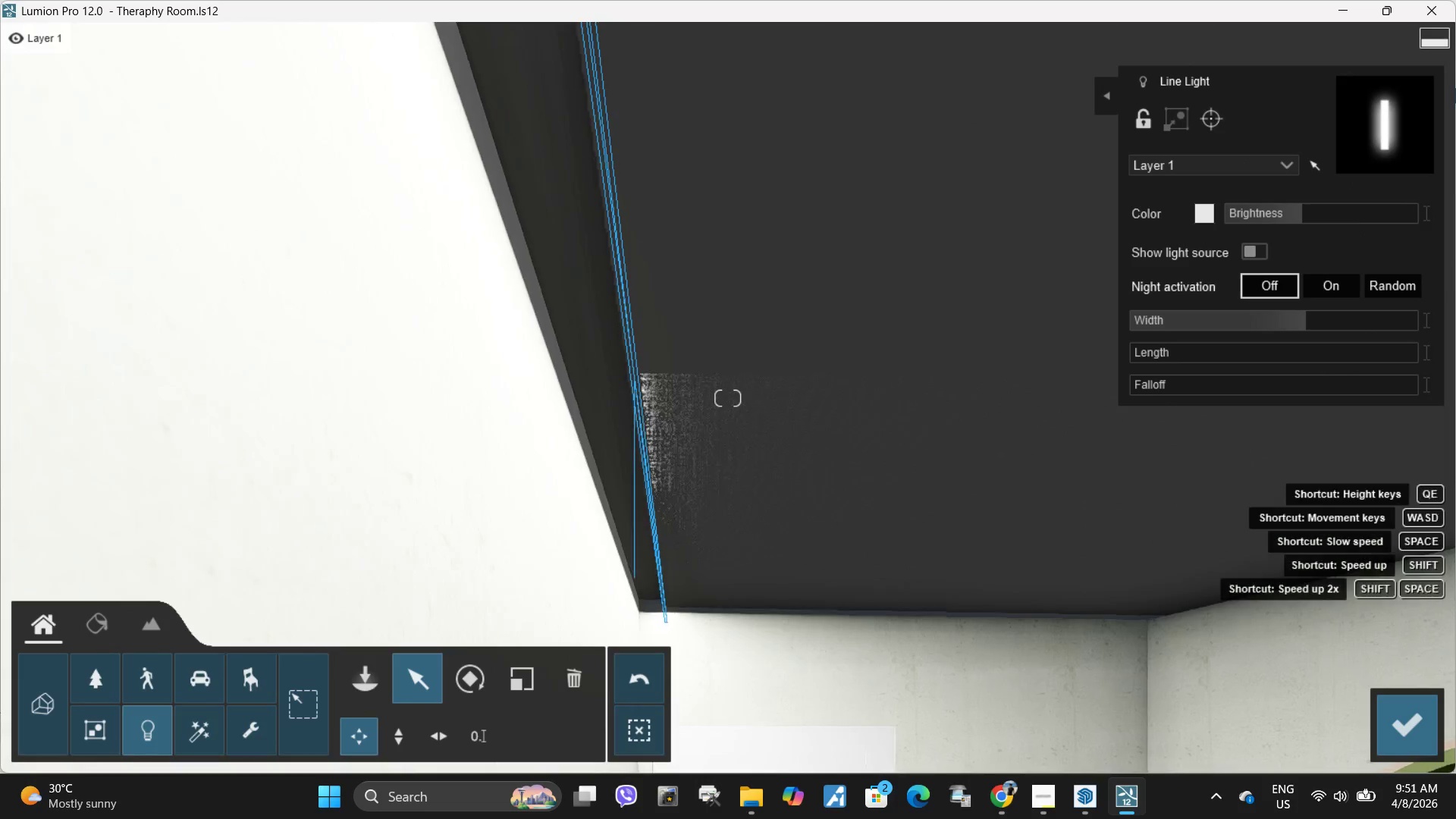 
type(dsddsad)
 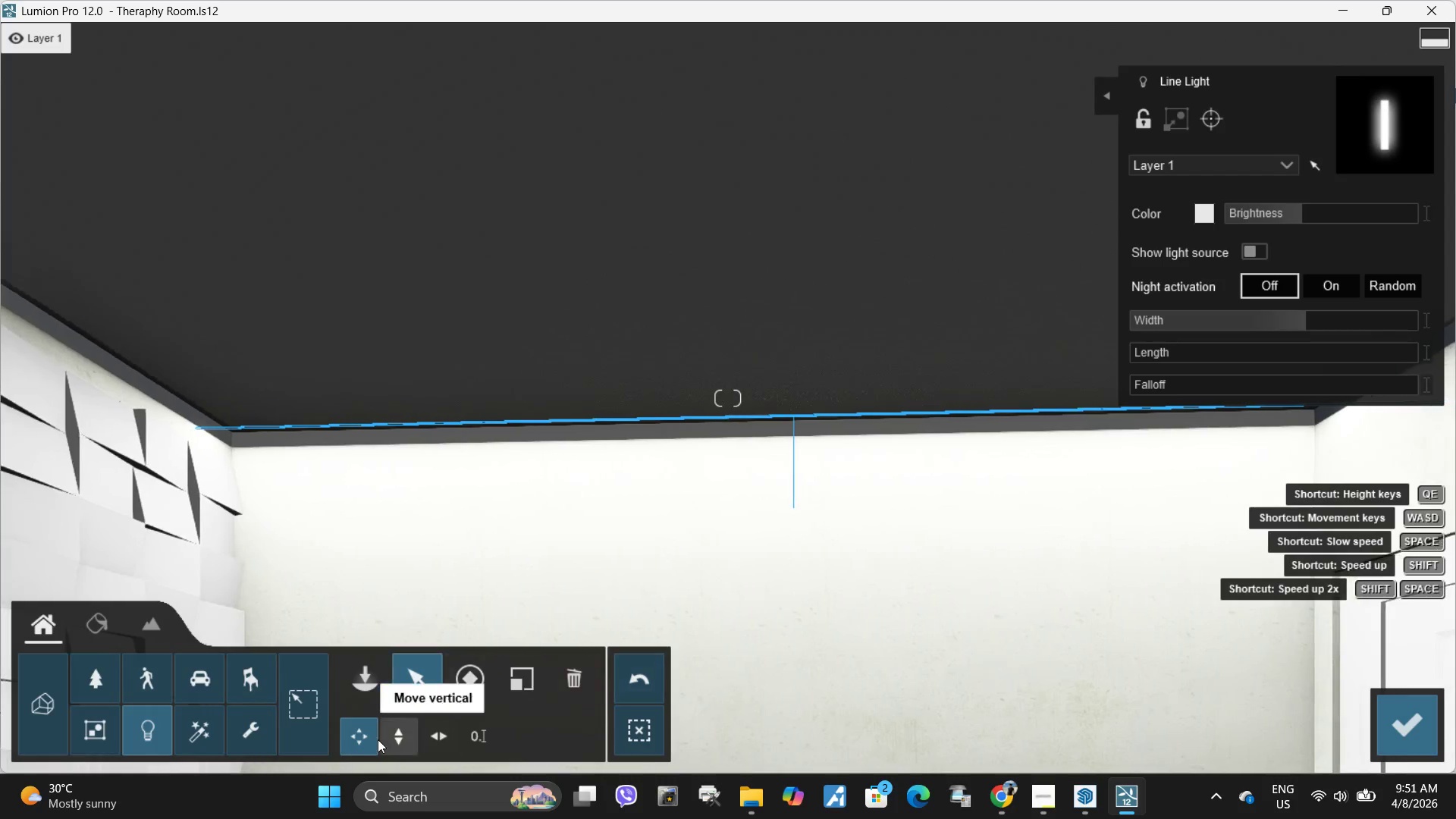 
left_click_drag(start_coordinate=[378, 739], to_coordinate=[382, 739])
 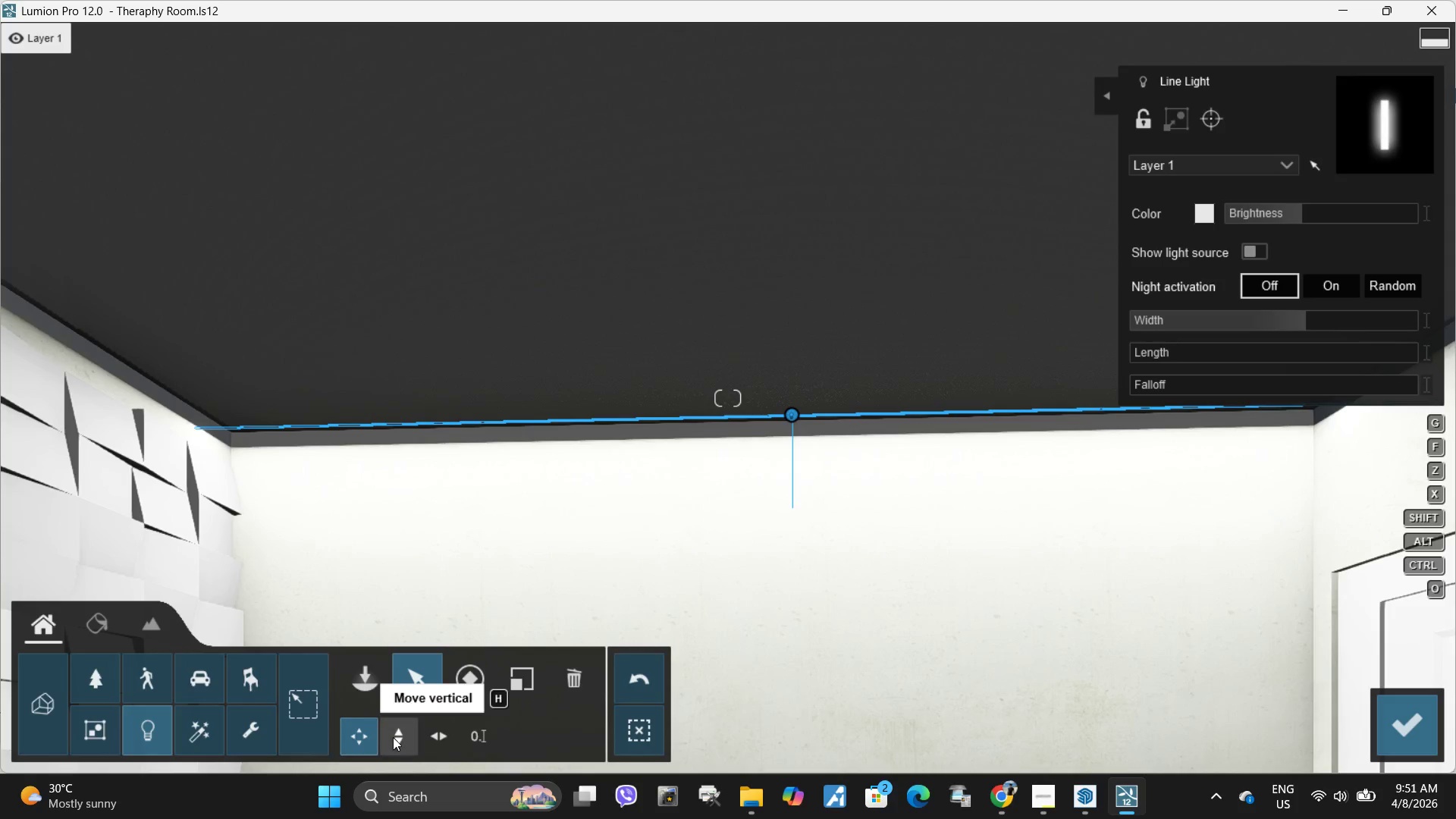 
double_click([394, 736])
 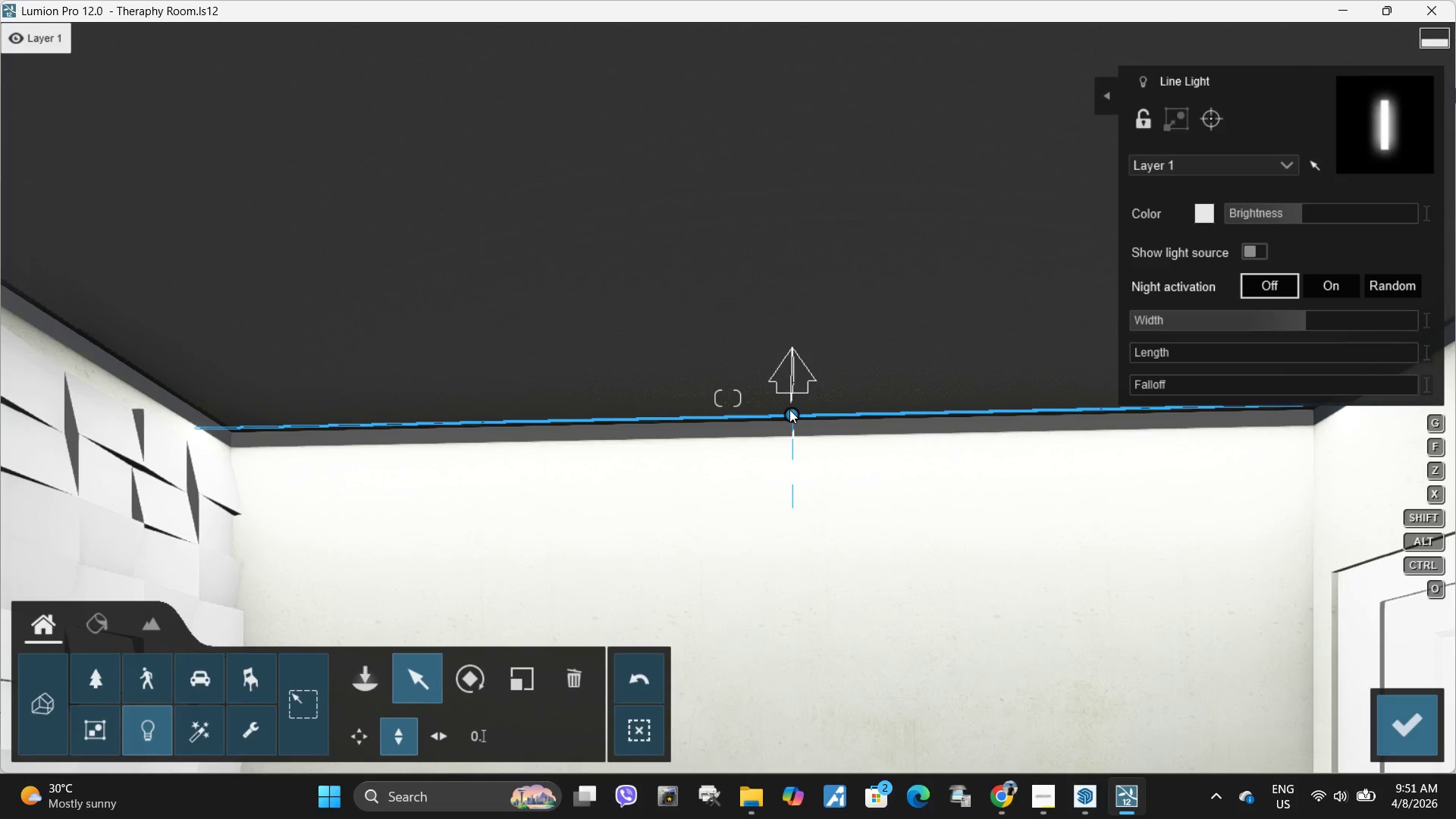 
left_click_drag(start_coordinate=[789, 410], to_coordinate=[794, 386])
 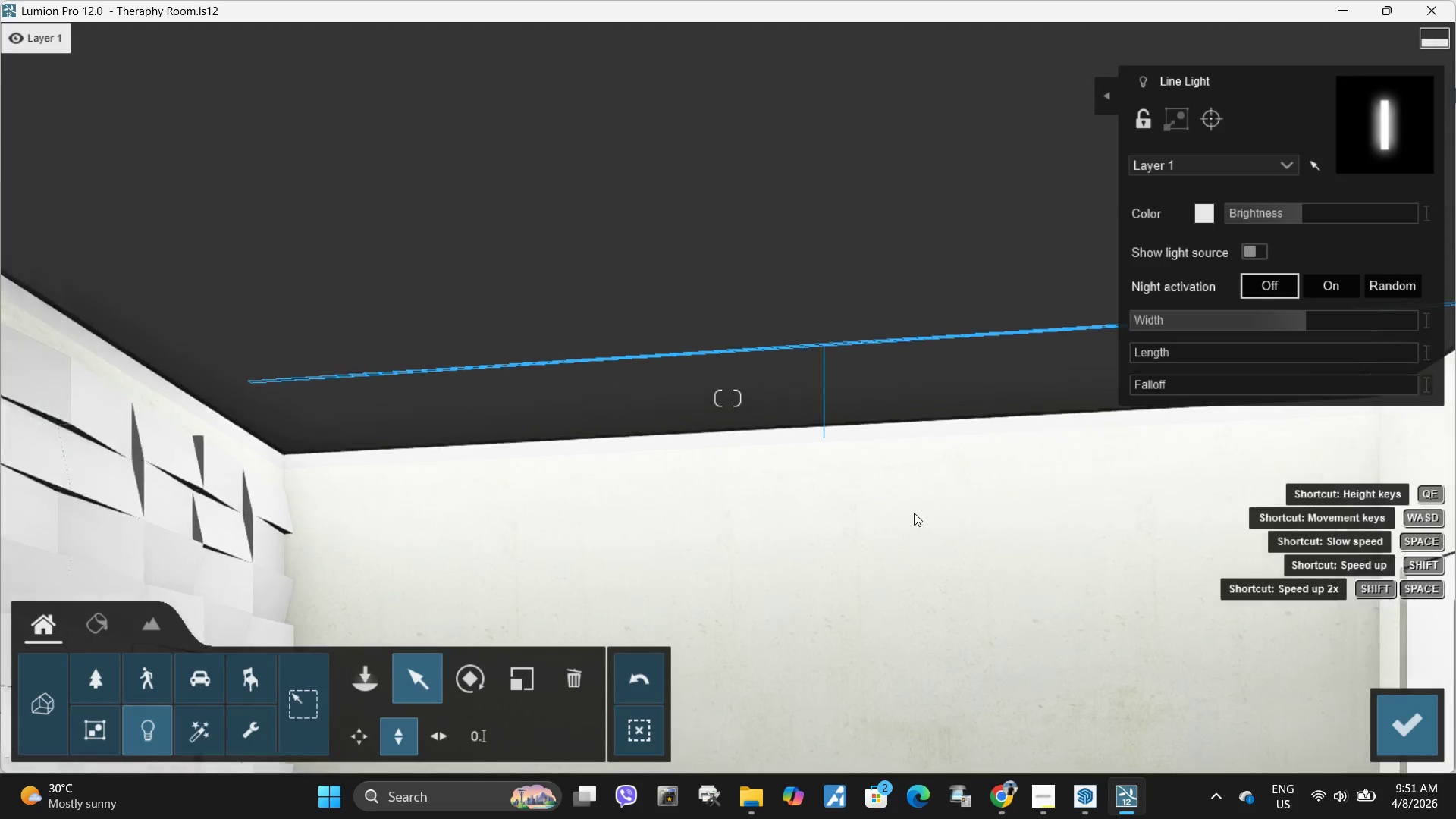 
type(ds)
 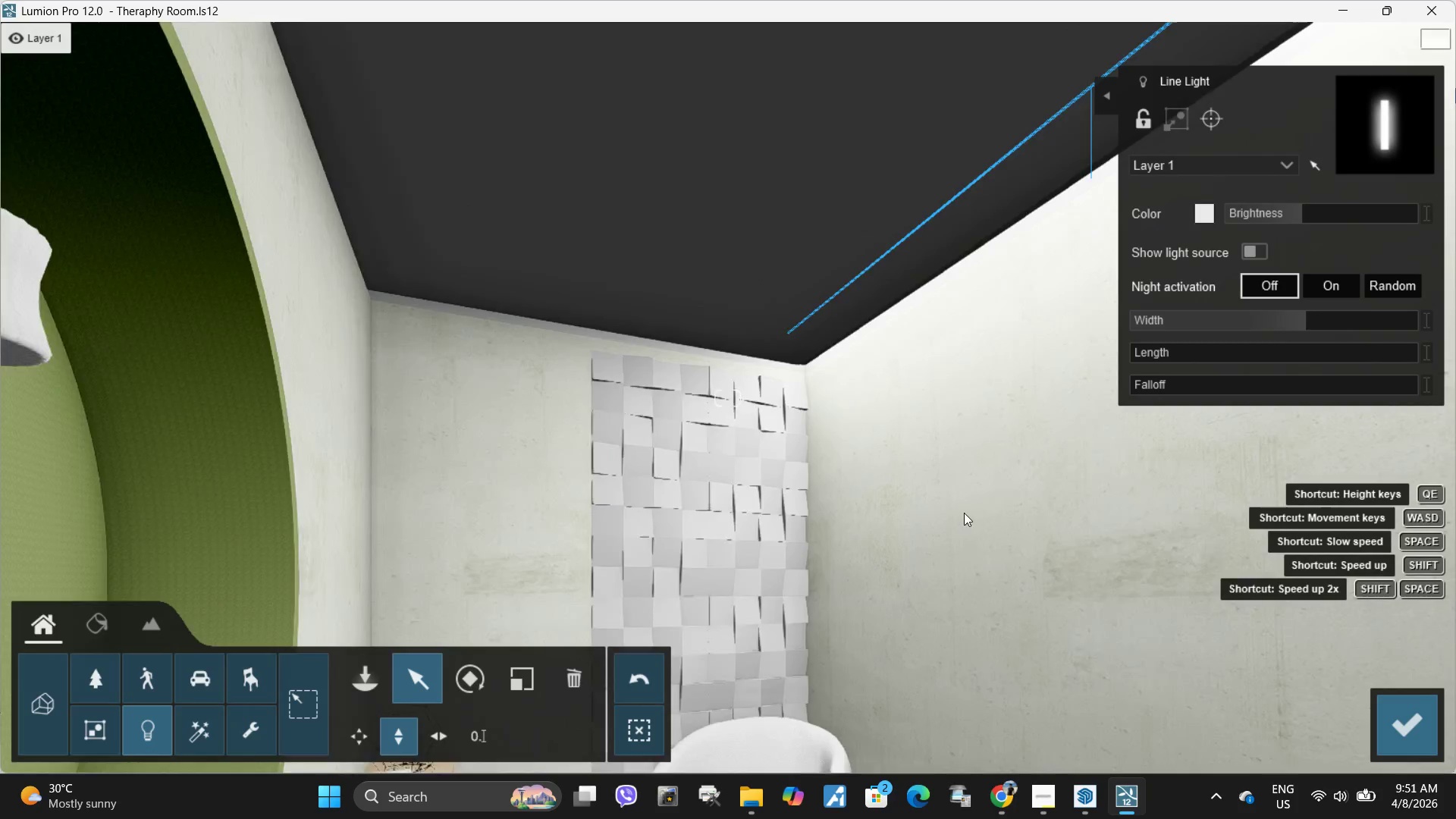 
type(sw)
 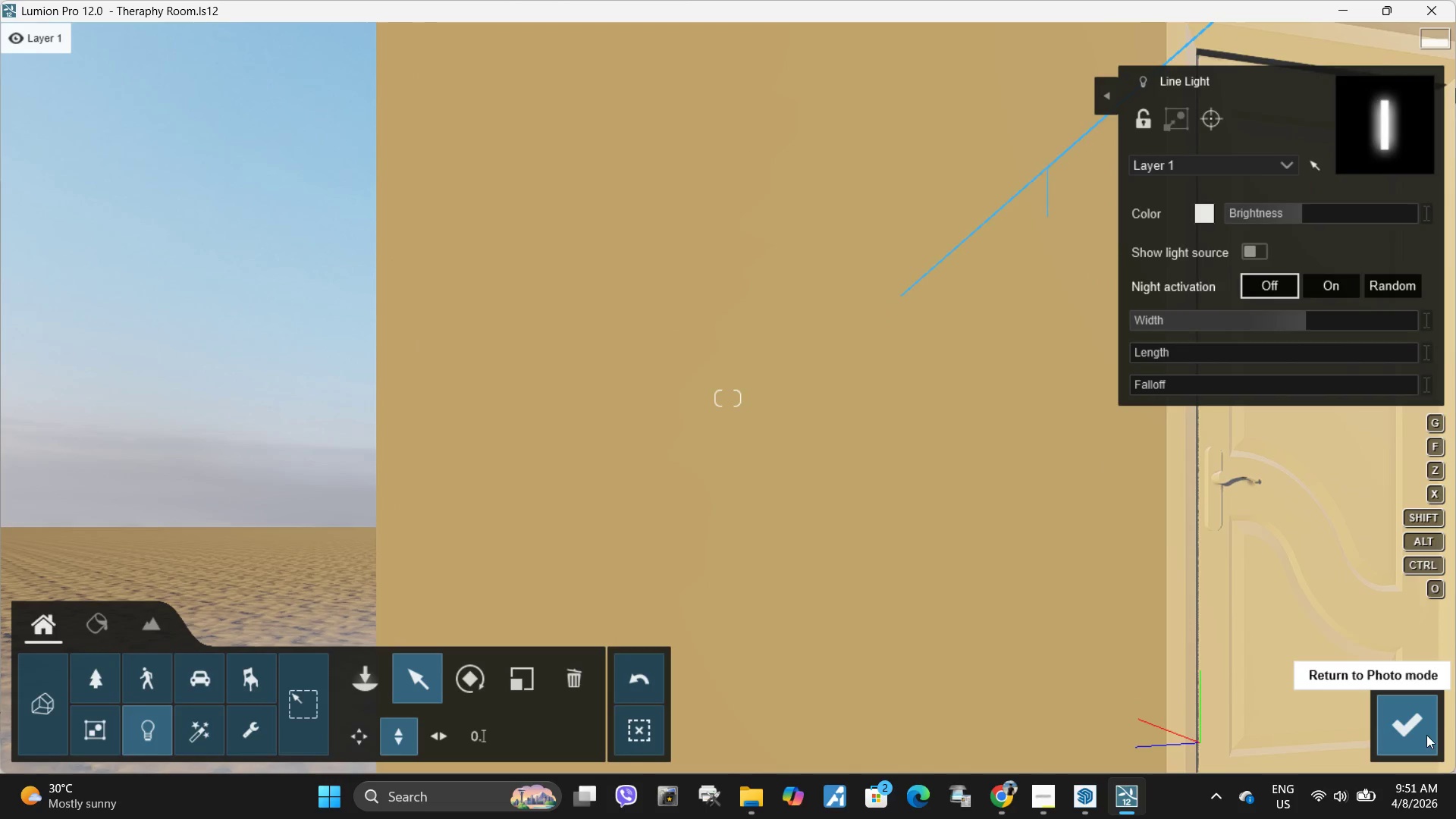 
left_click([1421, 726])
 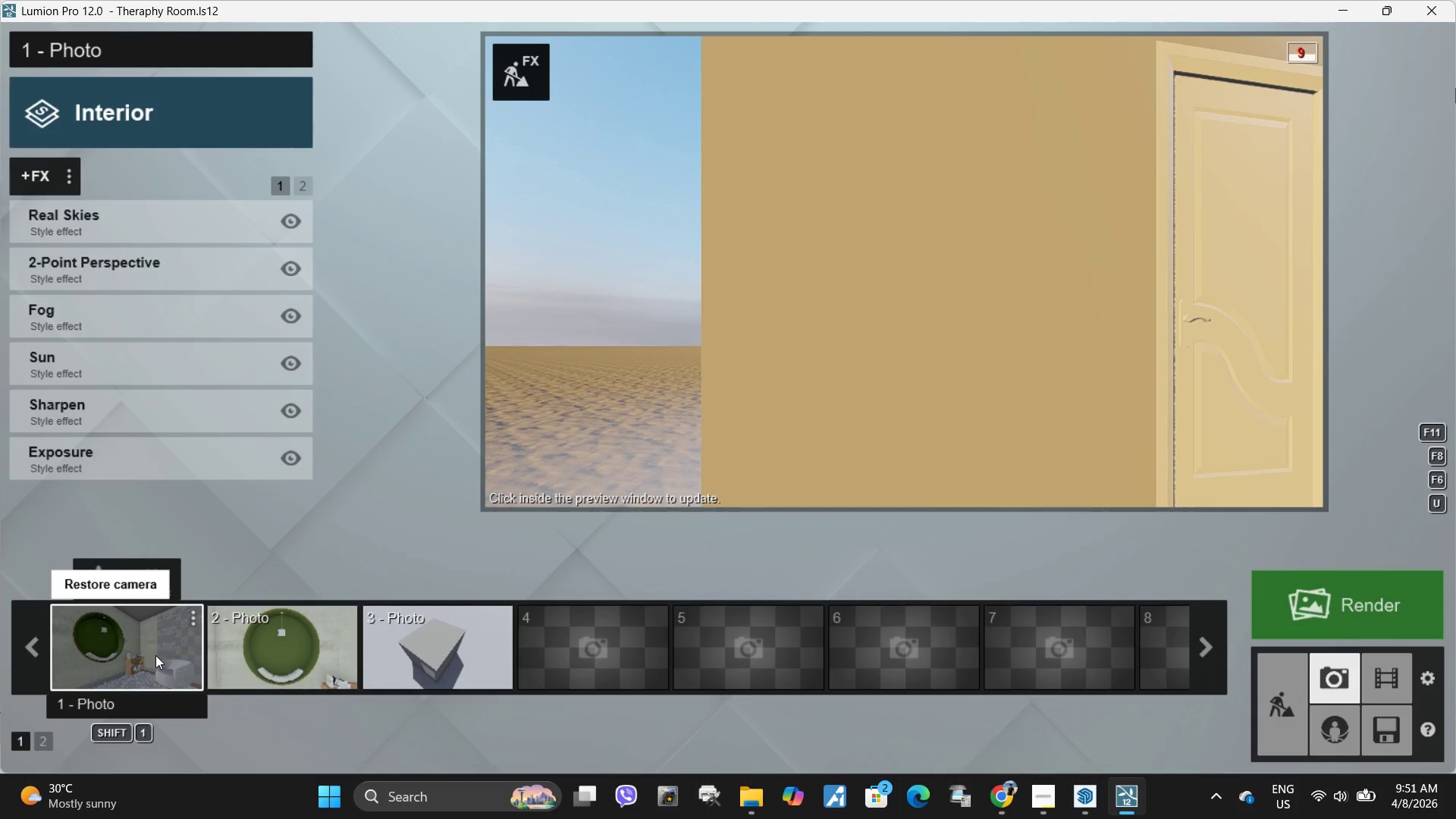 
left_click([281, 659])
 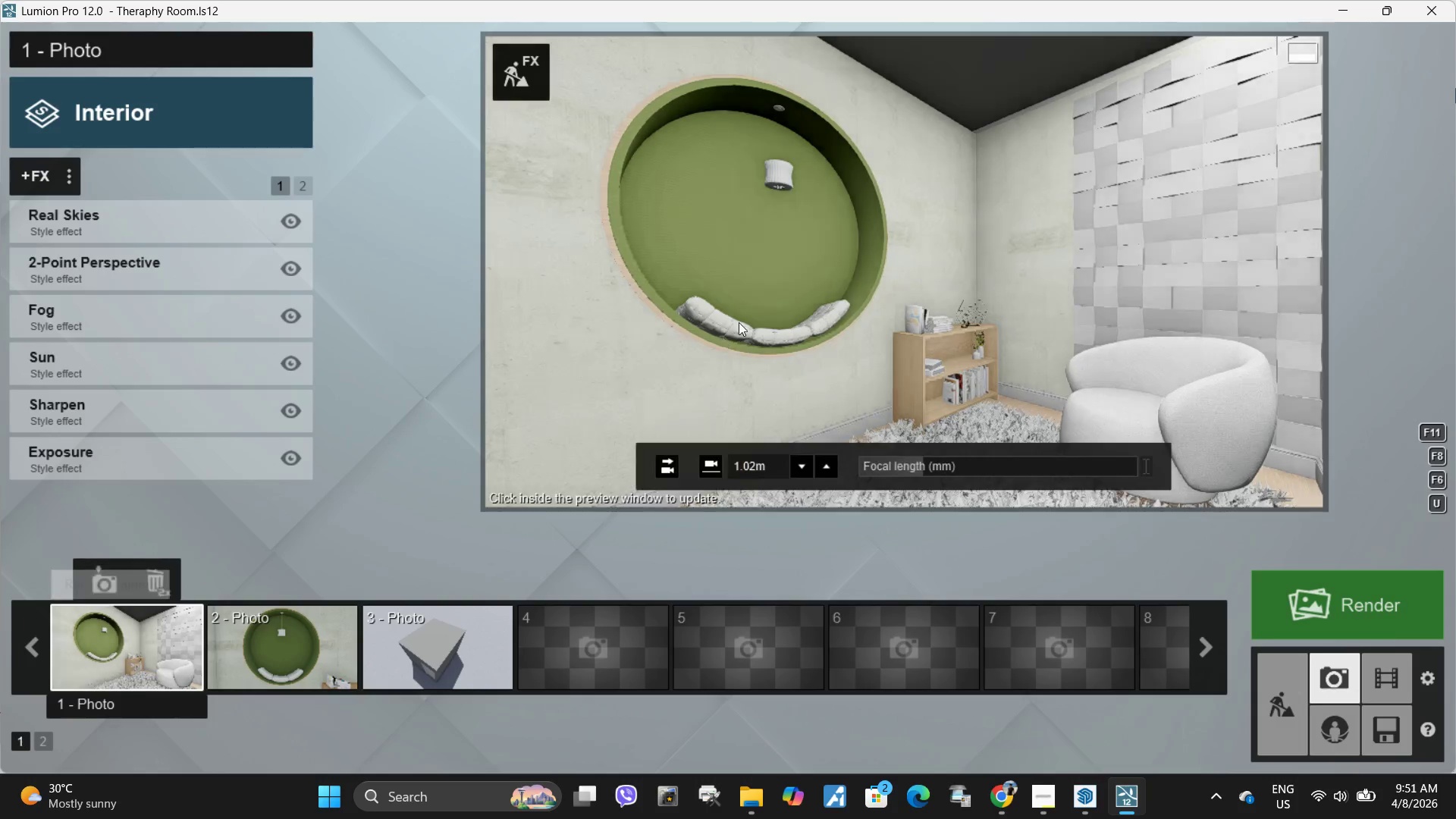 
key(A)
 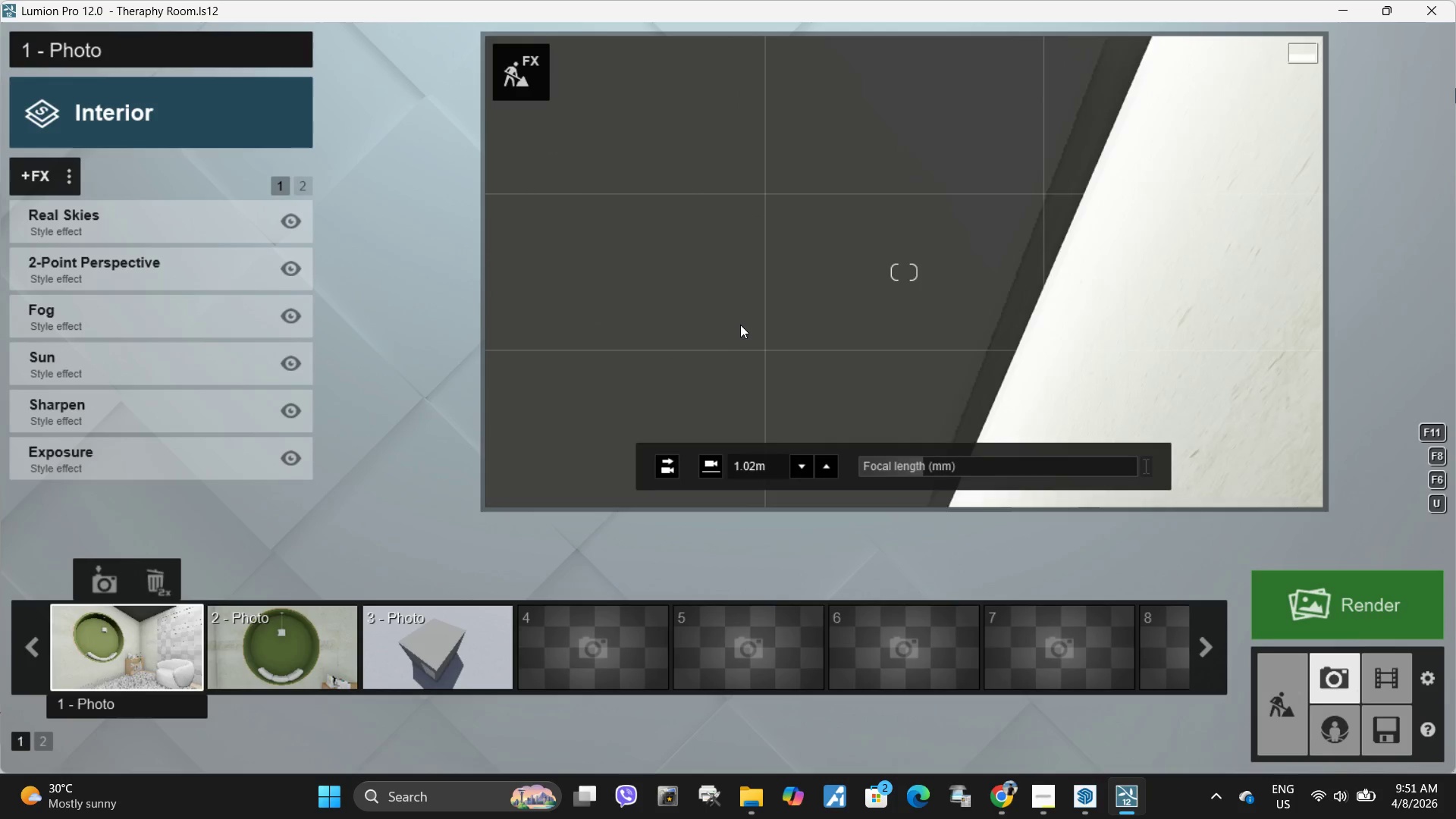 
right_click([739, 321])
 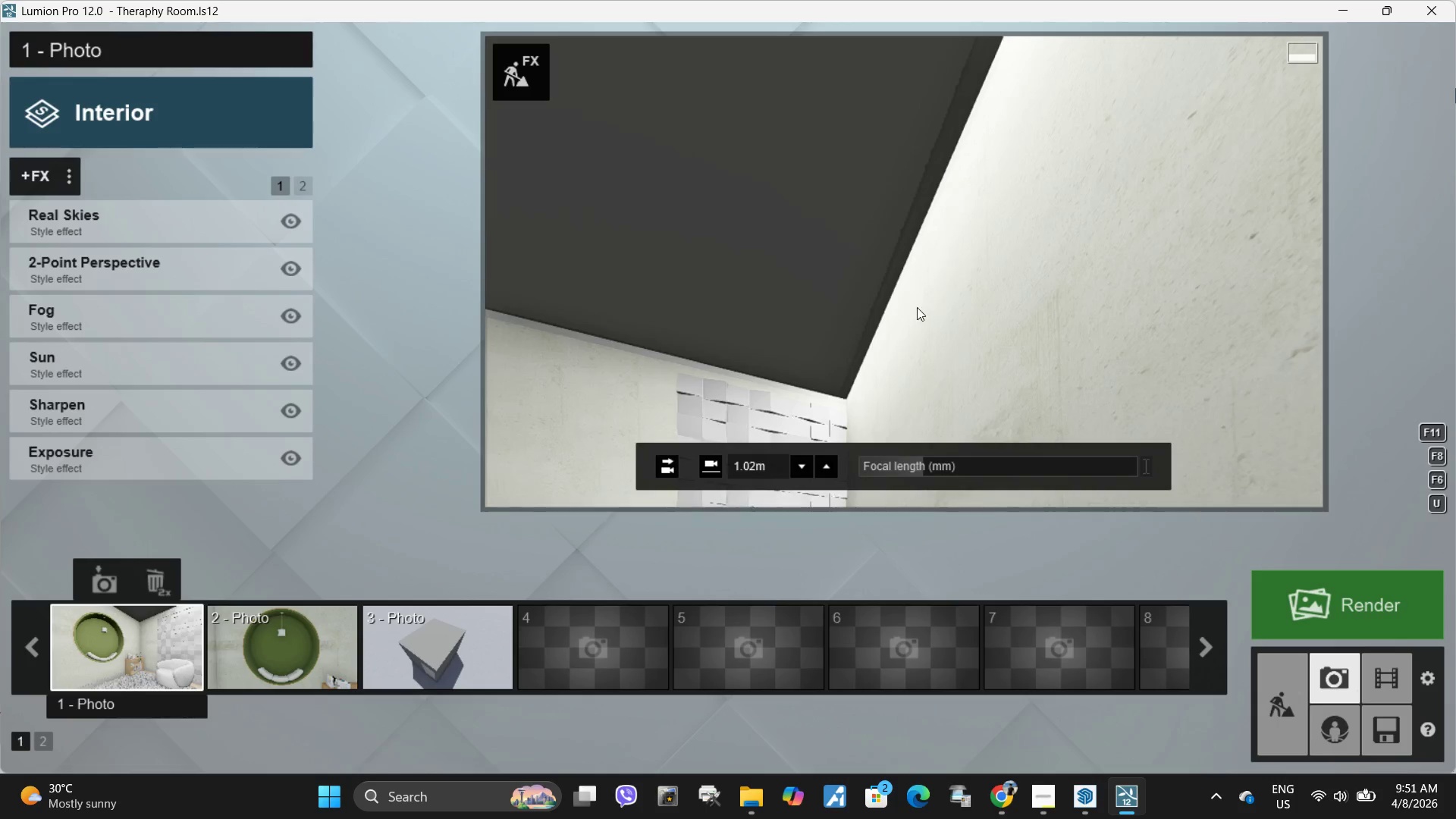 
left_click([918, 307])
 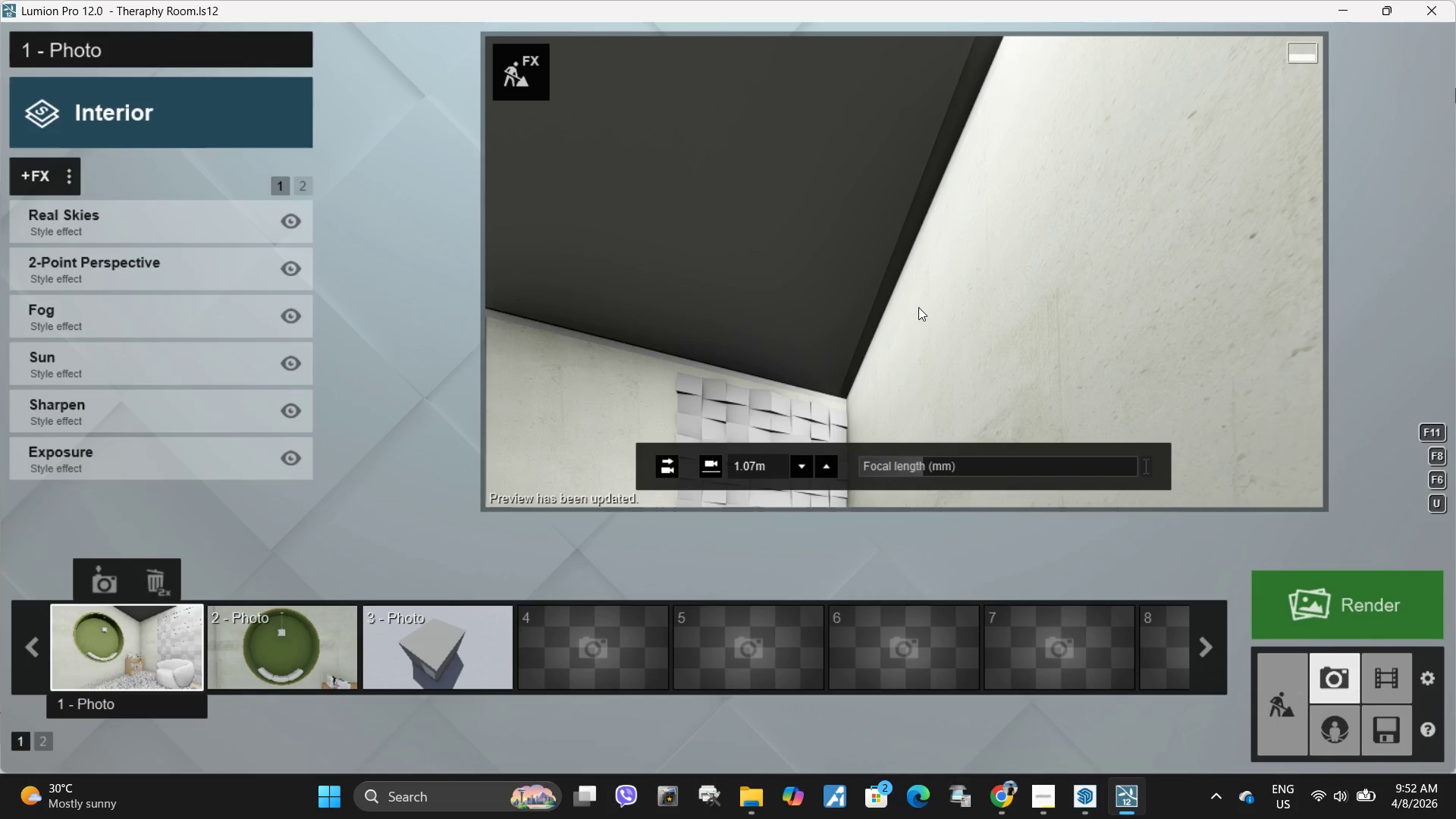 
wait(26.56)
 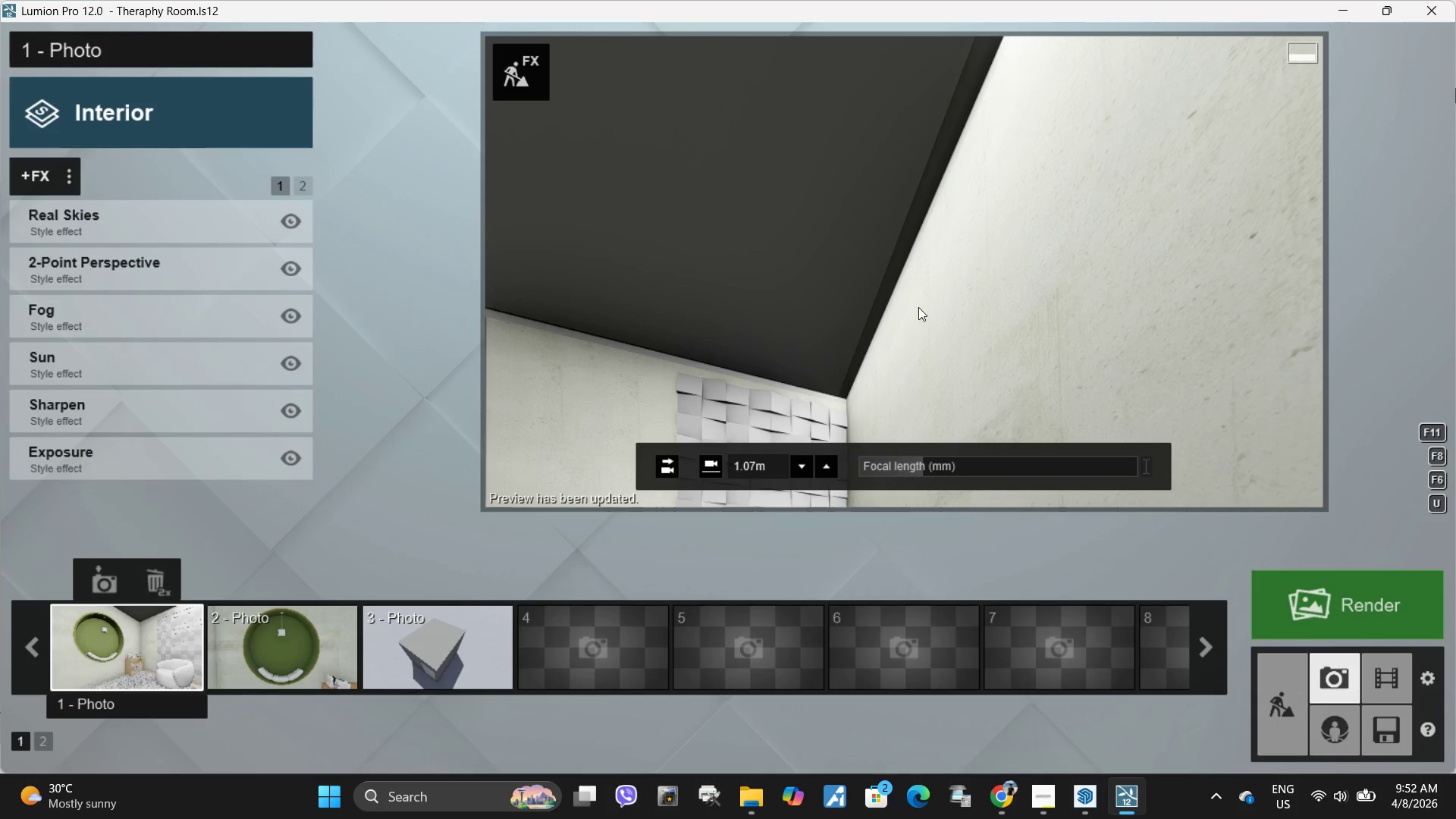 
scroll: coordinate [918, 267], scroll_direction: down, amount: 3.0
 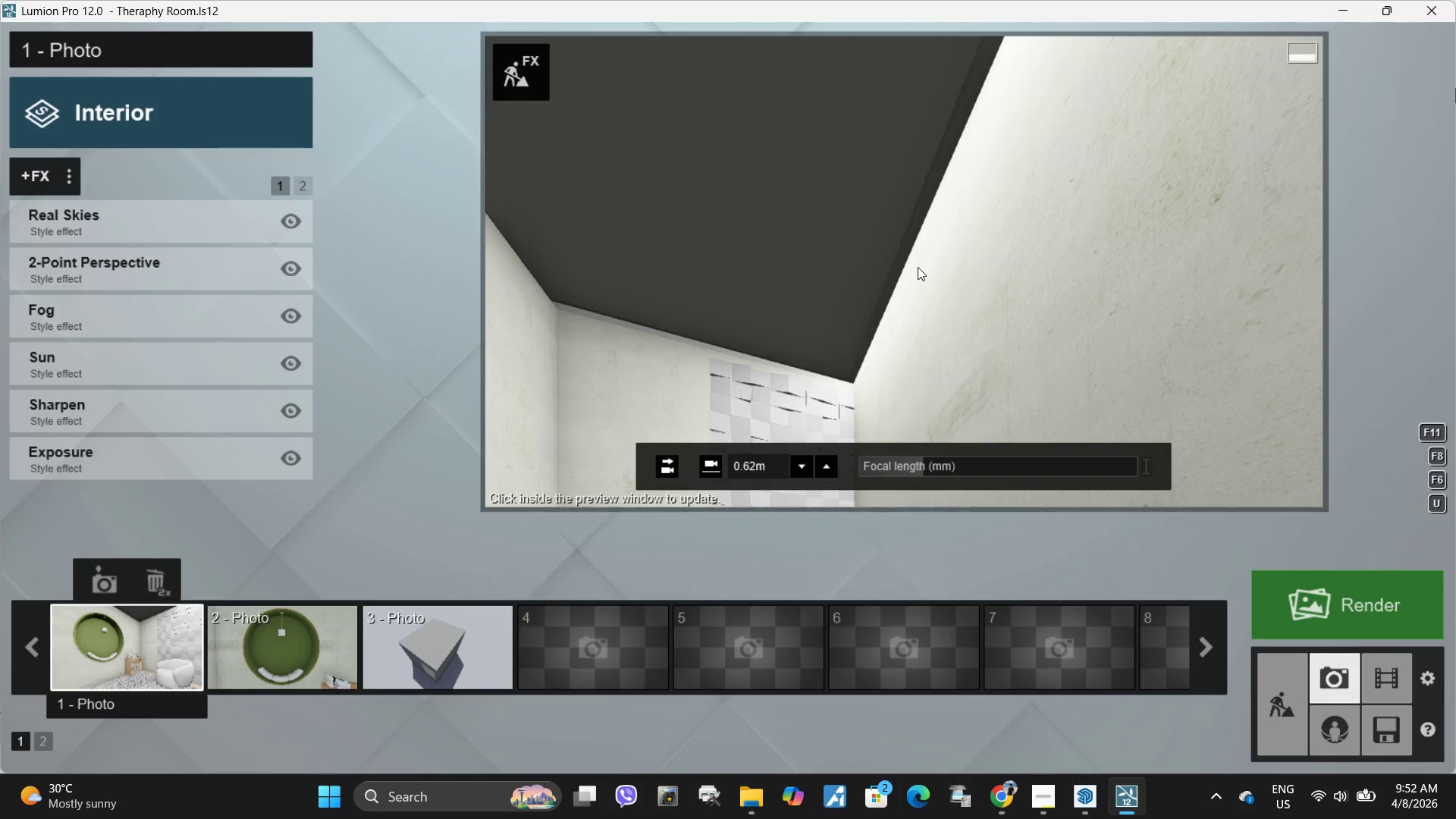 
wait(11.02)
 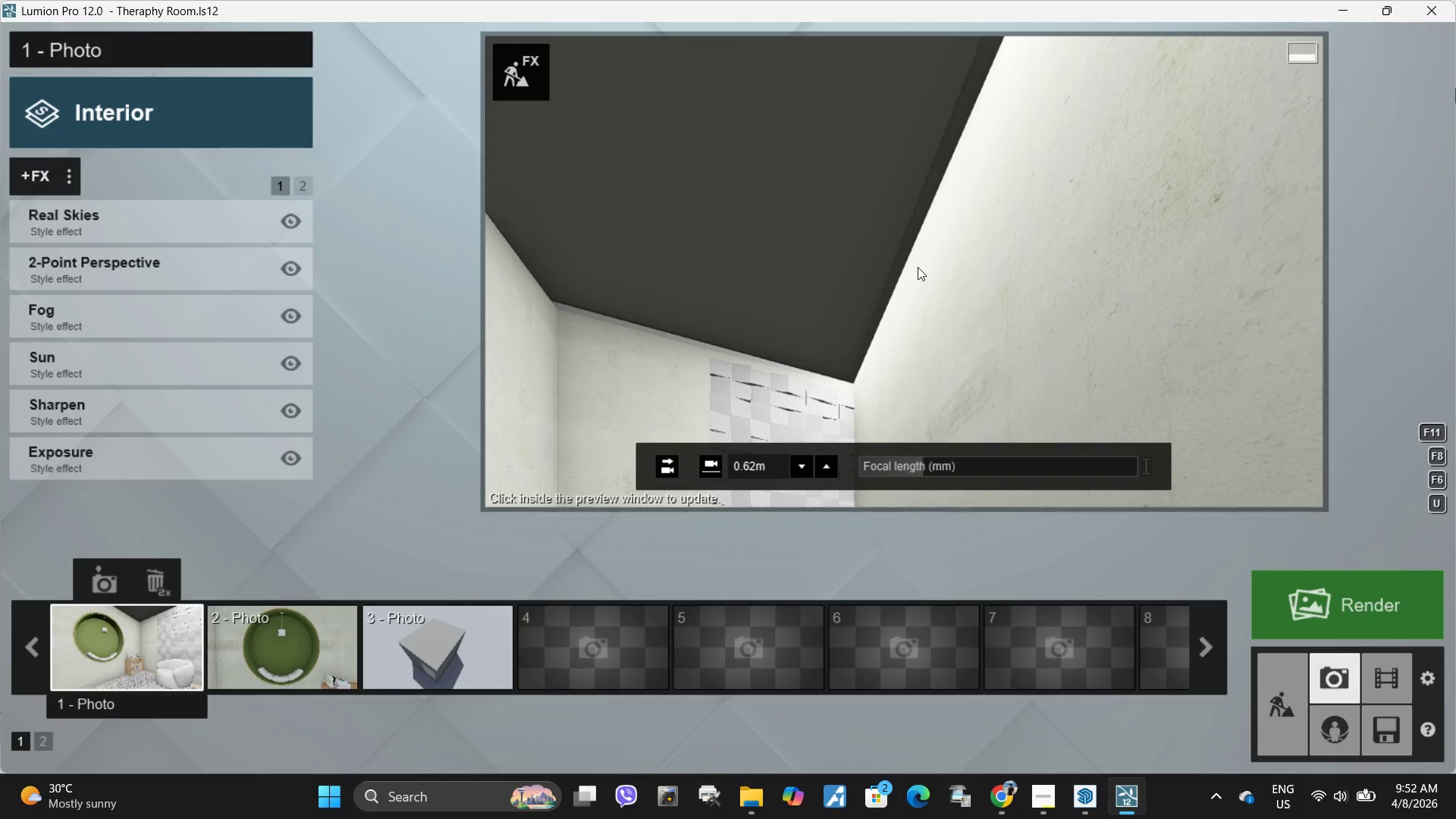 
key(W)
 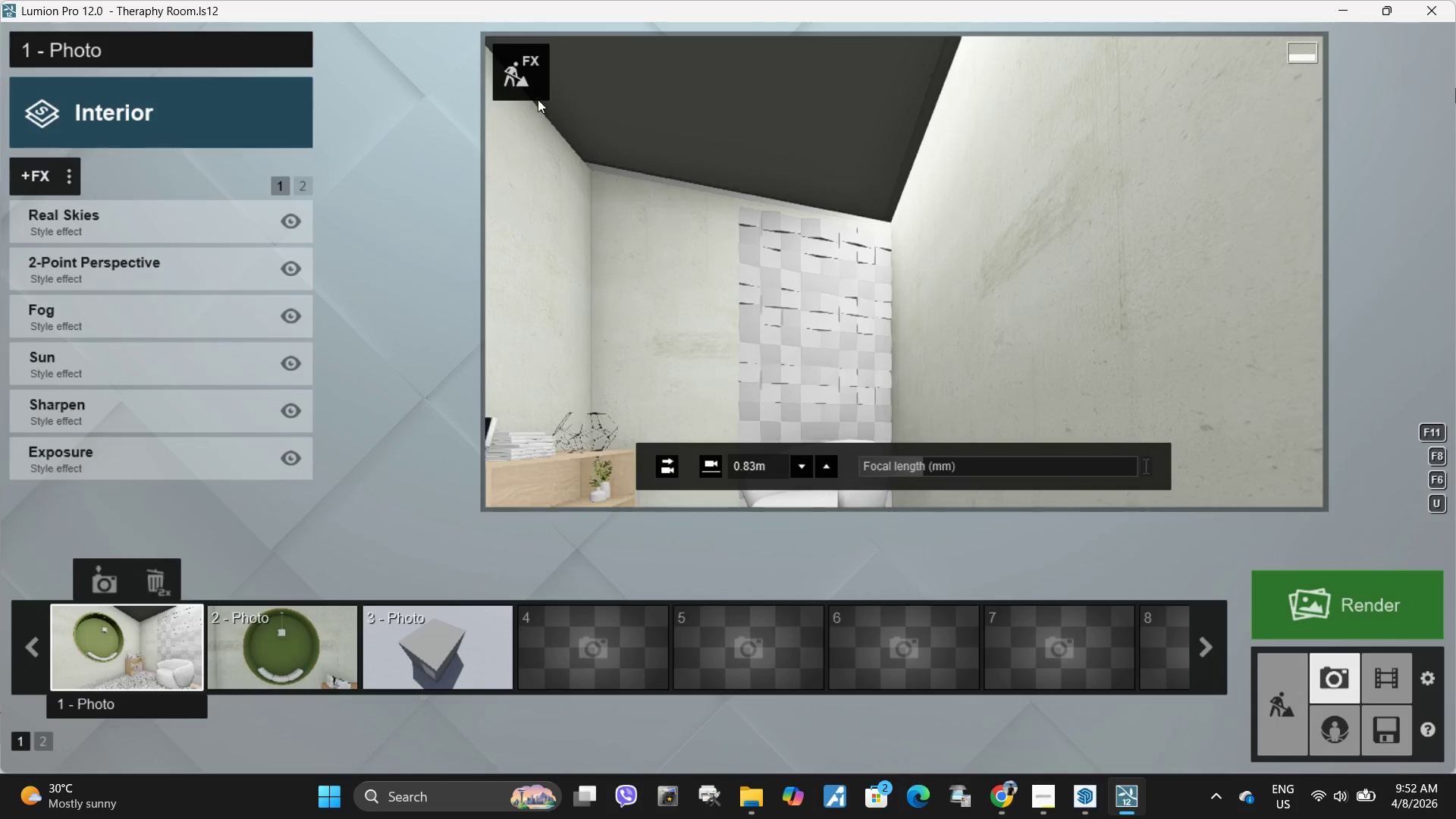 
left_click([533, 86])
 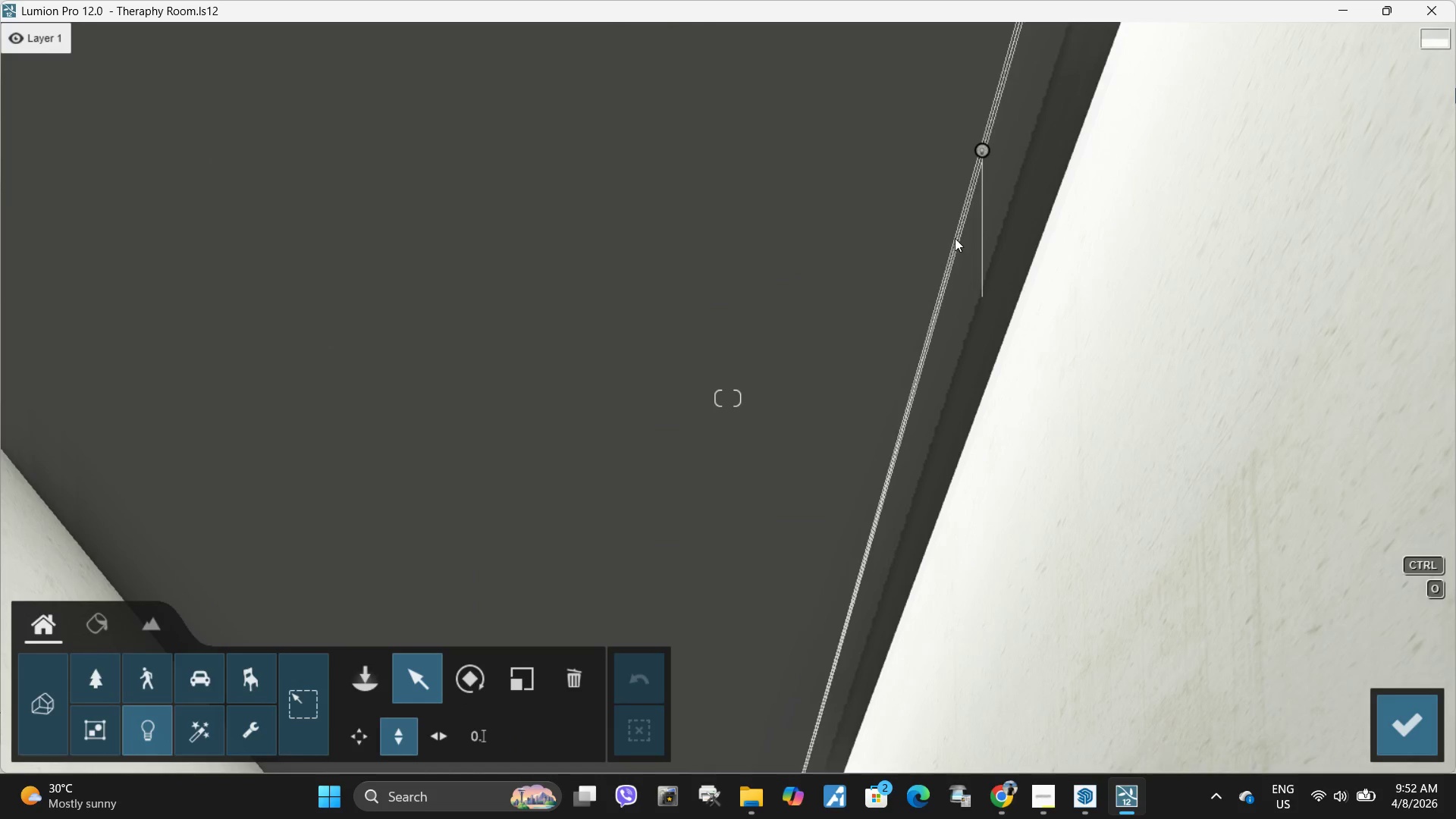 
wait(5.23)
 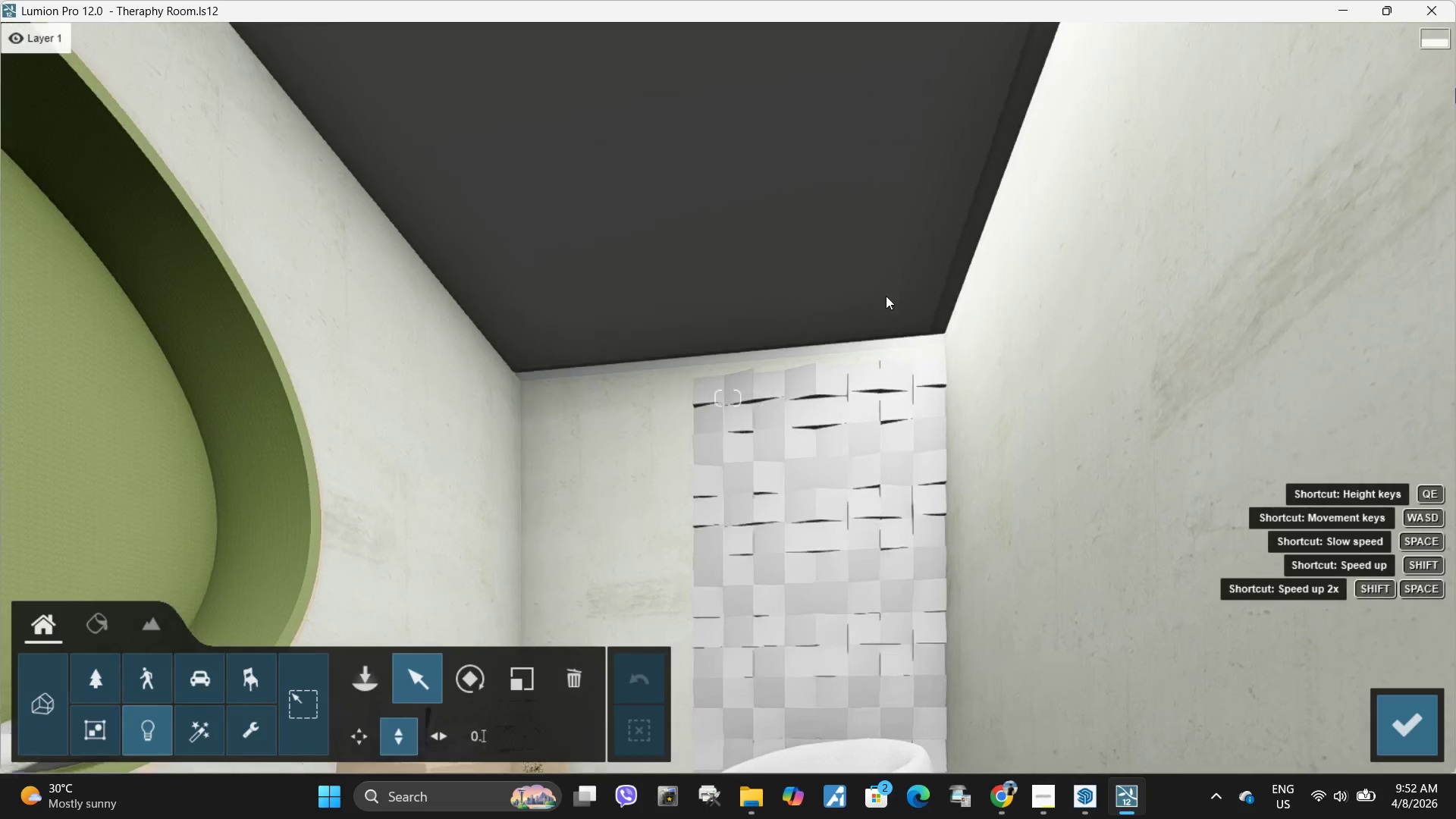 
hold_key(key=AltLeft, duration=1.5)
left_click_drag(start_coordinate=[986, 150], to_coordinate=[882, 202])
 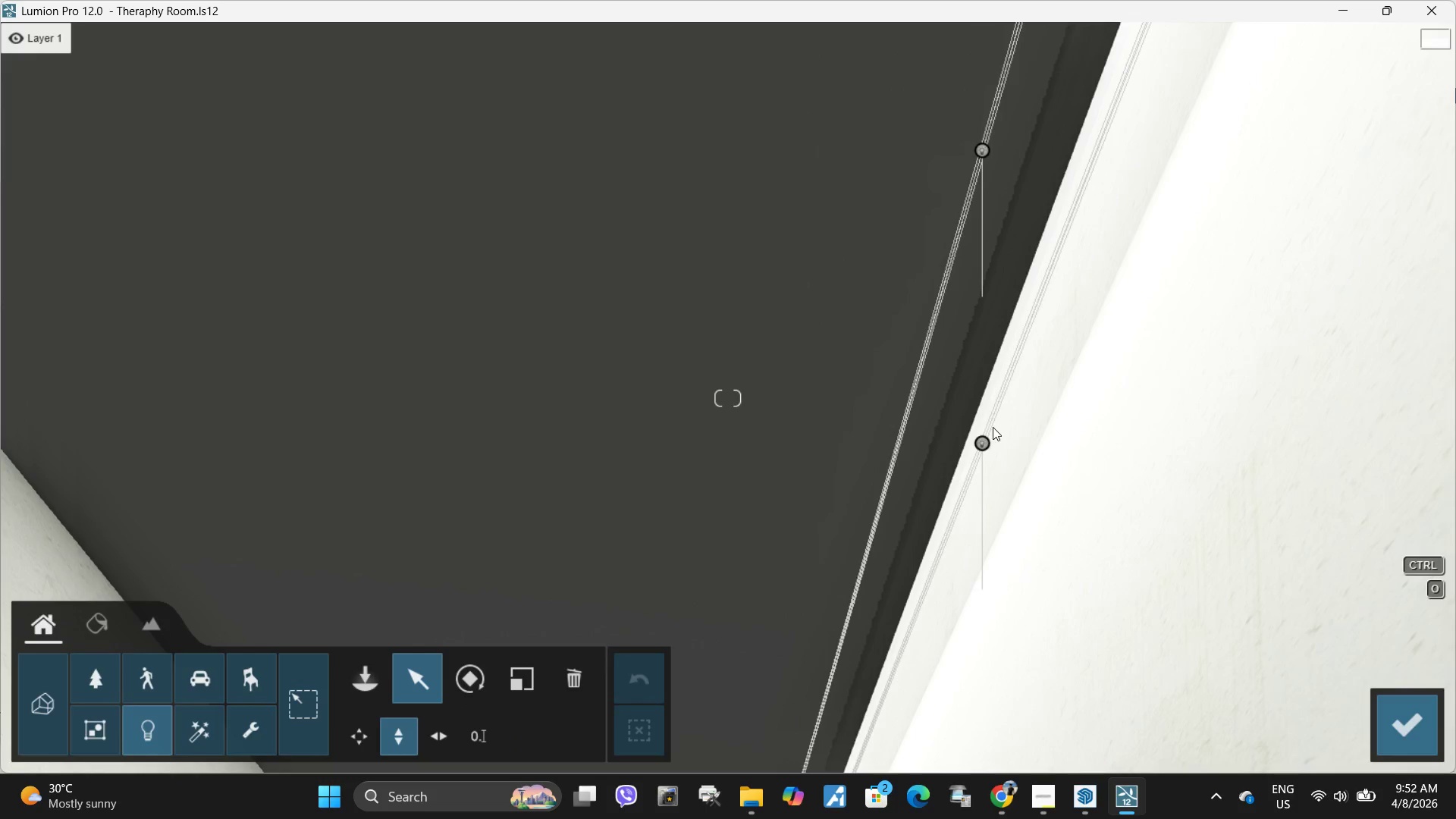 
hold_key(key=AltLeft, duration=1.45)
 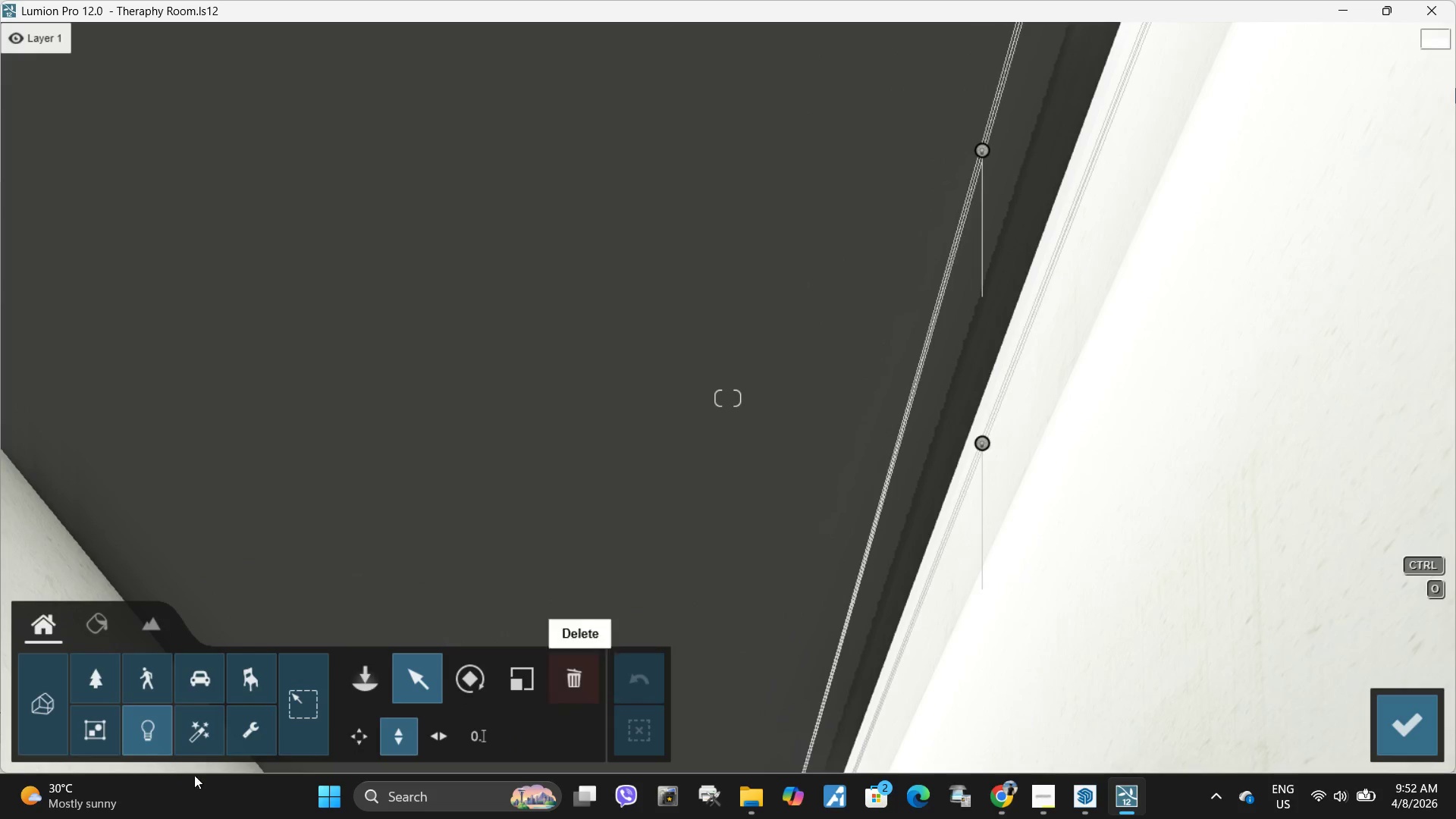 
left_click([350, 740])
 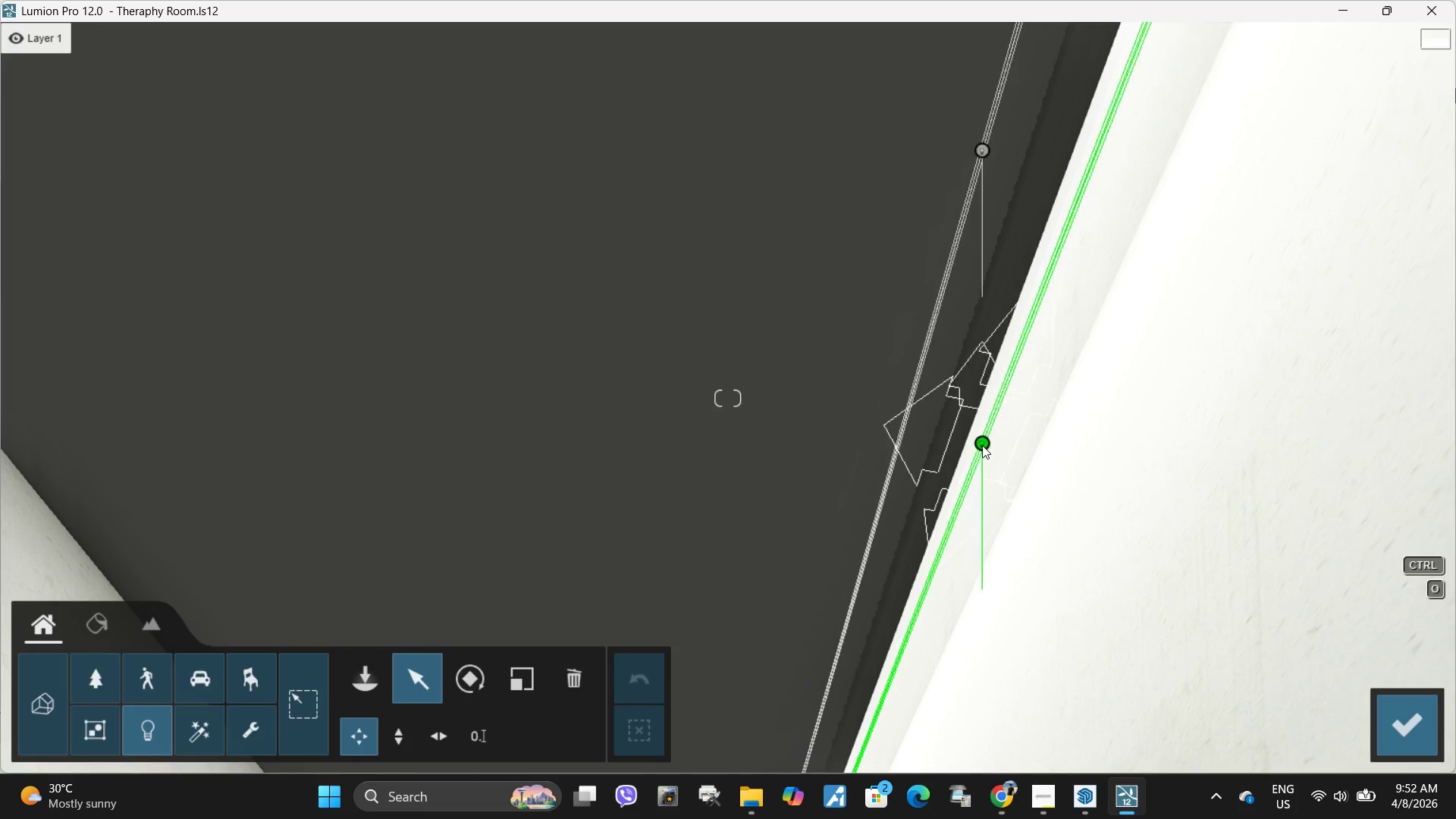 
left_click_drag(start_coordinate=[982, 445], to_coordinate=[93, 449])
 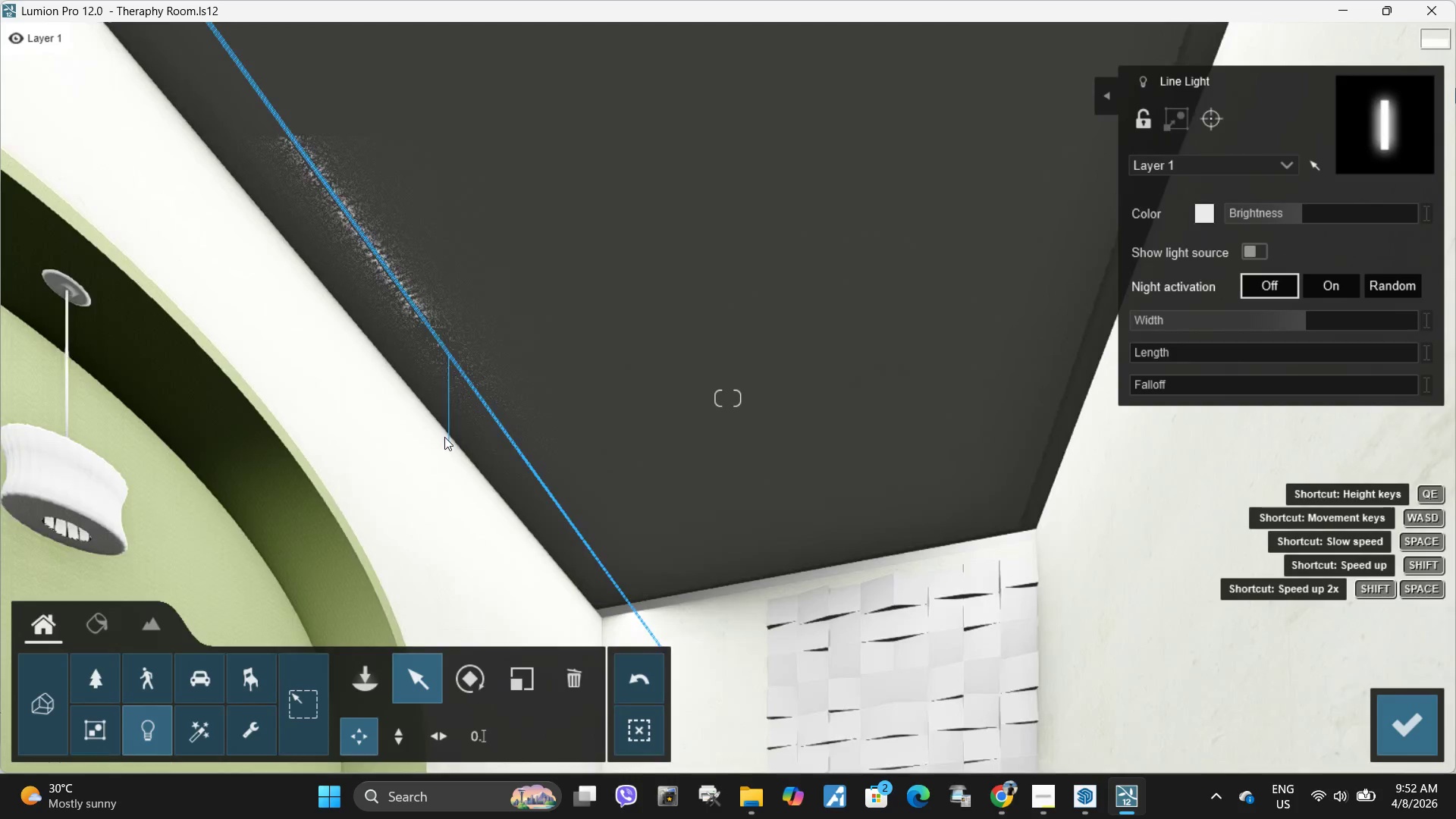 
type(aw)
 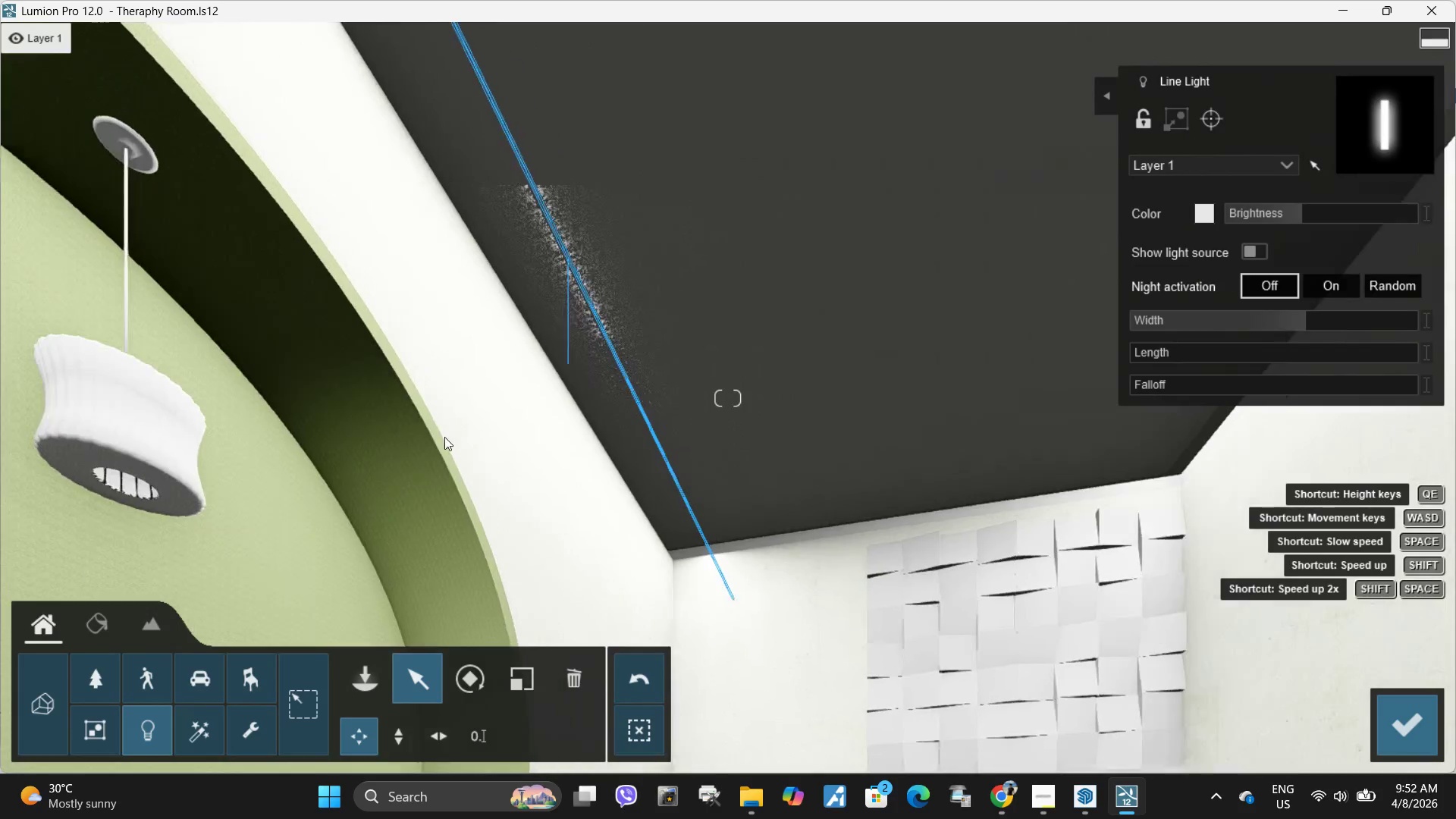 
right_click([444, 437])
 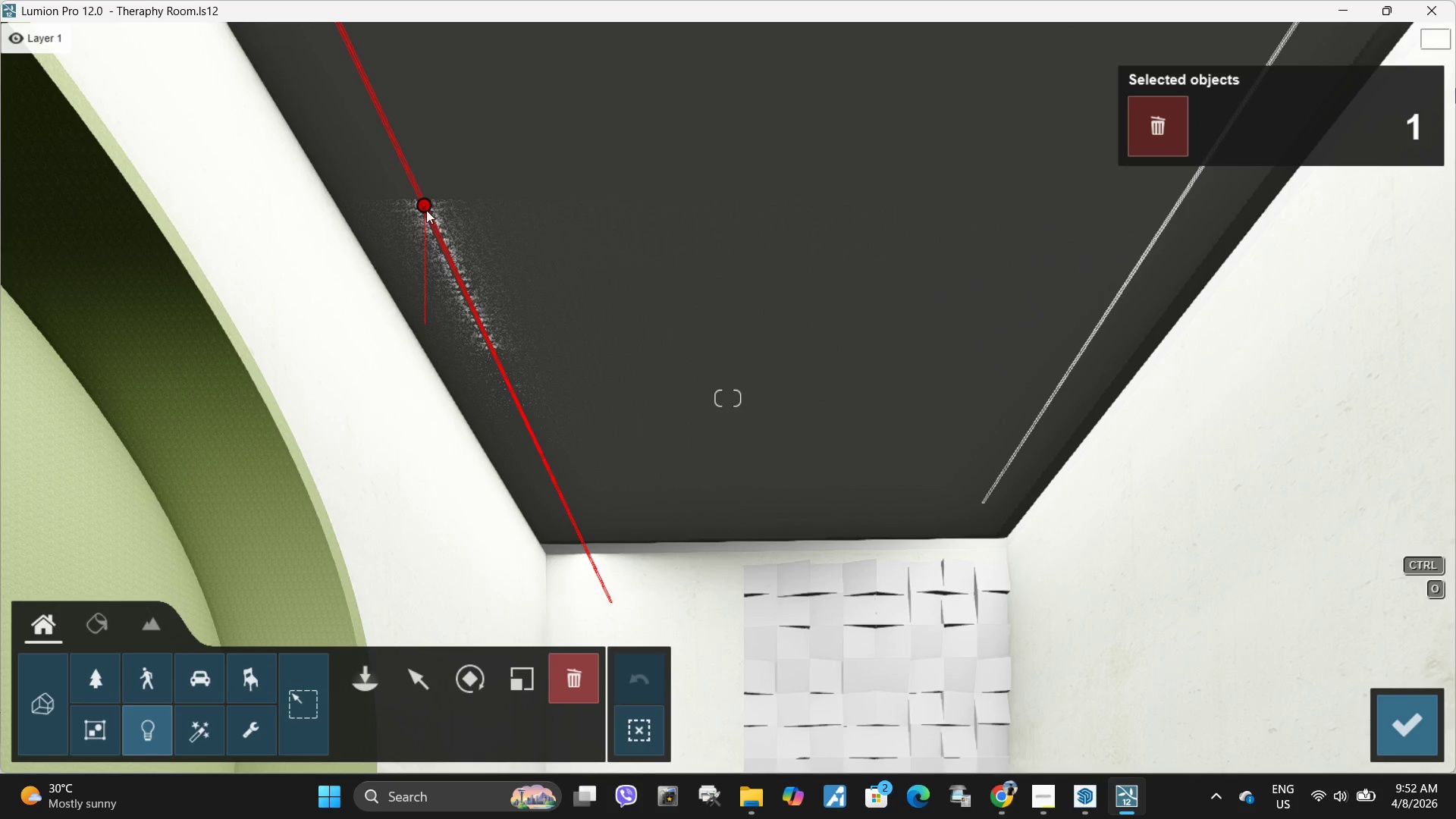 
left_click([427, 202])
 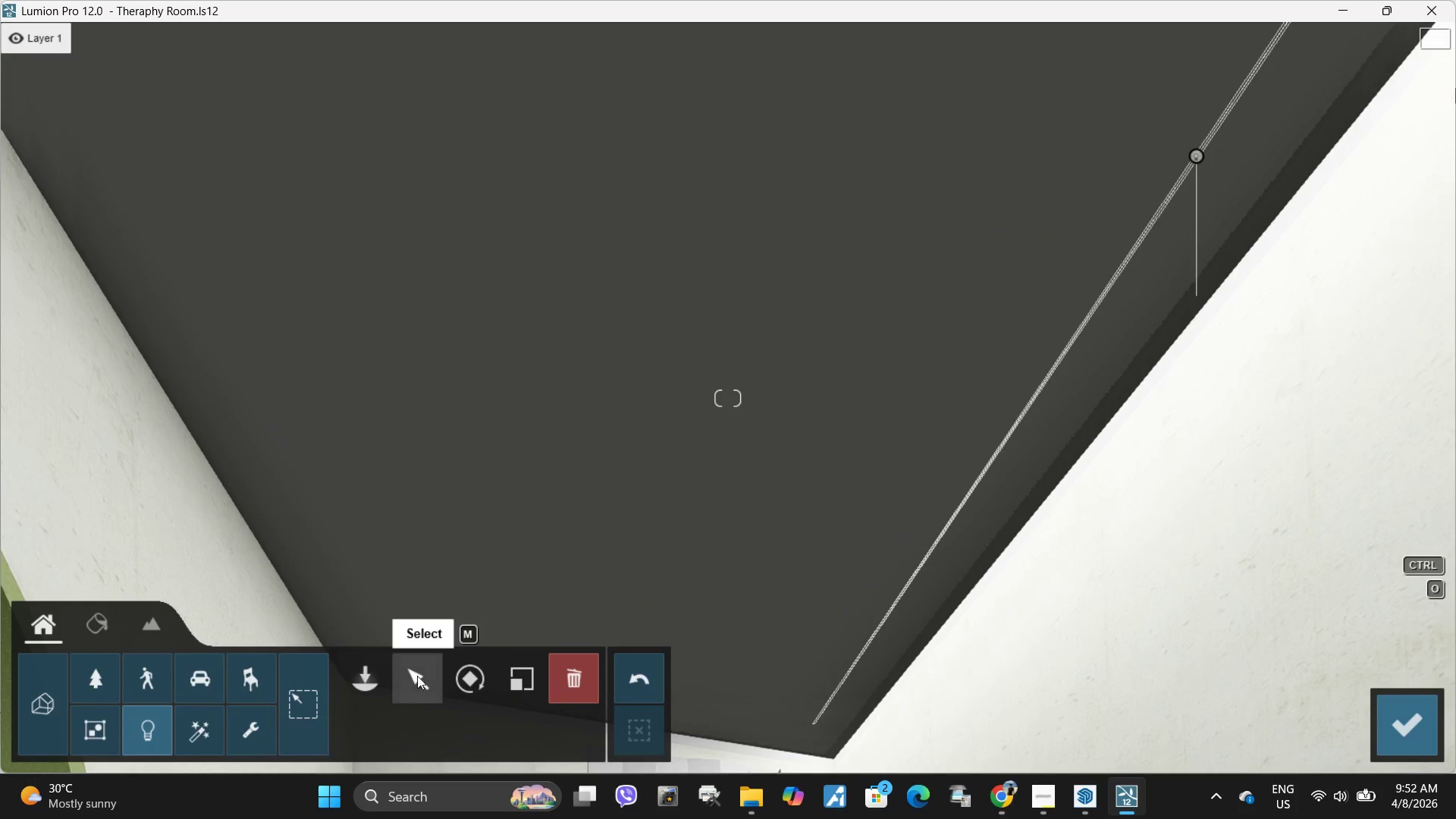 
double_click([423, 685])
 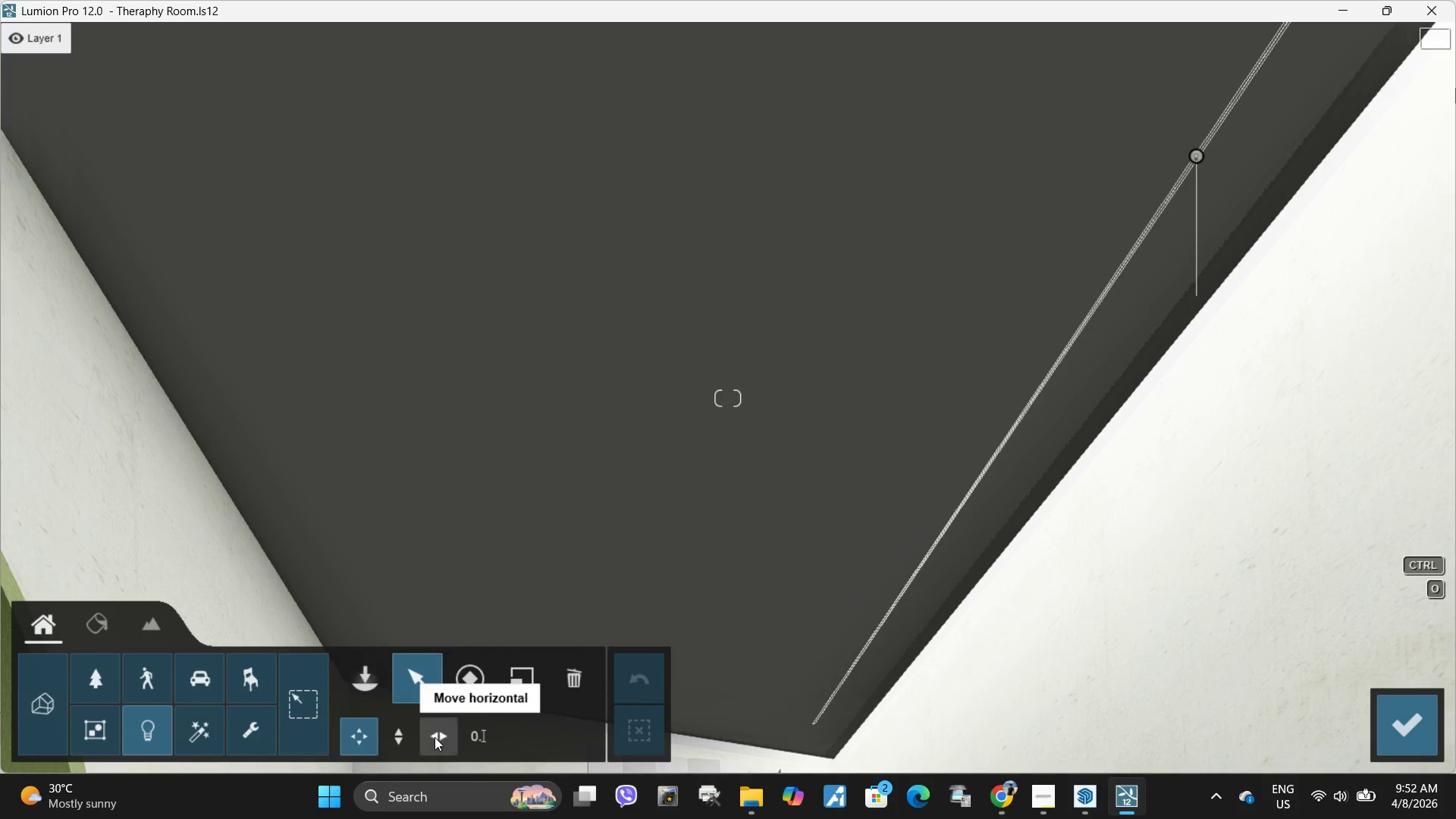 
left_click([435, 737])
 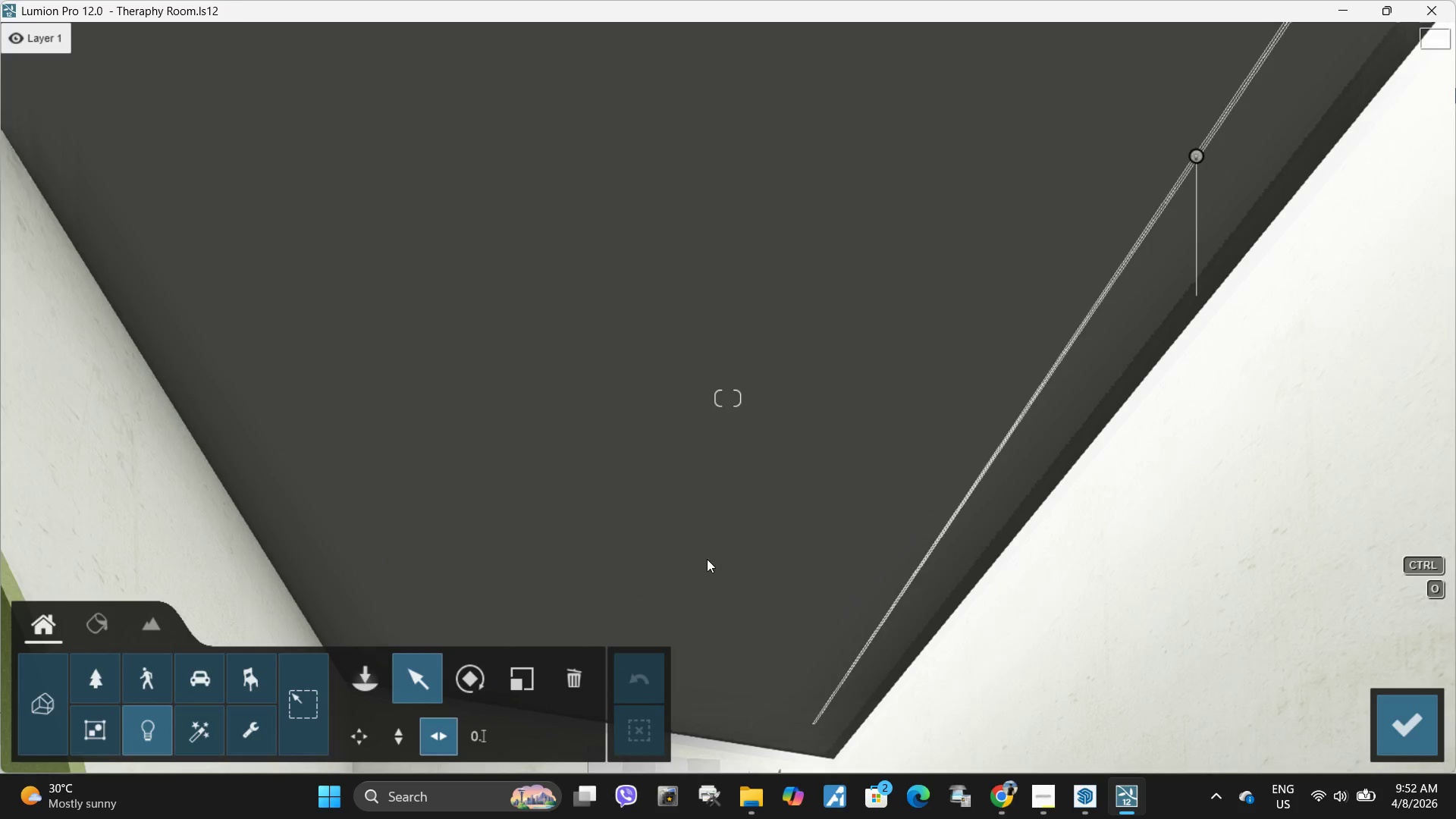 
key(D)
 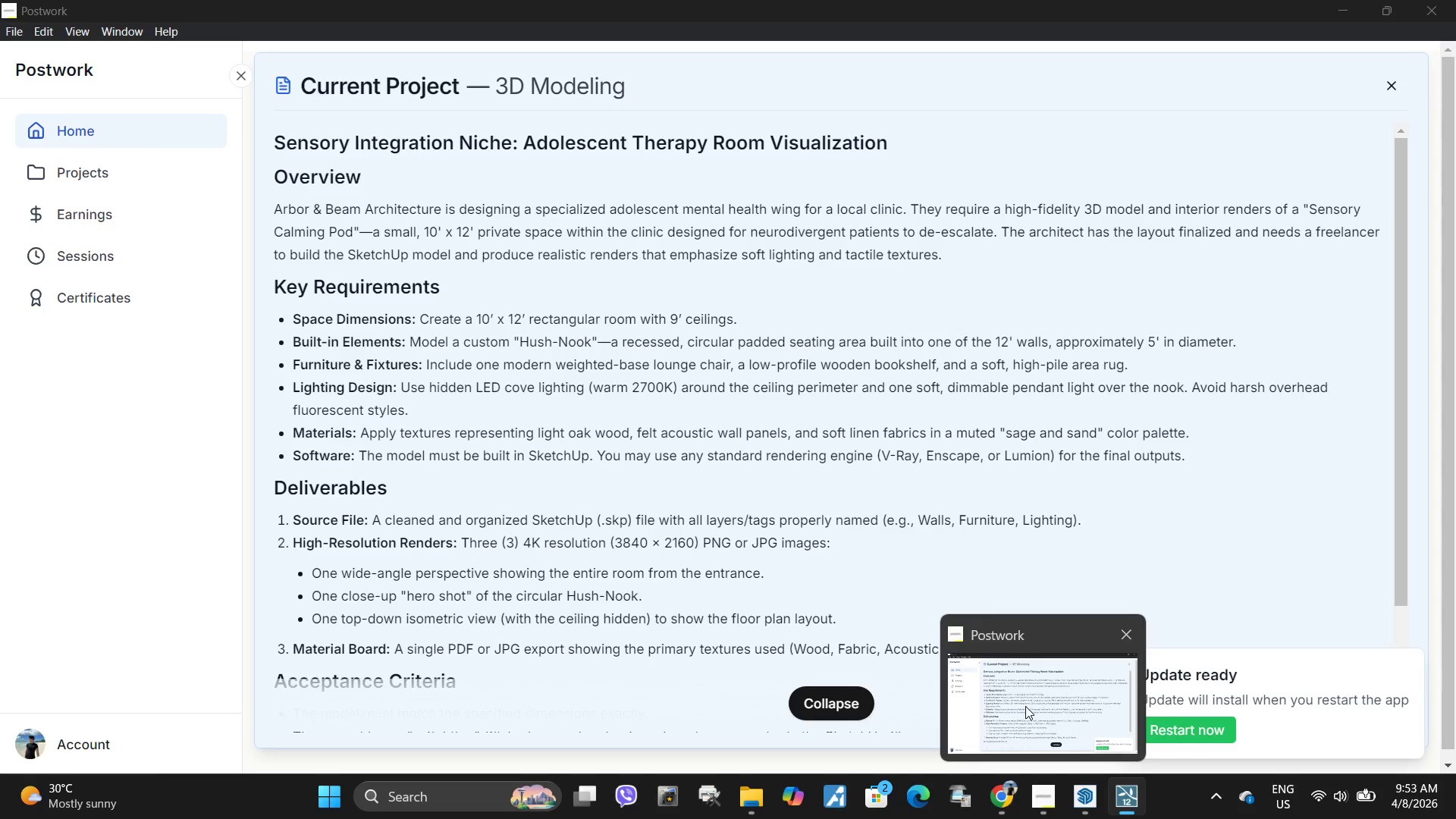 
wait(19.42)
 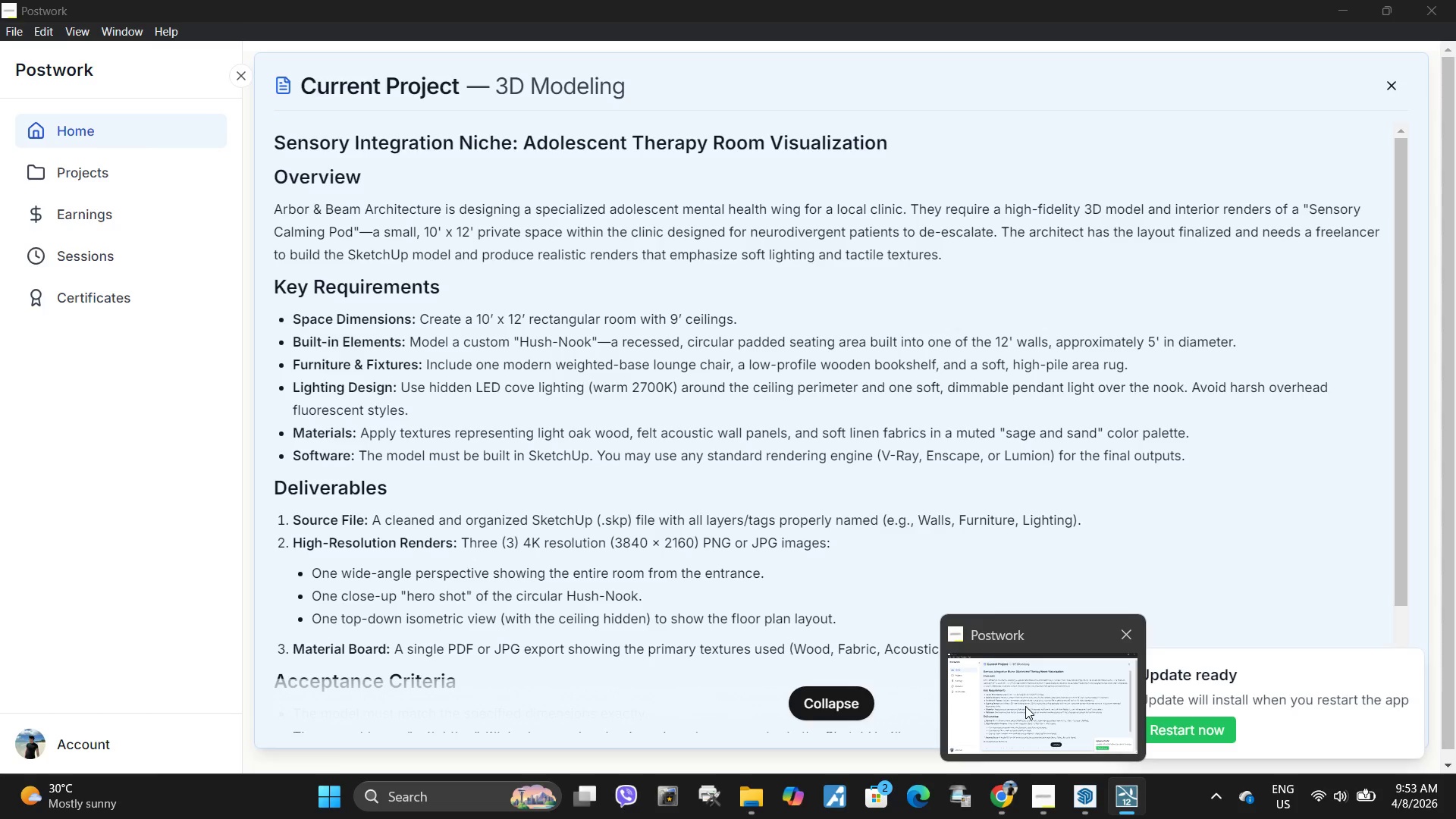 
left_click([1093, 155])
 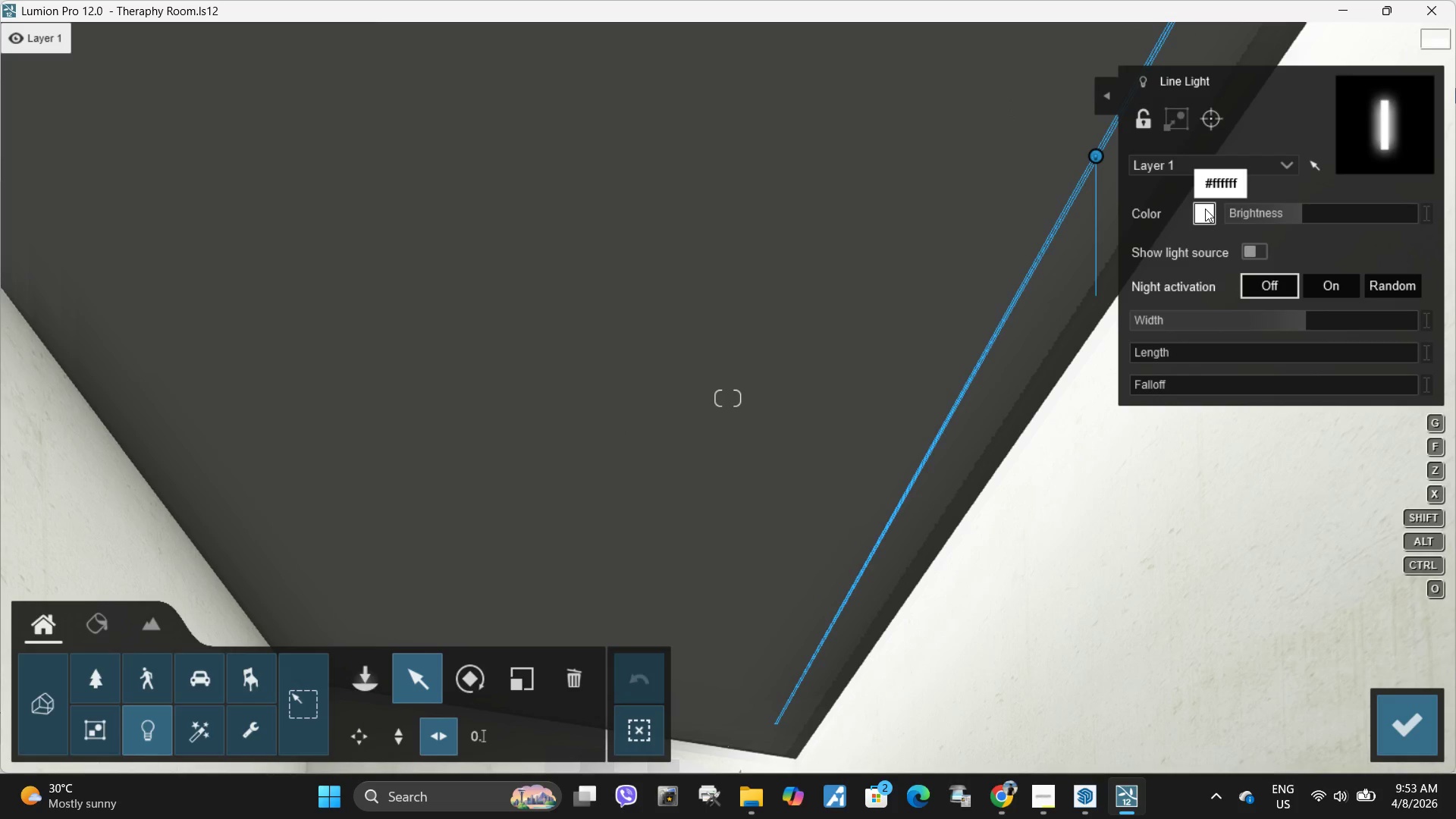 
left_click([1205, 209])
 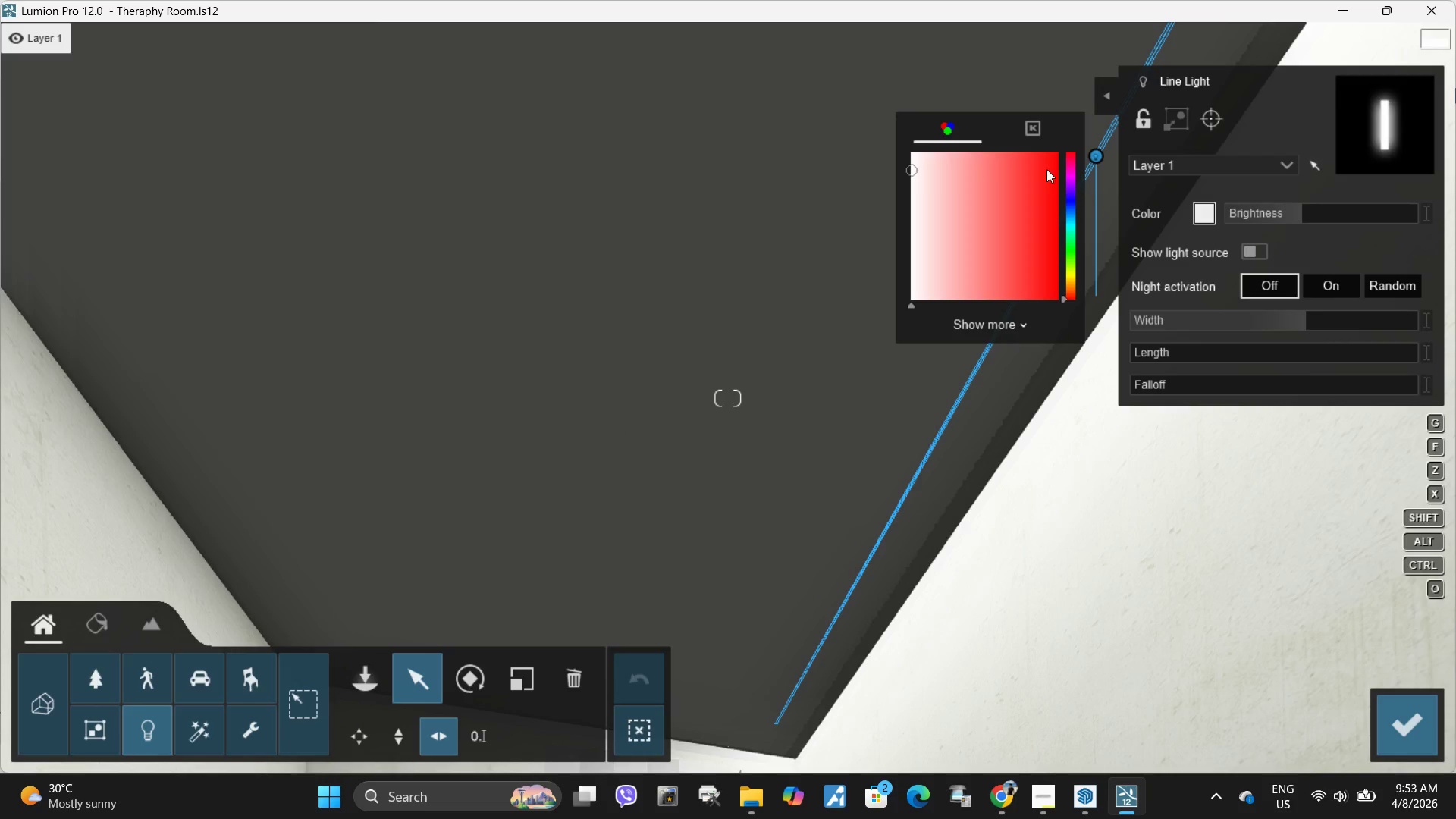 
left_click([1029, 126])
 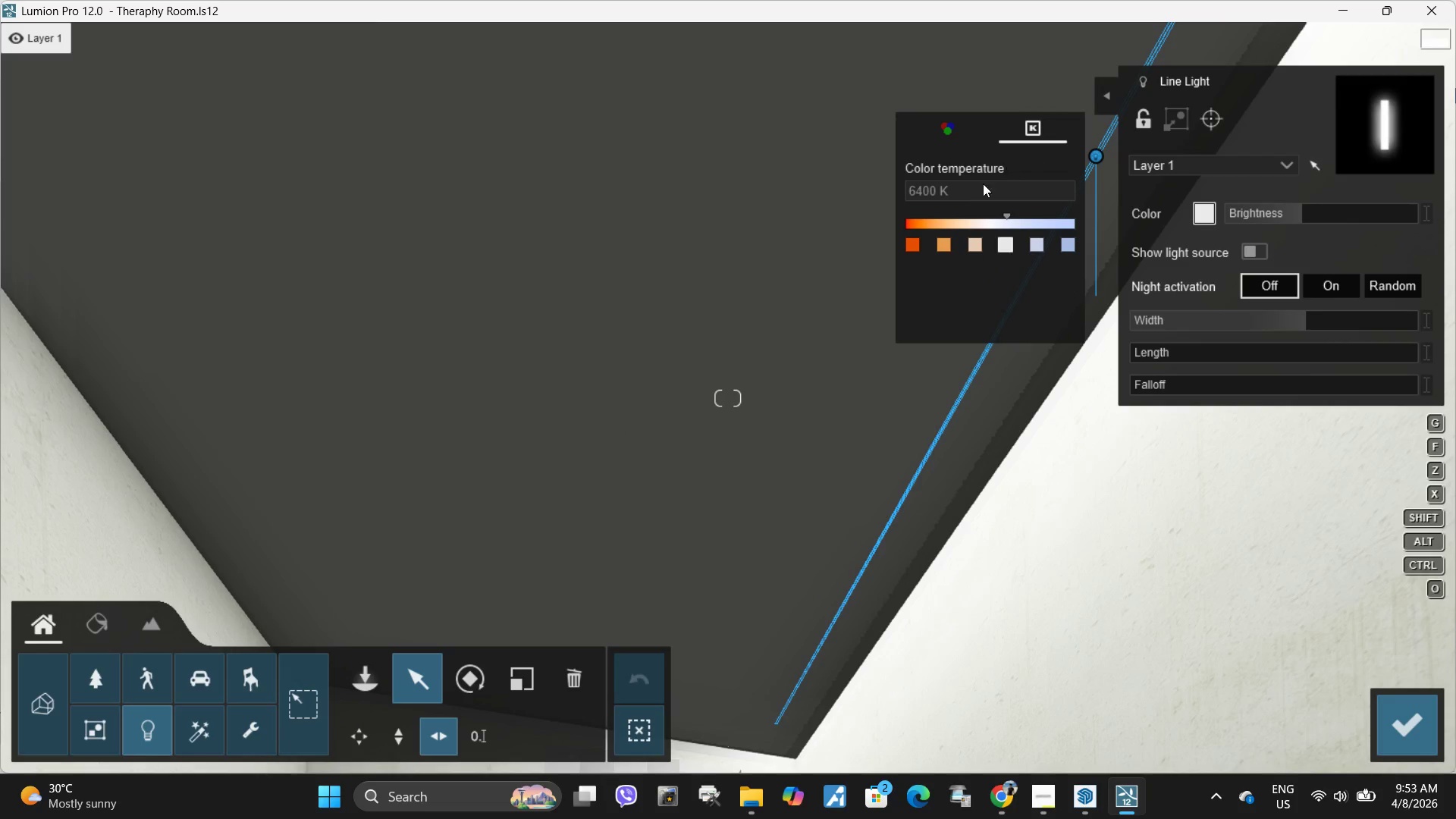 
left_click([974, 189])
 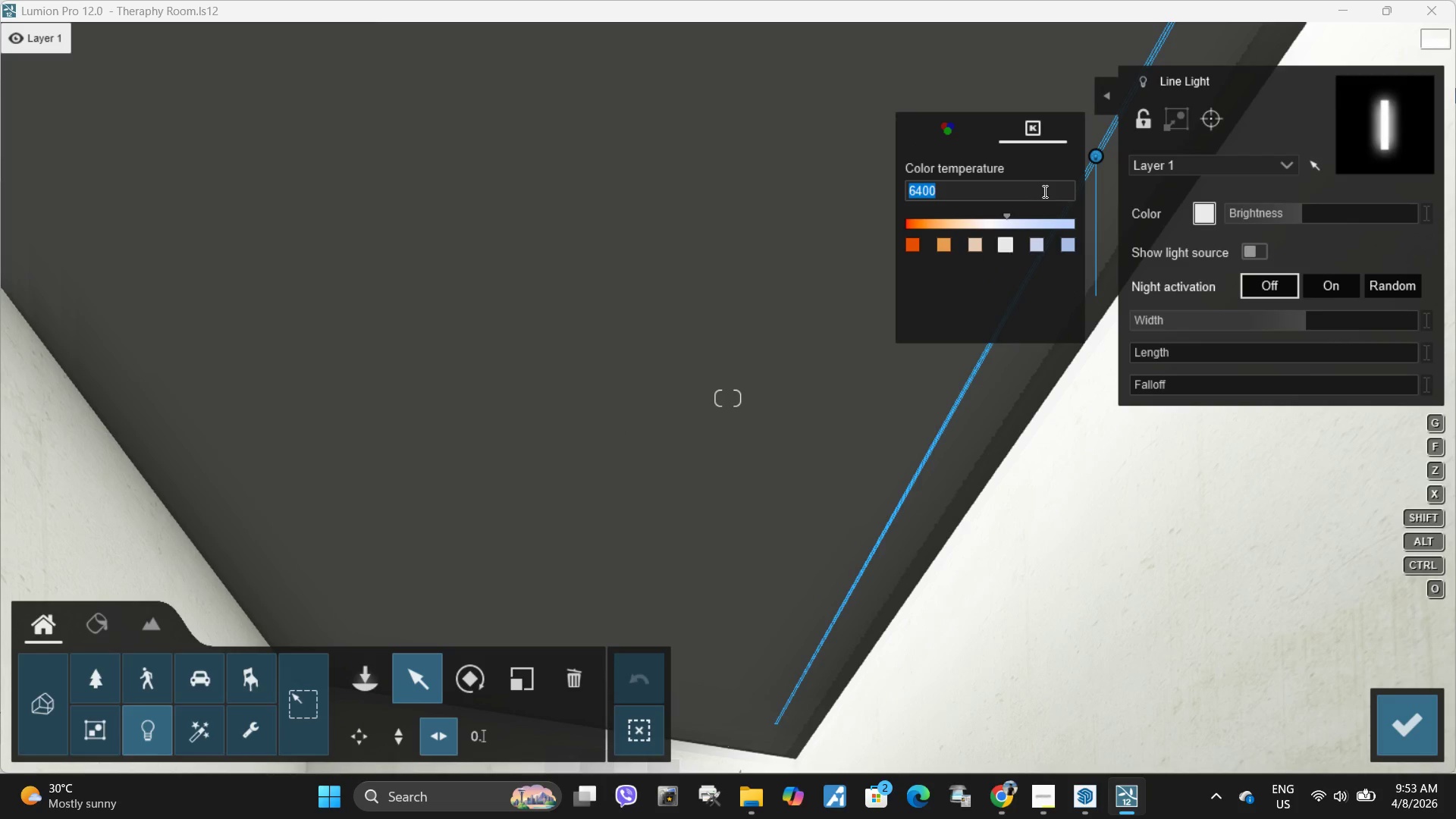 
key(Numpad2)
 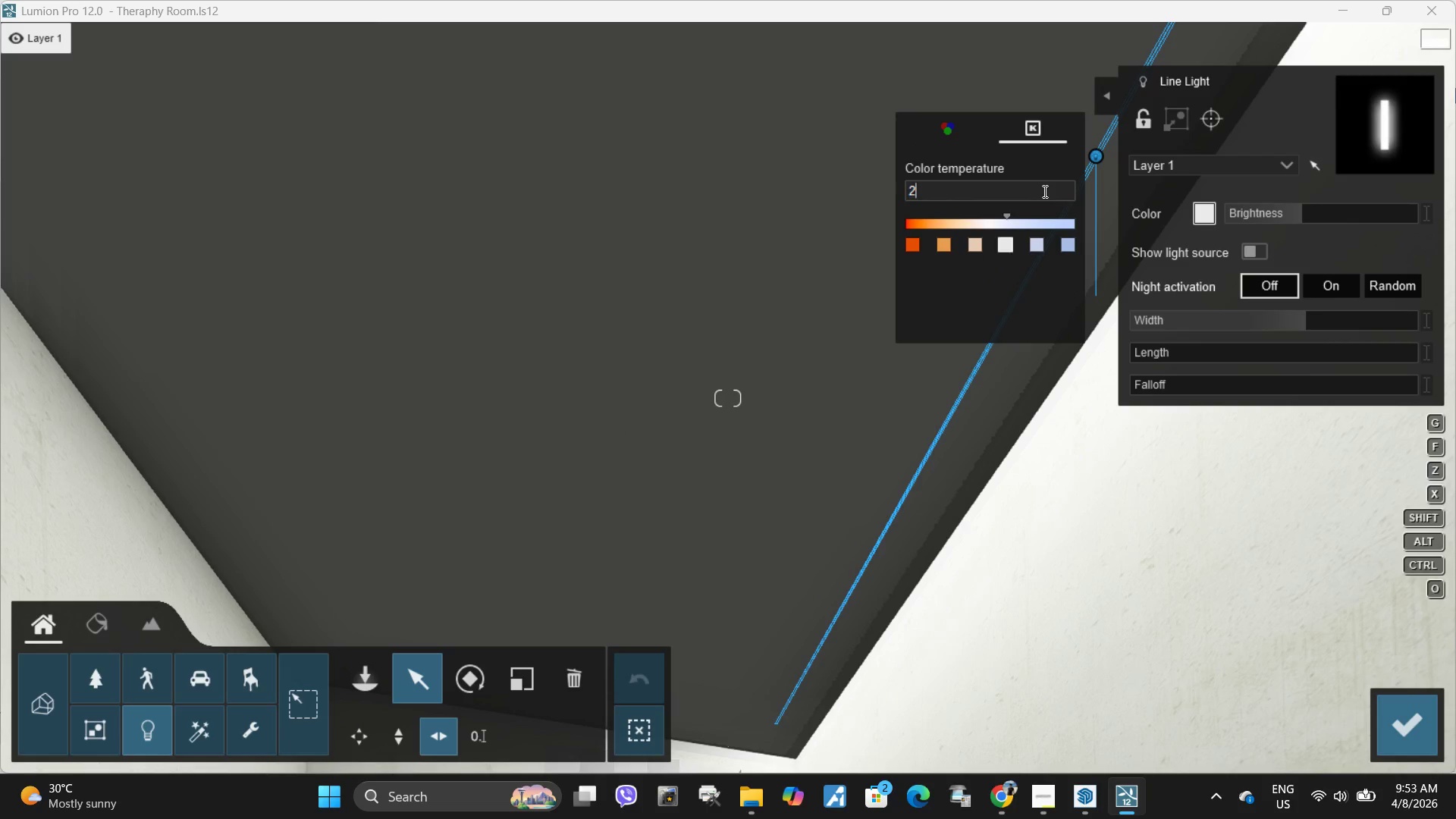 
key(Numpad7)
 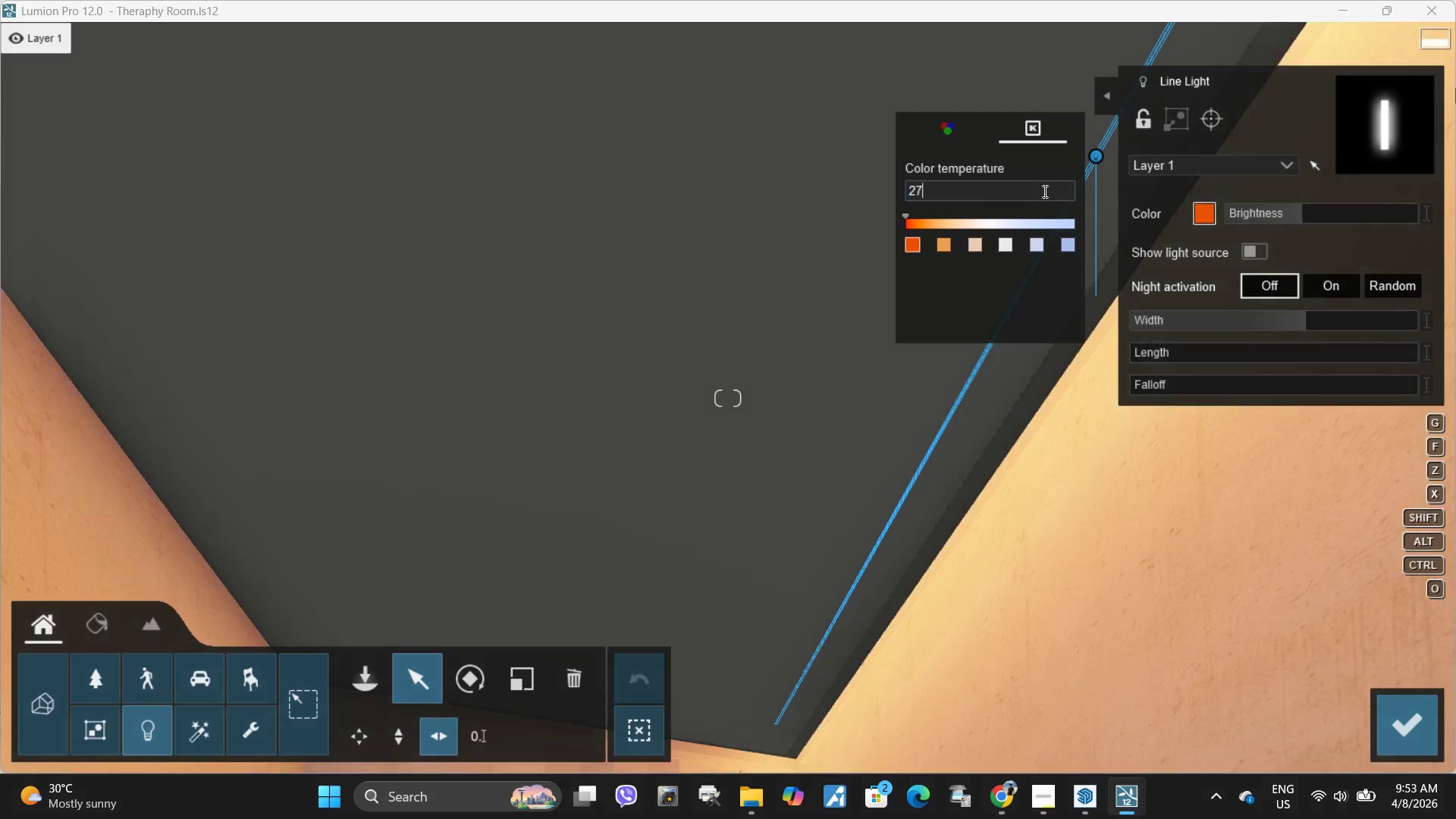 
key(Numpad0)
 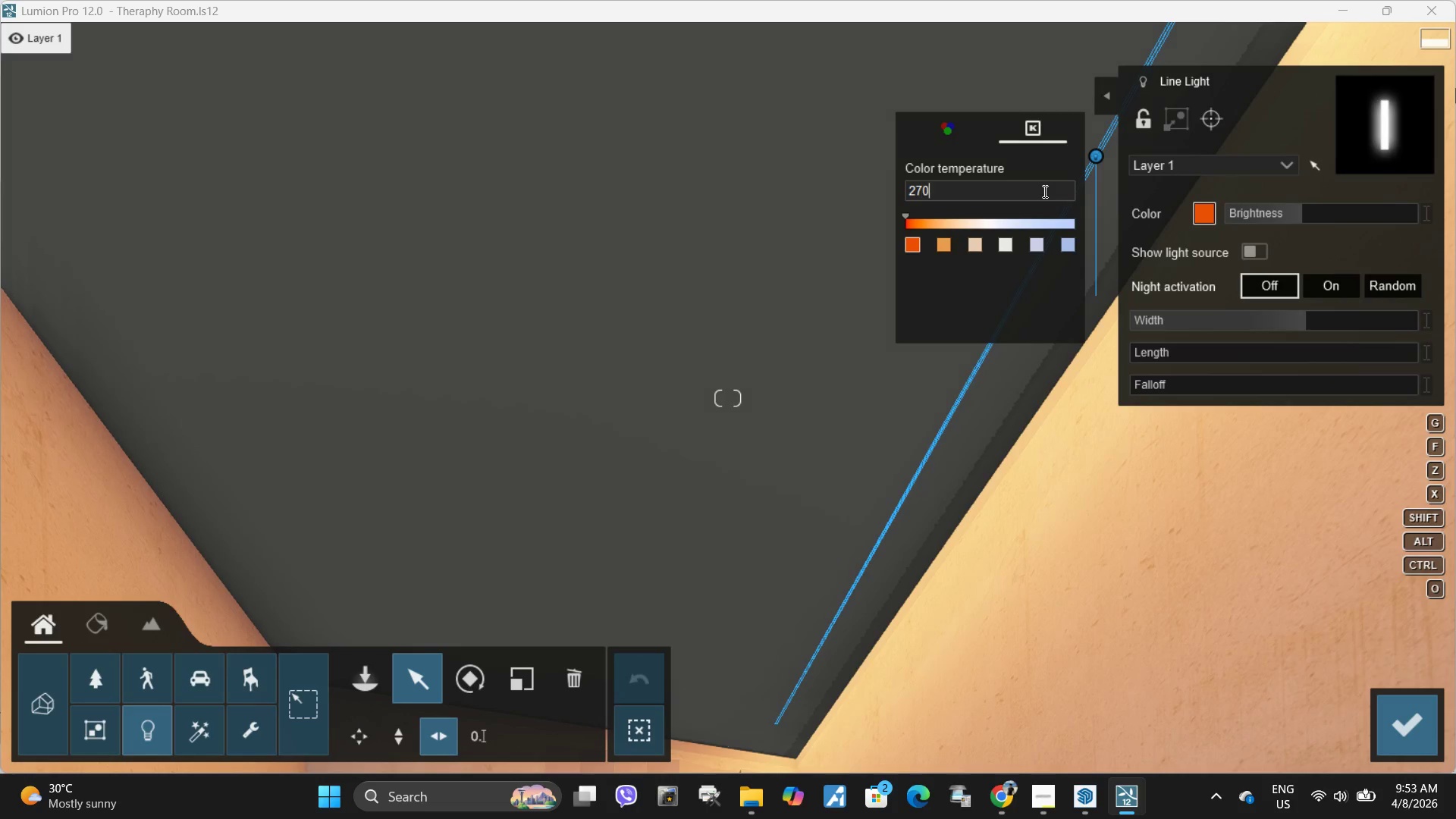 
key(Numpad0)
 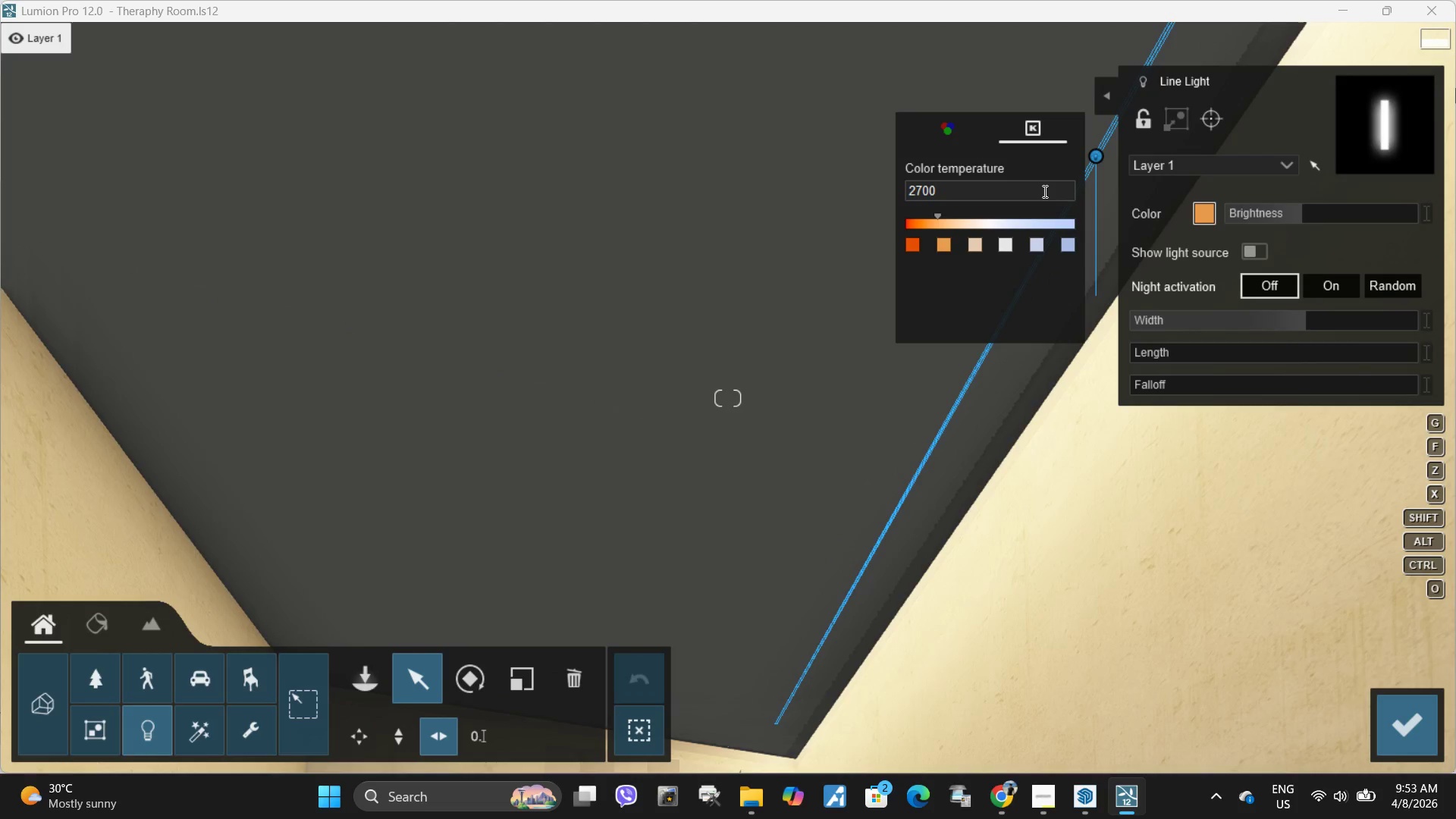 
key(NumpadEnter)
 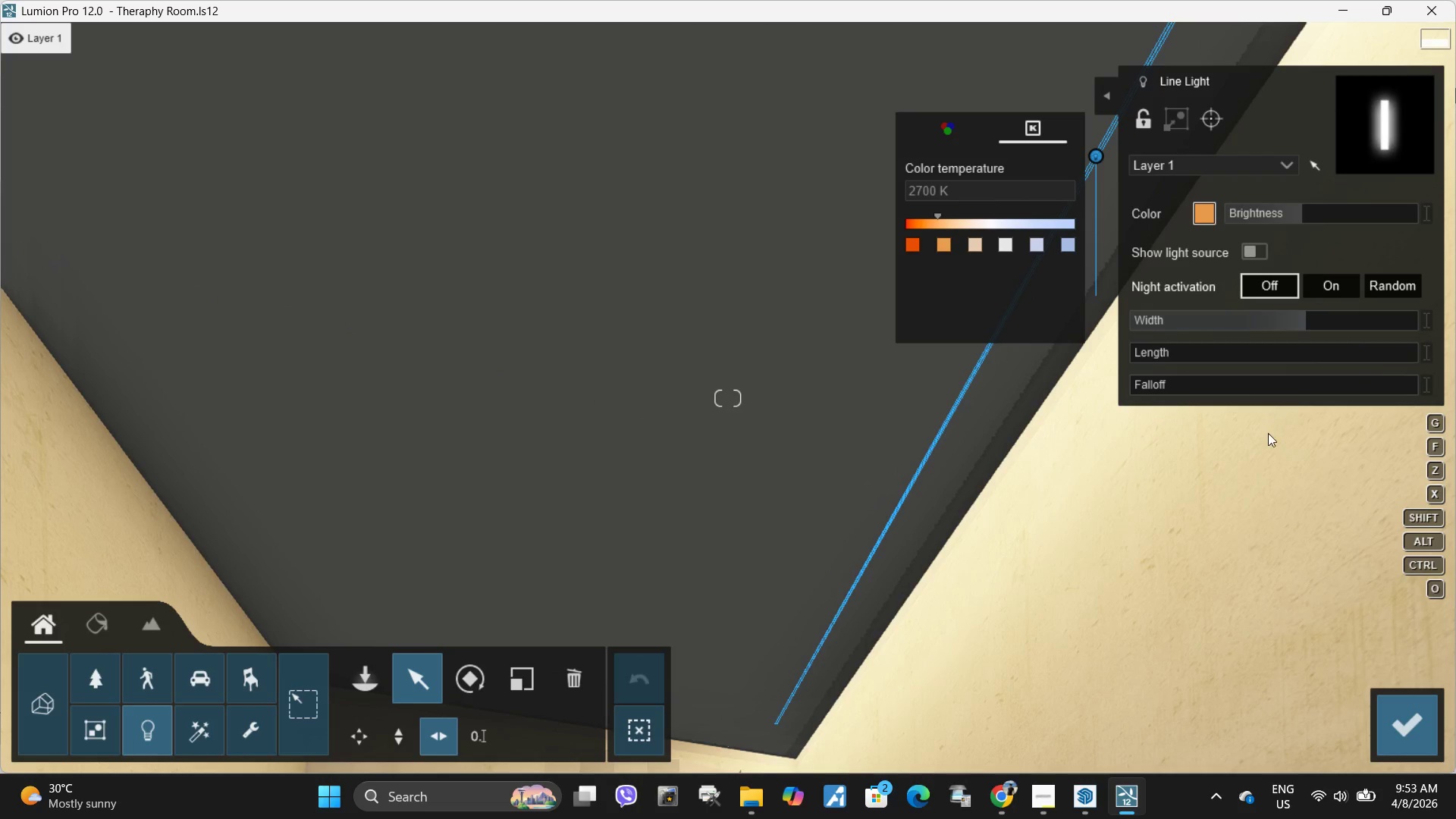 
left_click([1267, 429])
 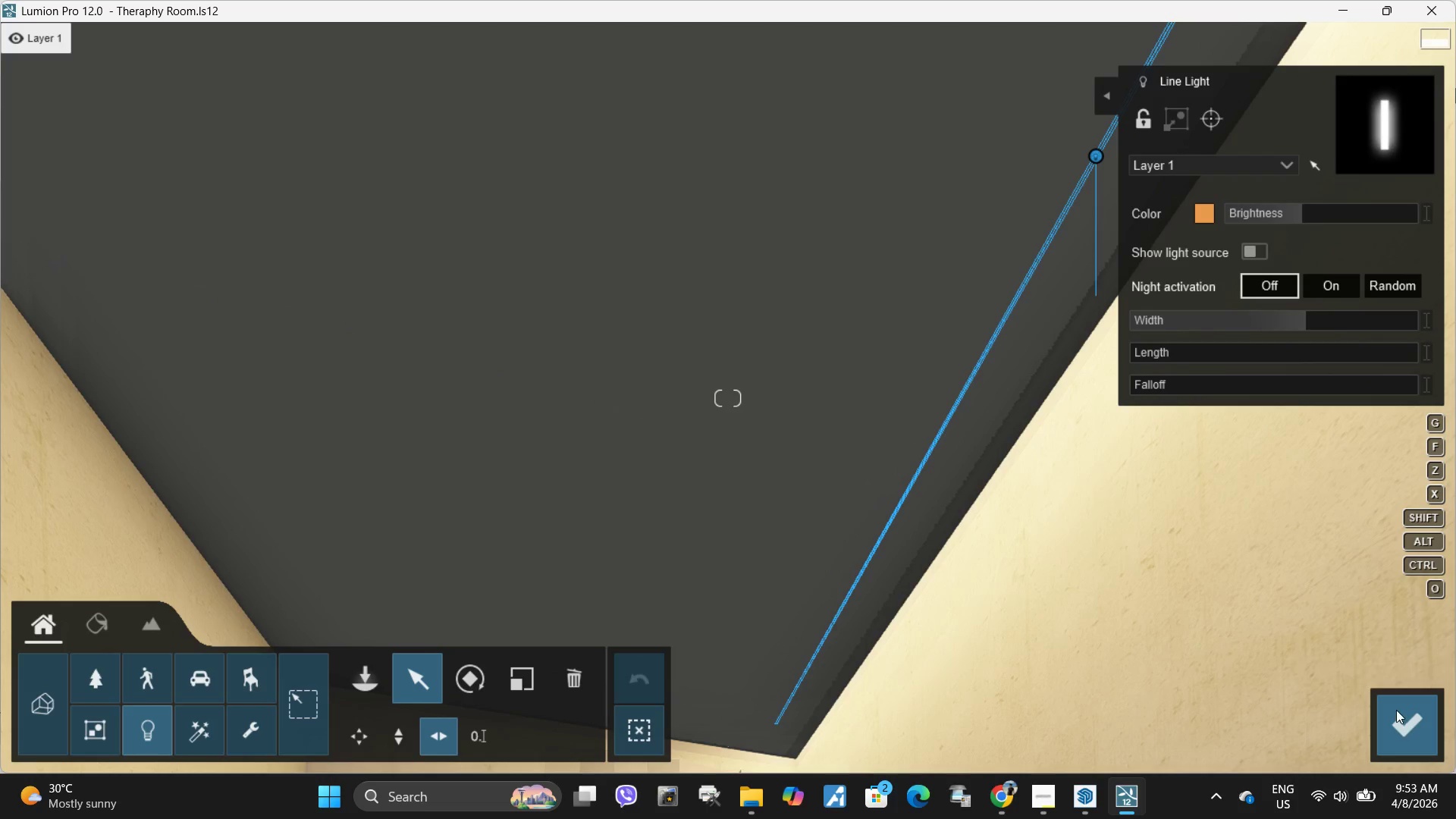 
left_click([1403, 726])
 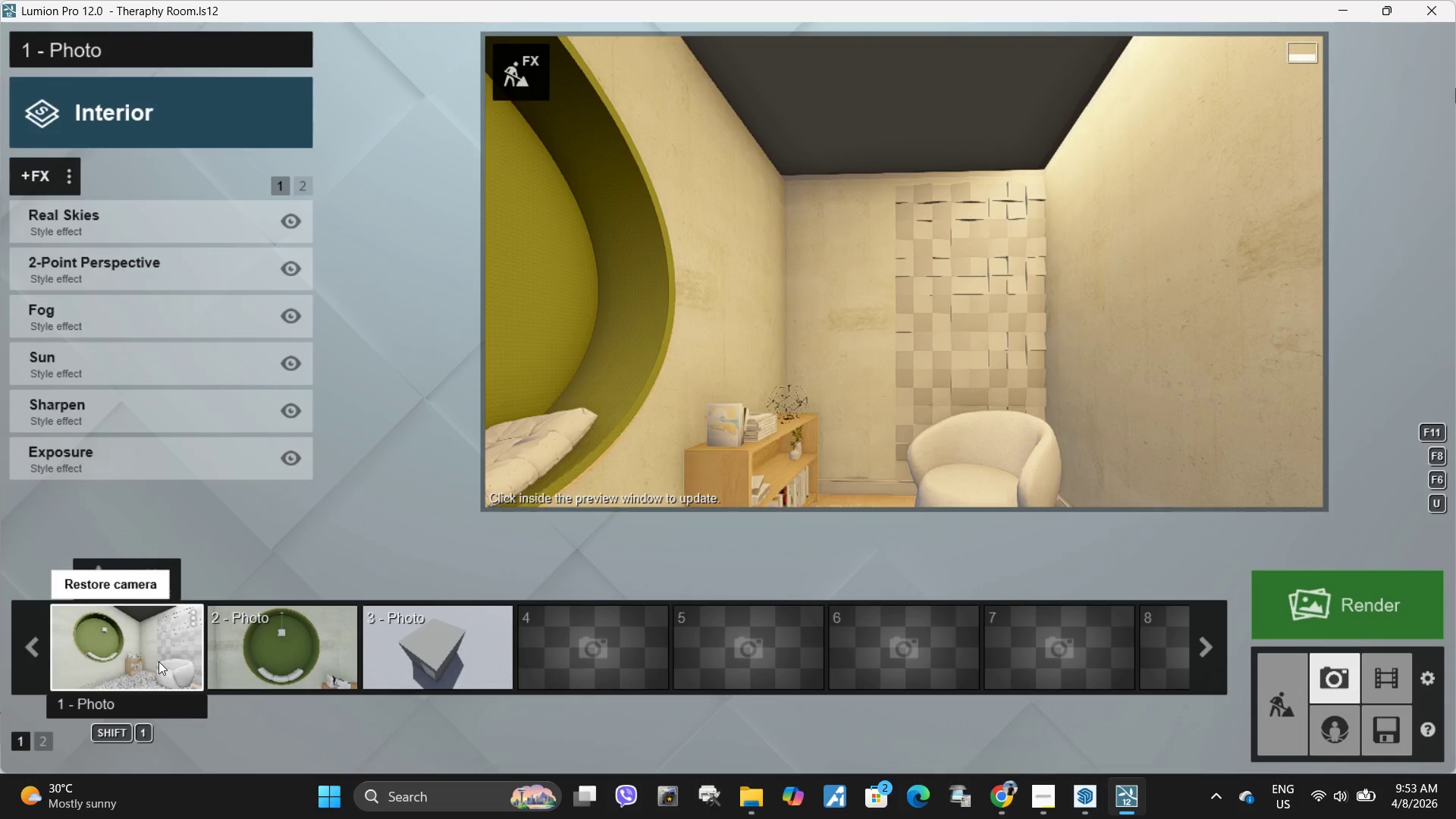 
wait(5.42)
 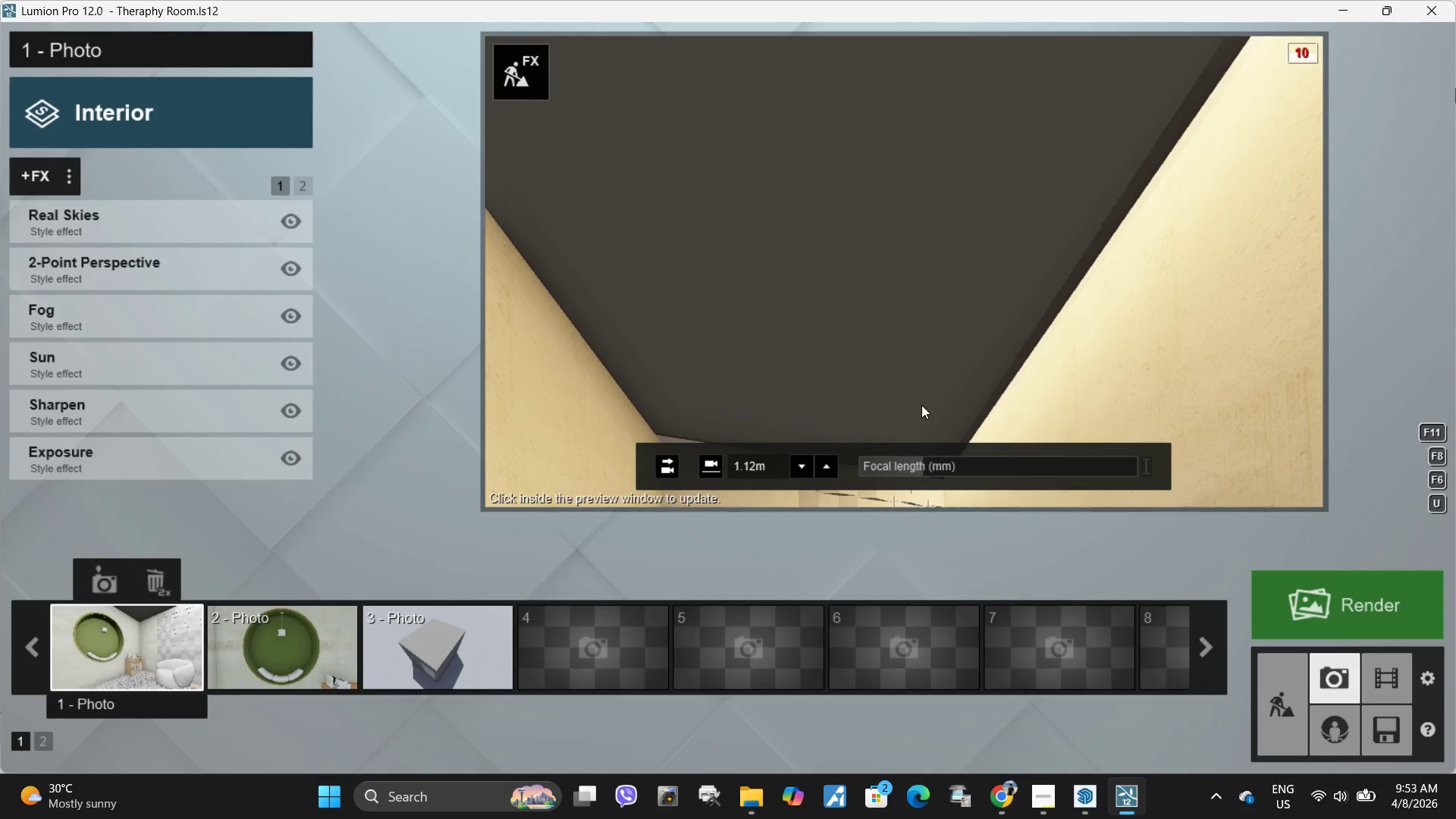 
left_click([515, 76])
 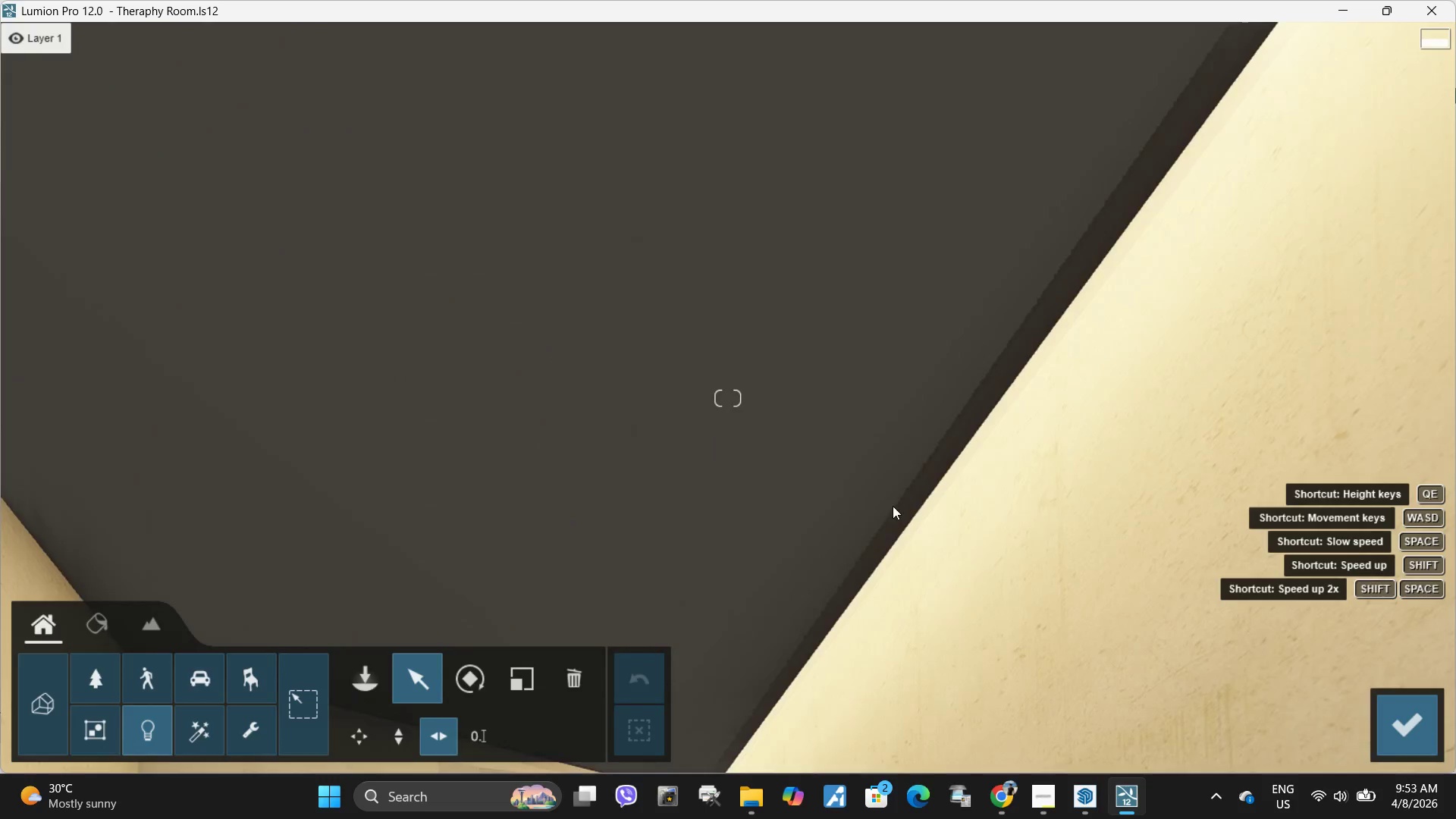 
key(D)
 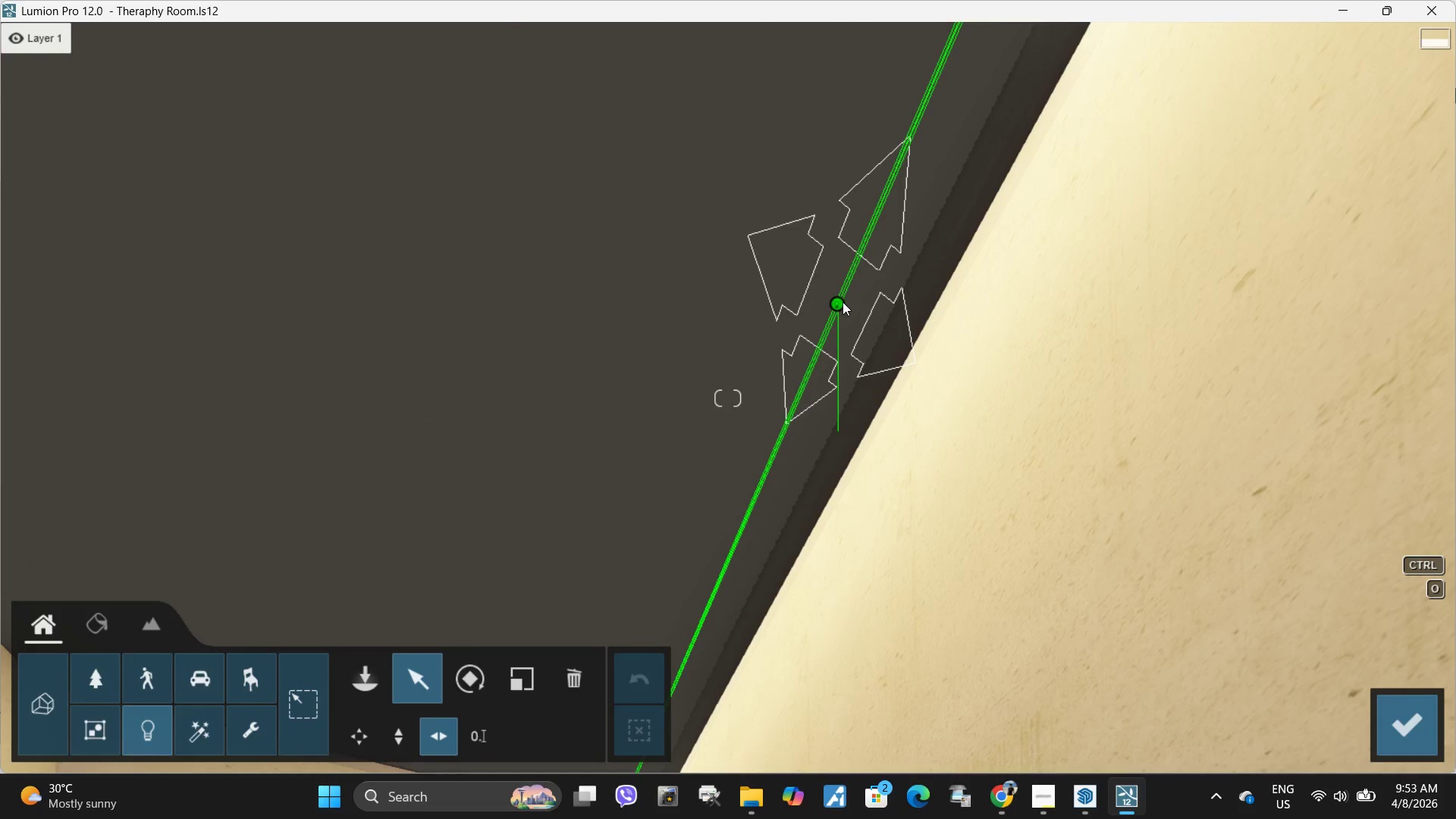 
left_click_drag(start_coordinate=[843, 303], to_coordinate=[883, 305])
 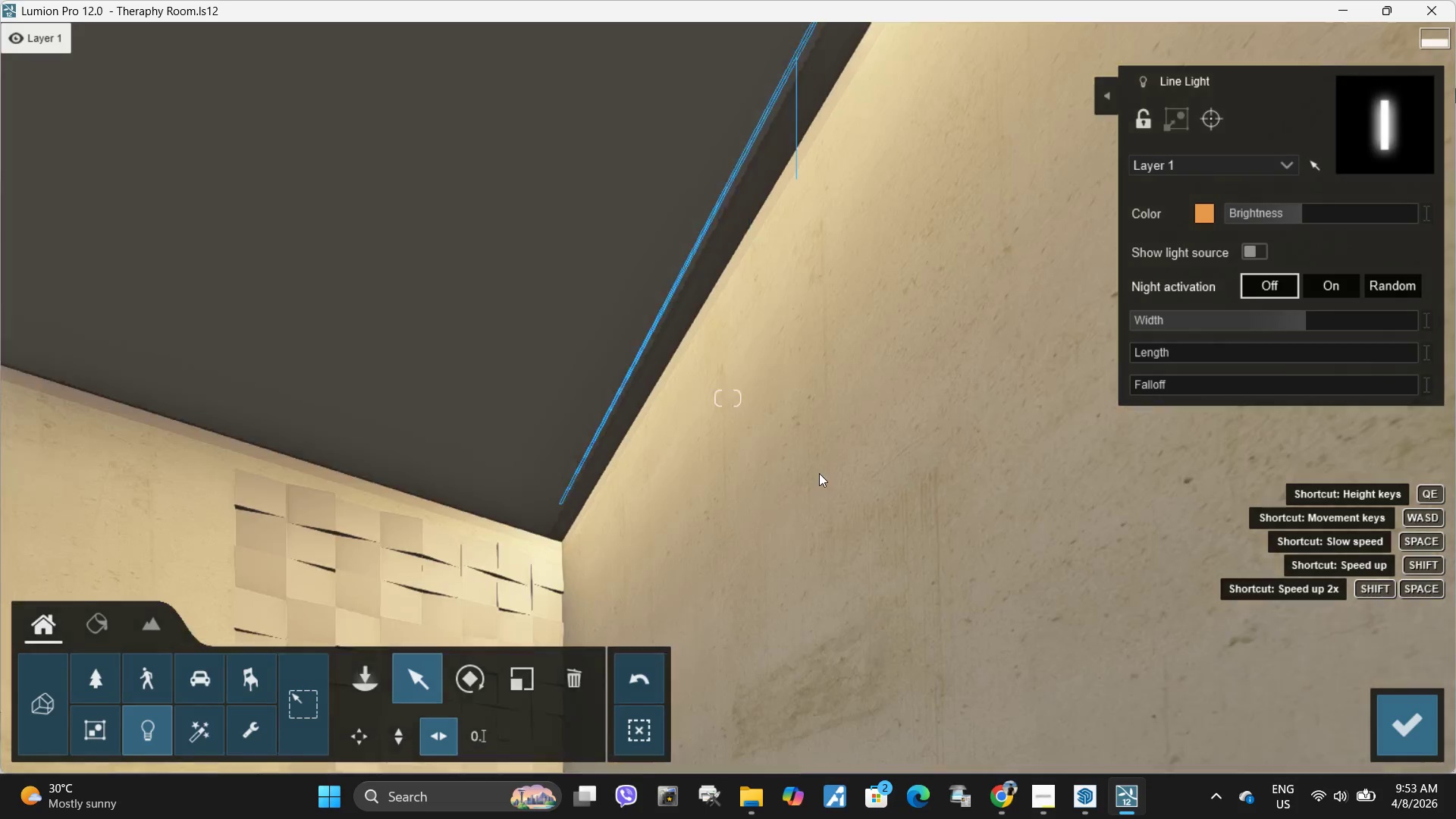 
type(qq)
 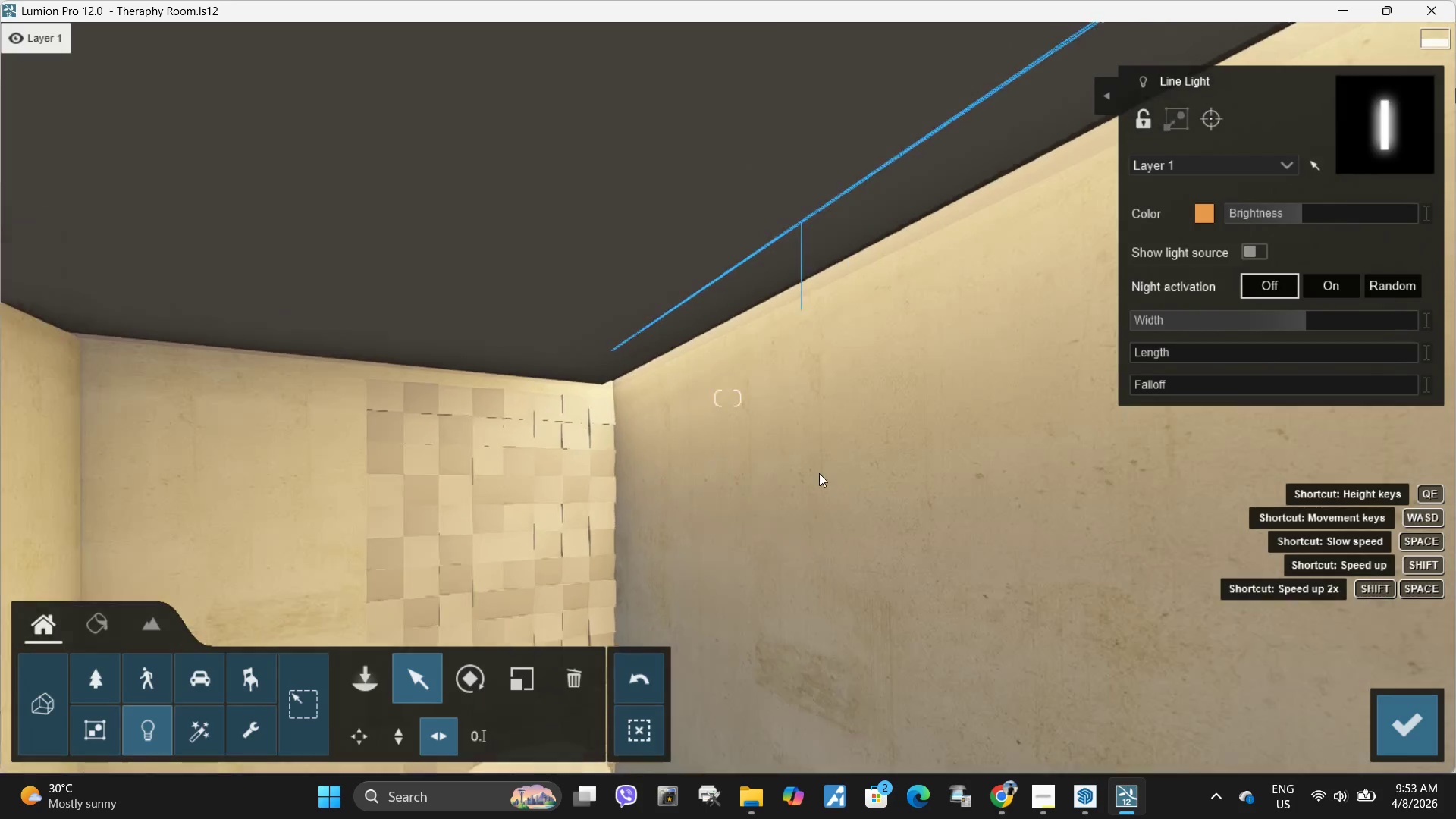 
type(aadsd)
 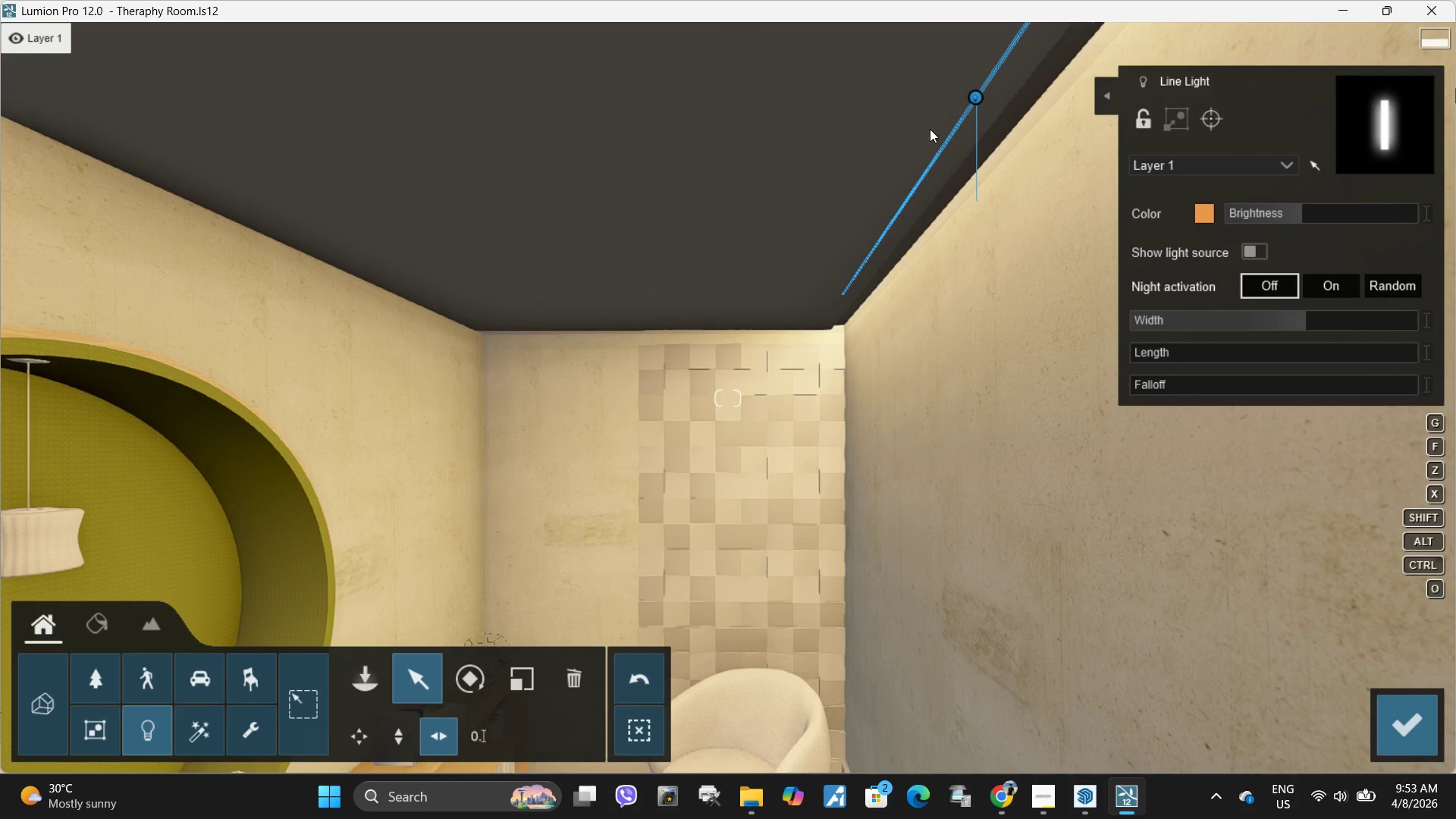 
hold_key(key=AltLeft, duration=1.5)
left_click_drag(start_coordinate=[977, 94], to_coordinate=[333, 155])
 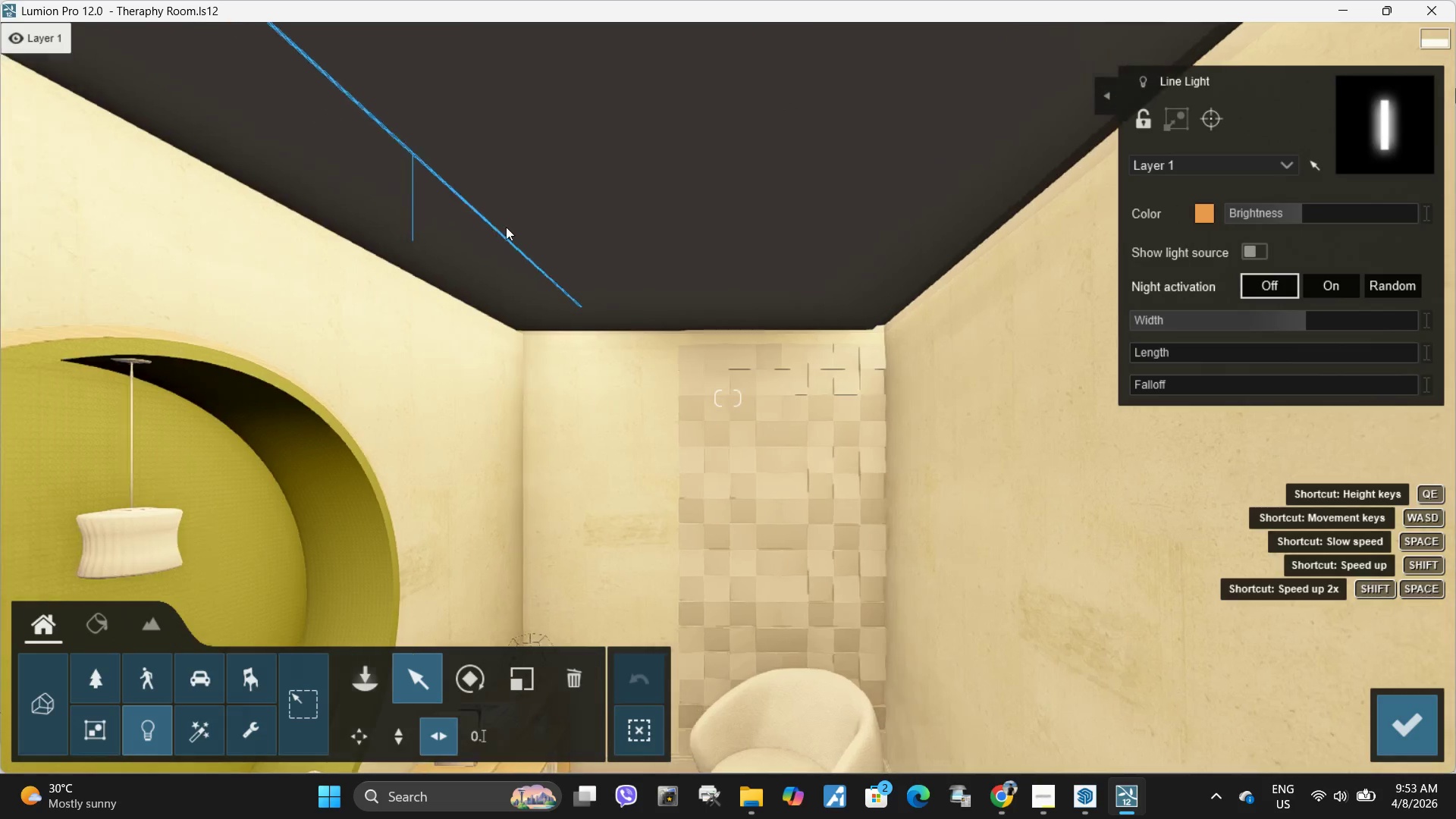 
hold_key(key=AltLeft, duration=1.52)
 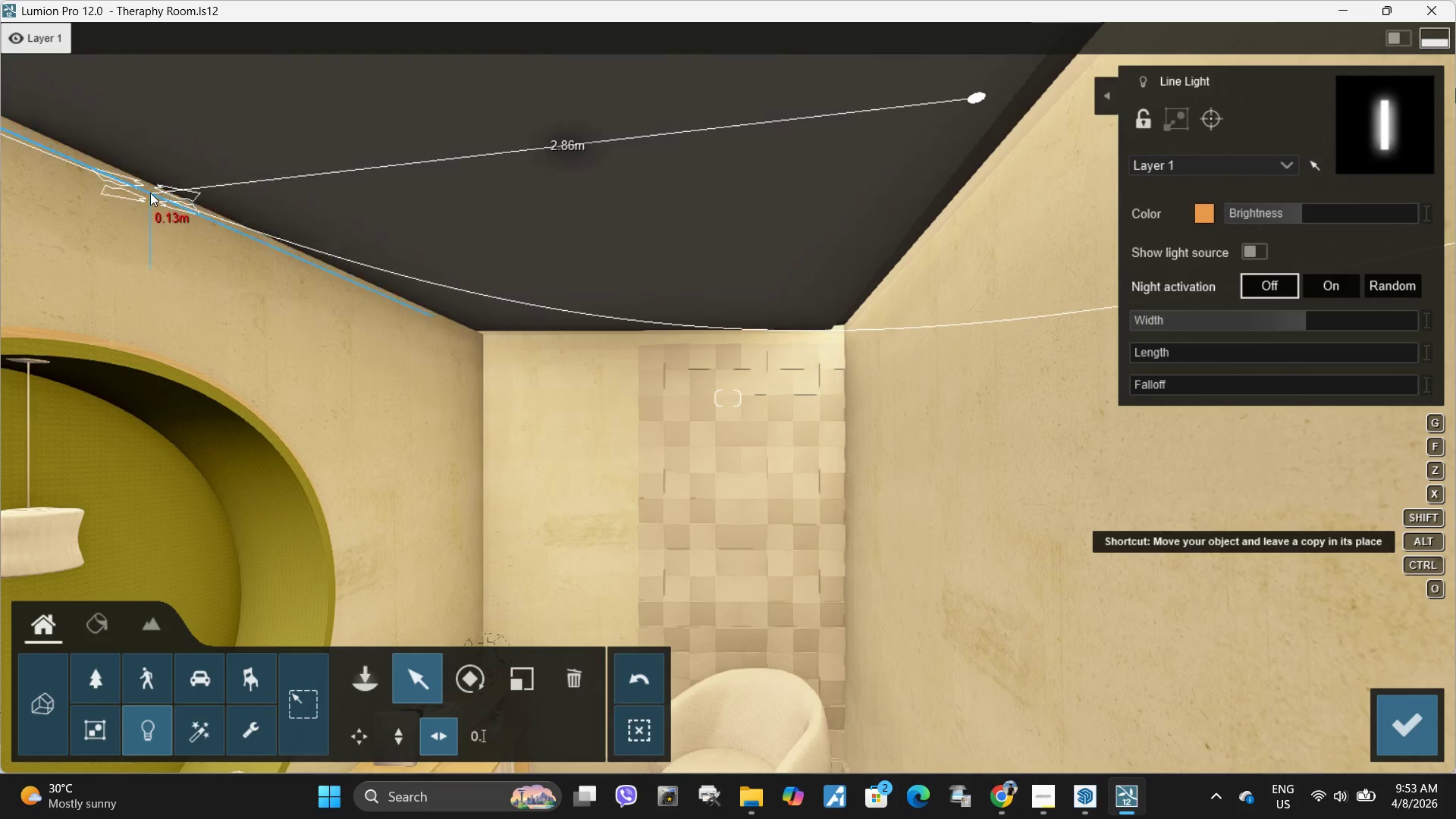 
hold_key(key=AltLeft, duration=1.52)
 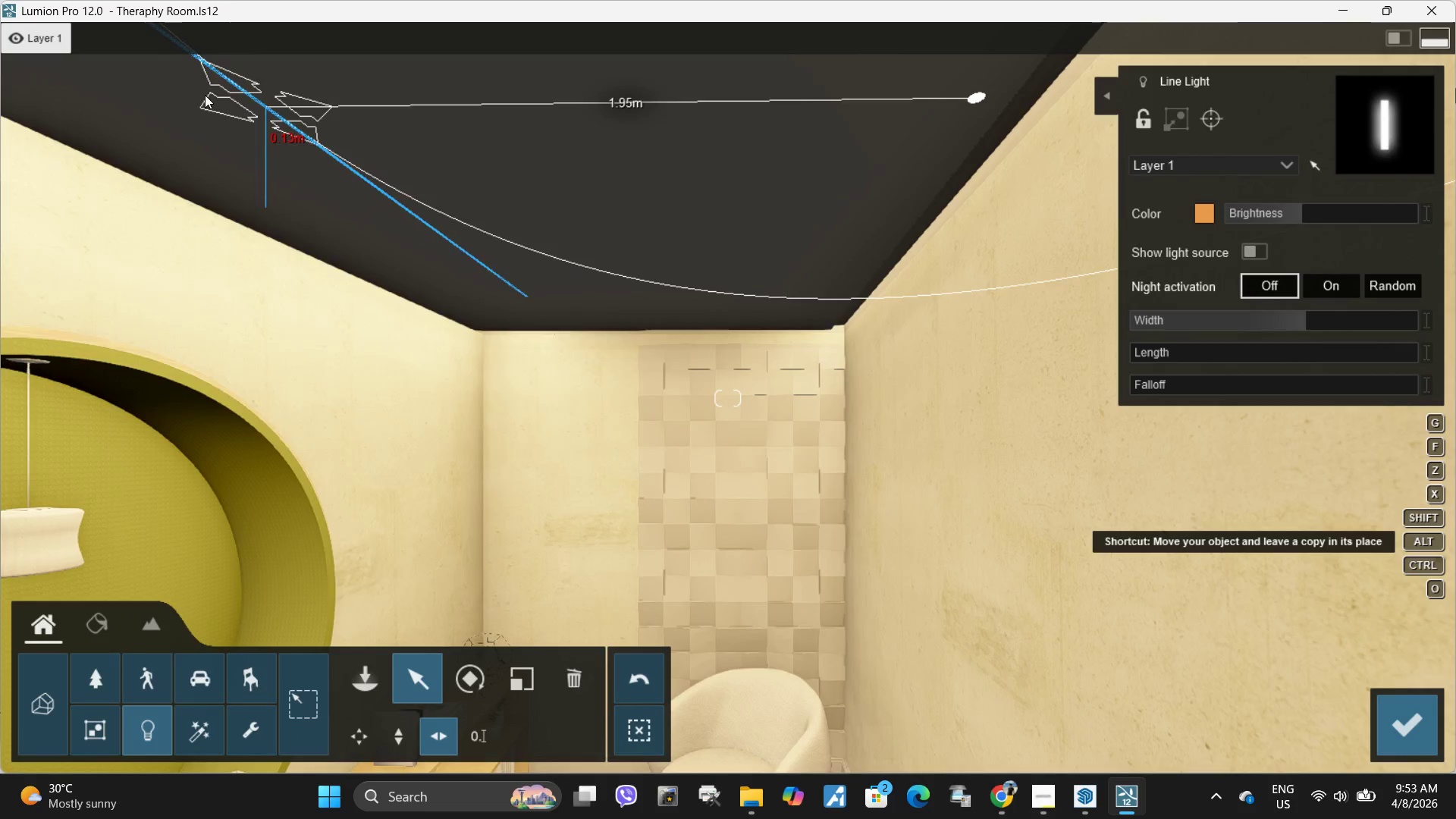 
hold_key(key=AltLeft, duration=1.51)
 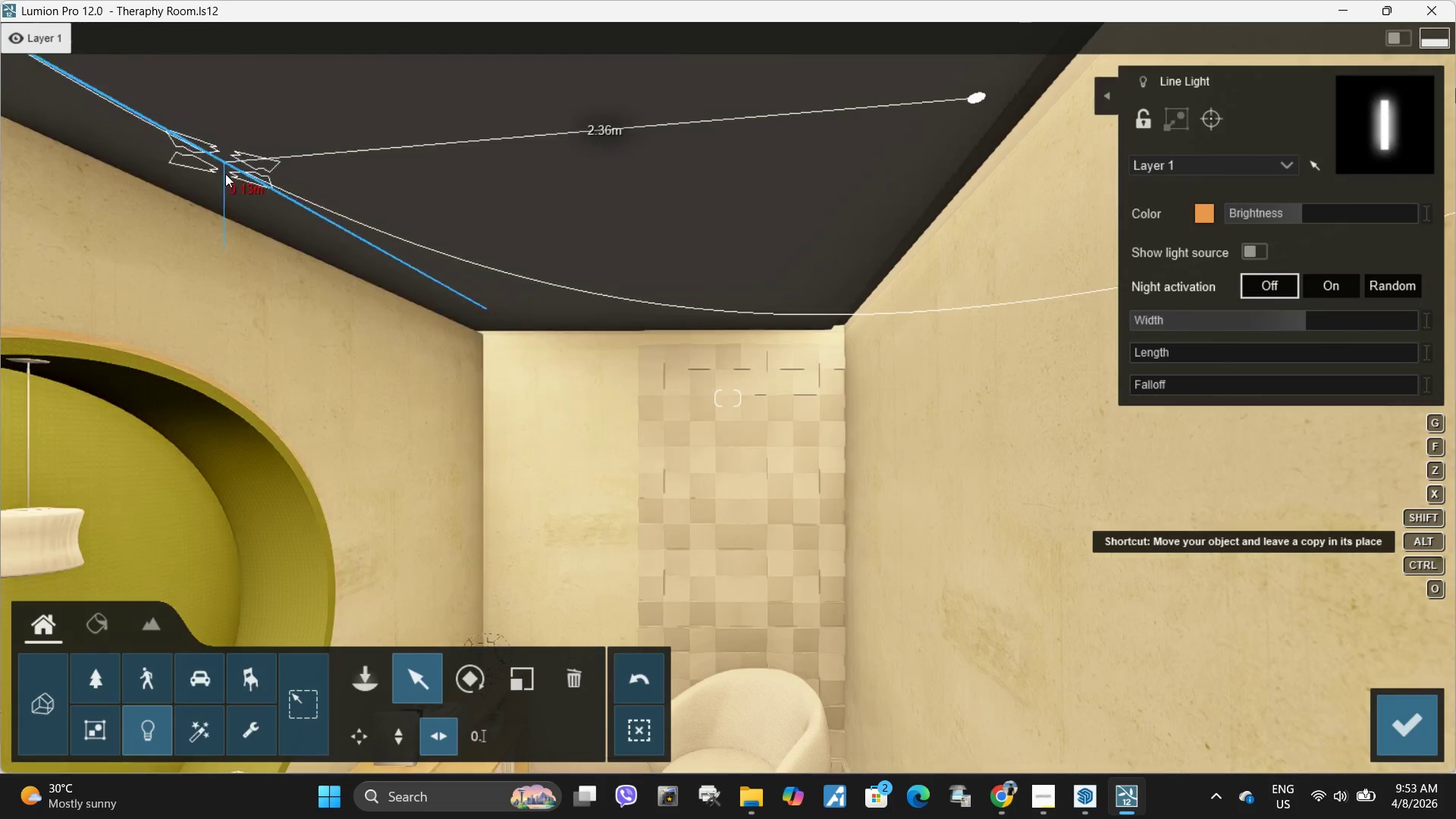 
hold_key(key=AltLeft, duration=1.53)
 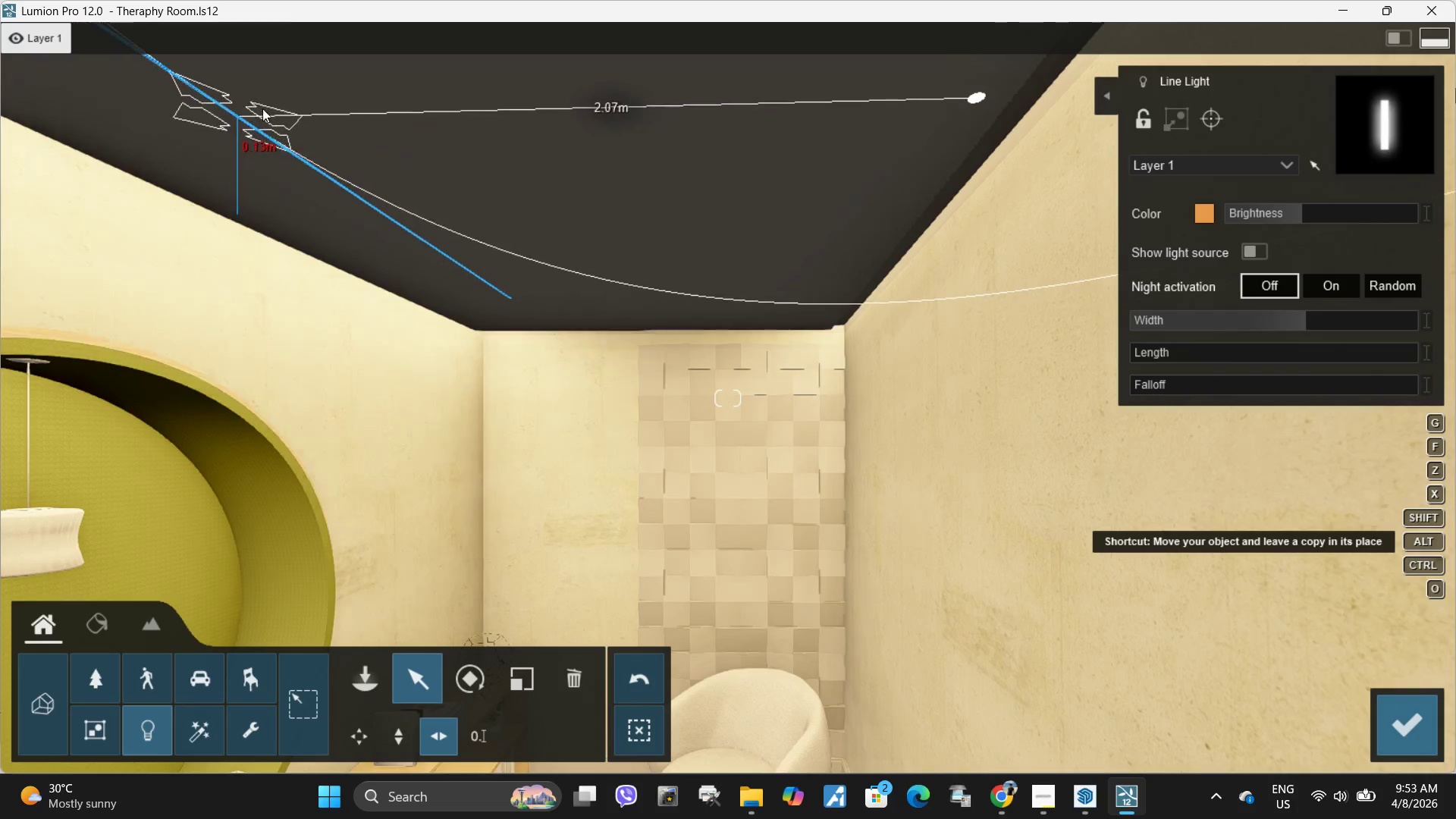 
hold_key(key=AltLeft, duration=1.52)
 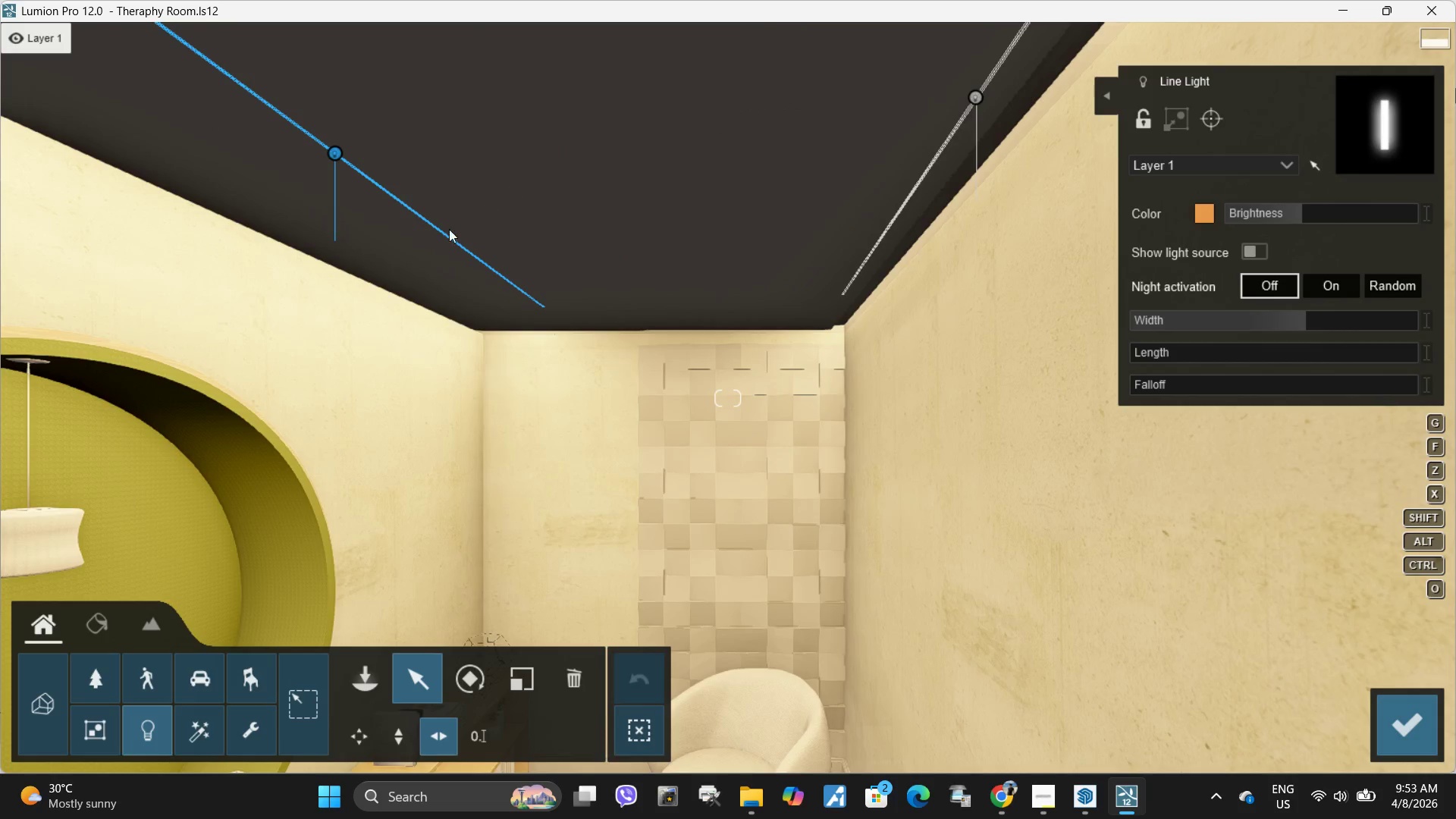 
key(Alt+AltLeft)
 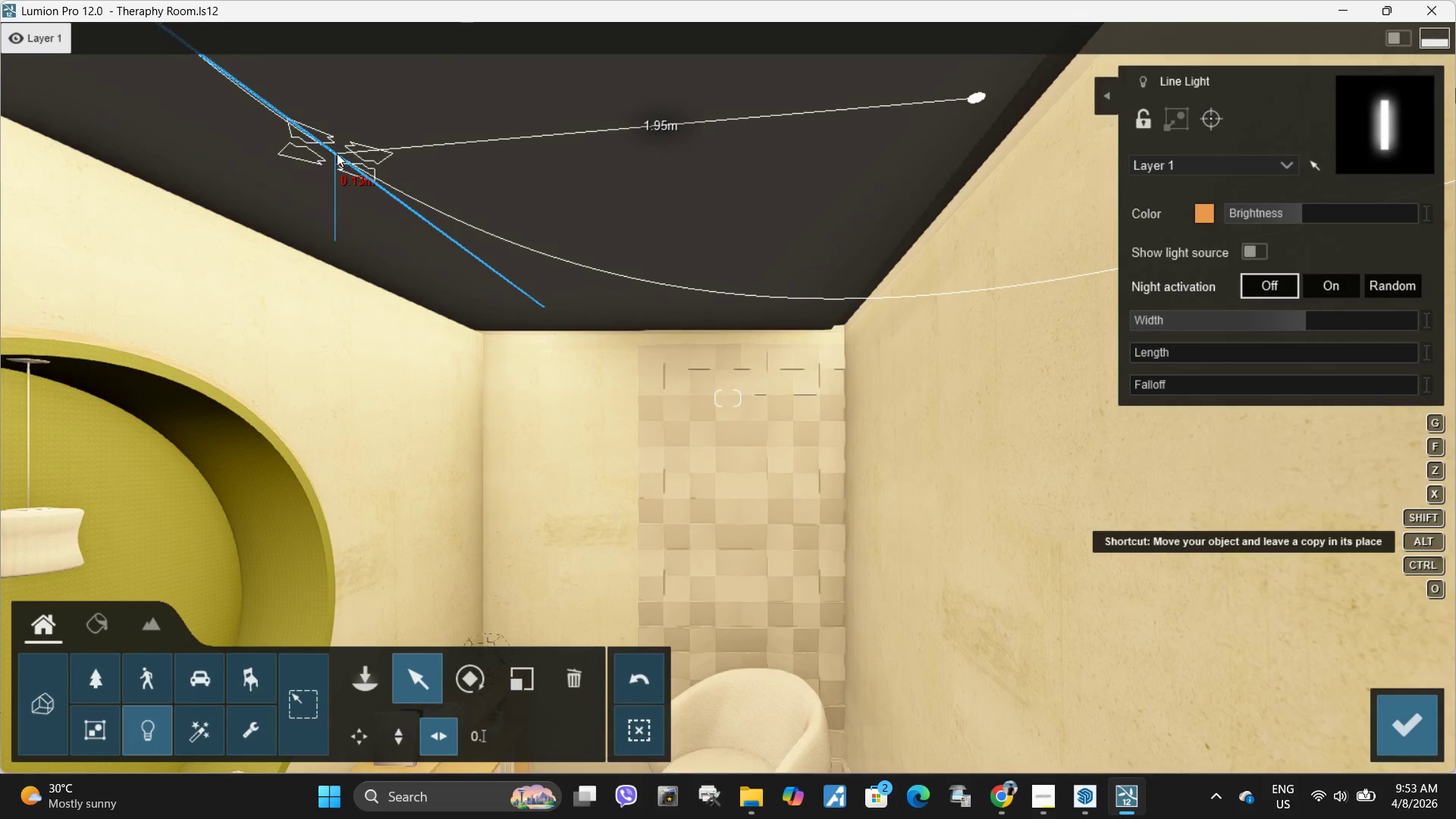 
key(Alt+AltLeft)
 